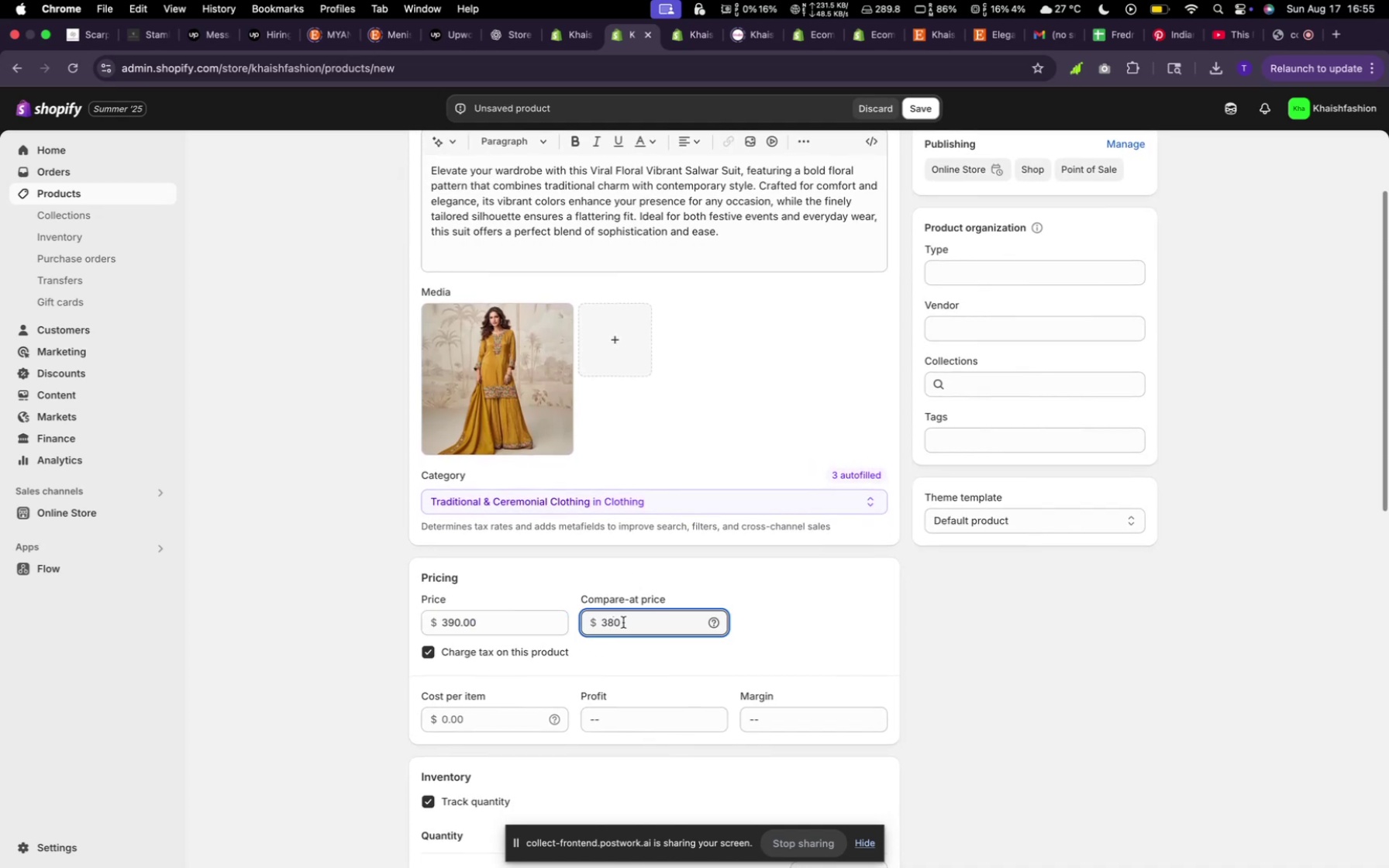 
scroll: coordinate [631, 618], scroll_direction: down, amount: 21.0
 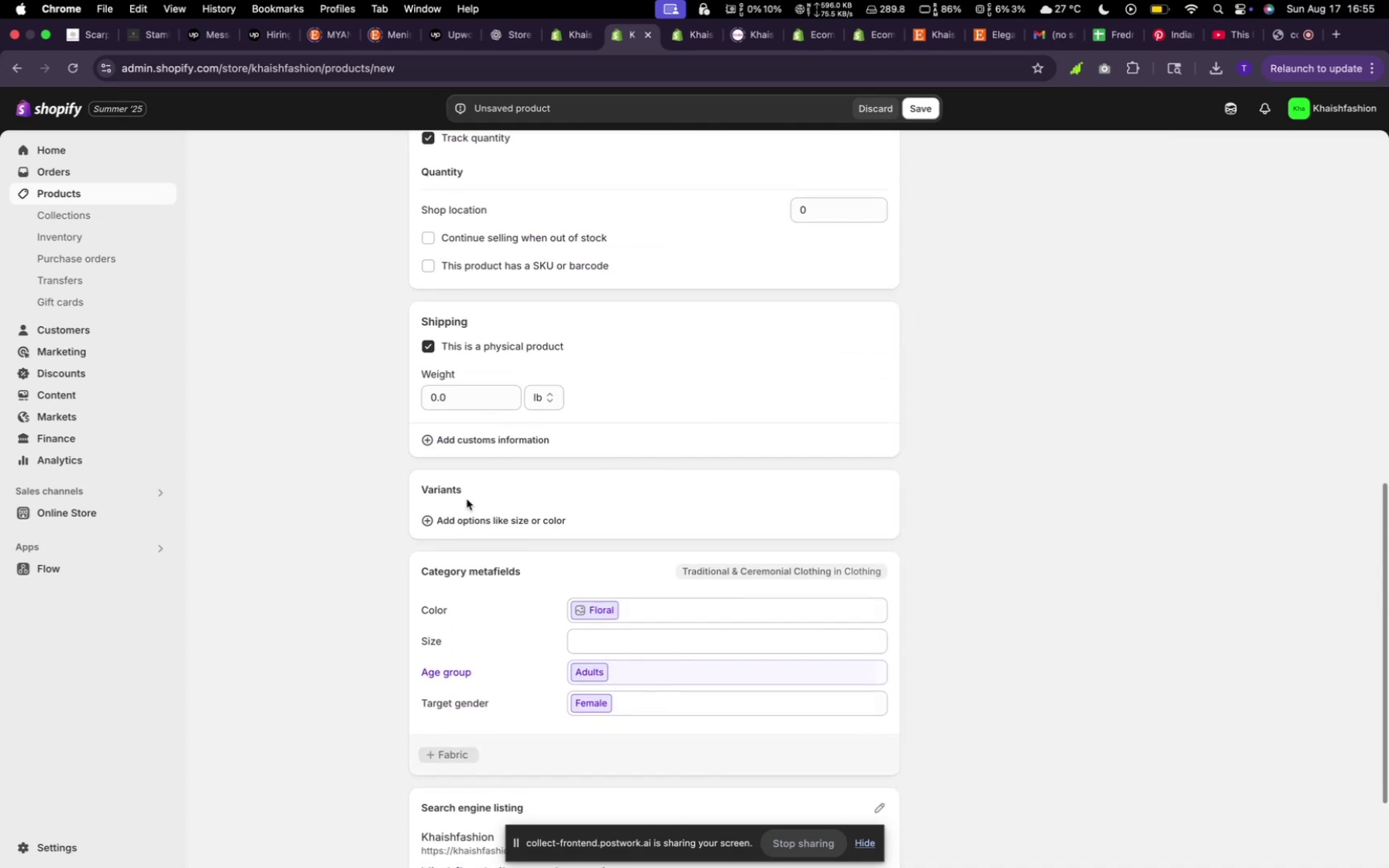 
left_click([468, 514])
 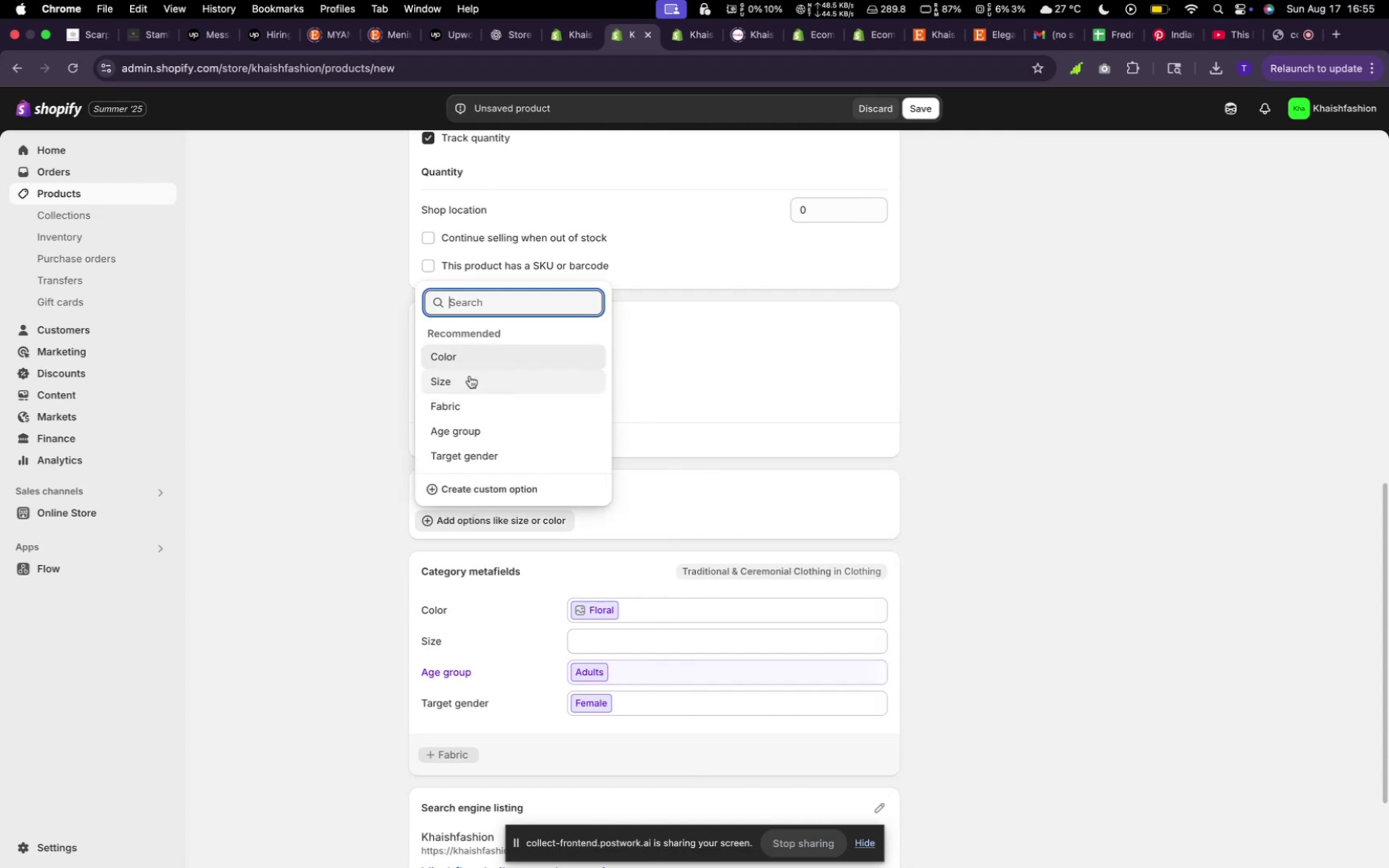 
left_click([469, 376])
 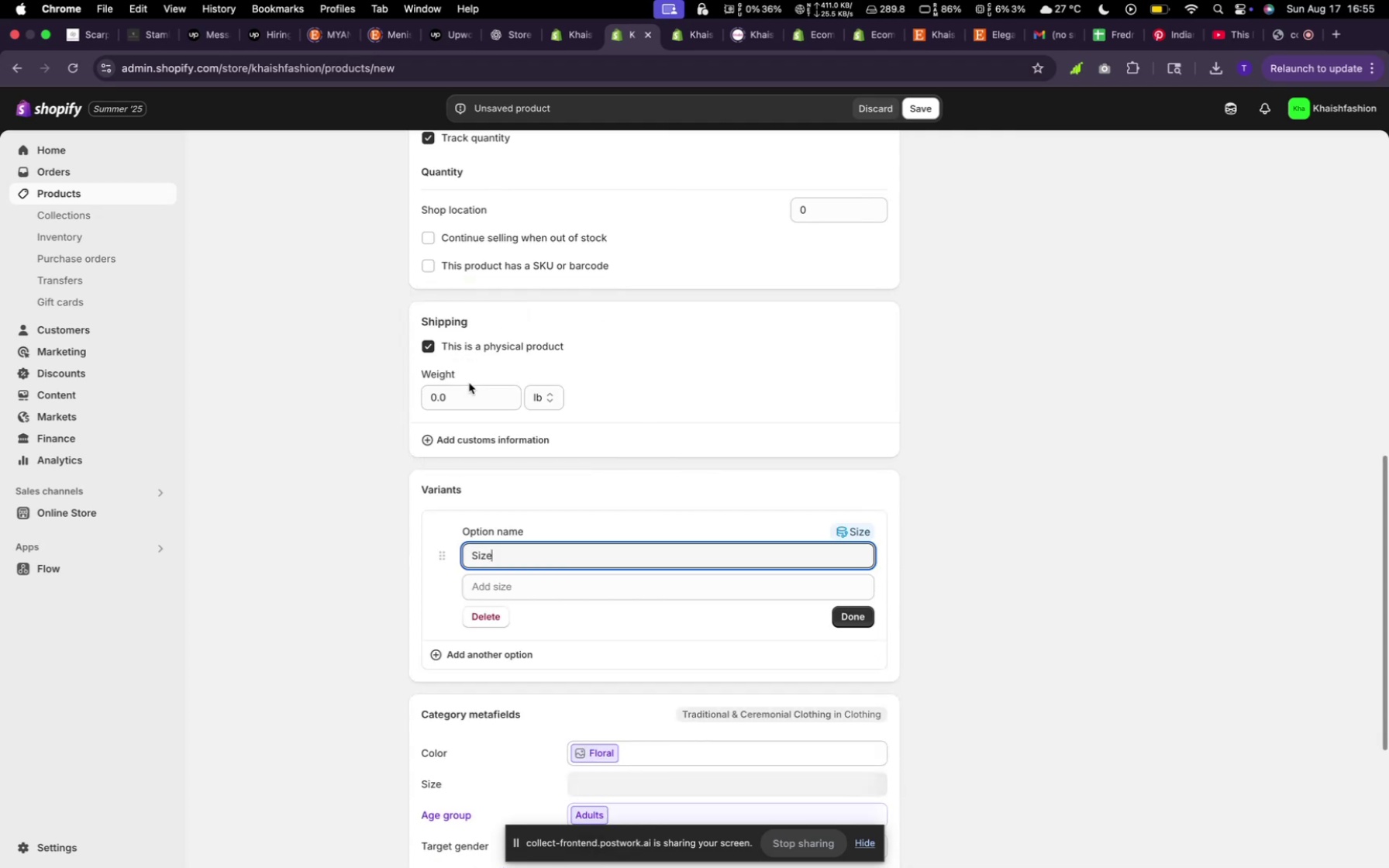 
mouse_move([504, 544])
 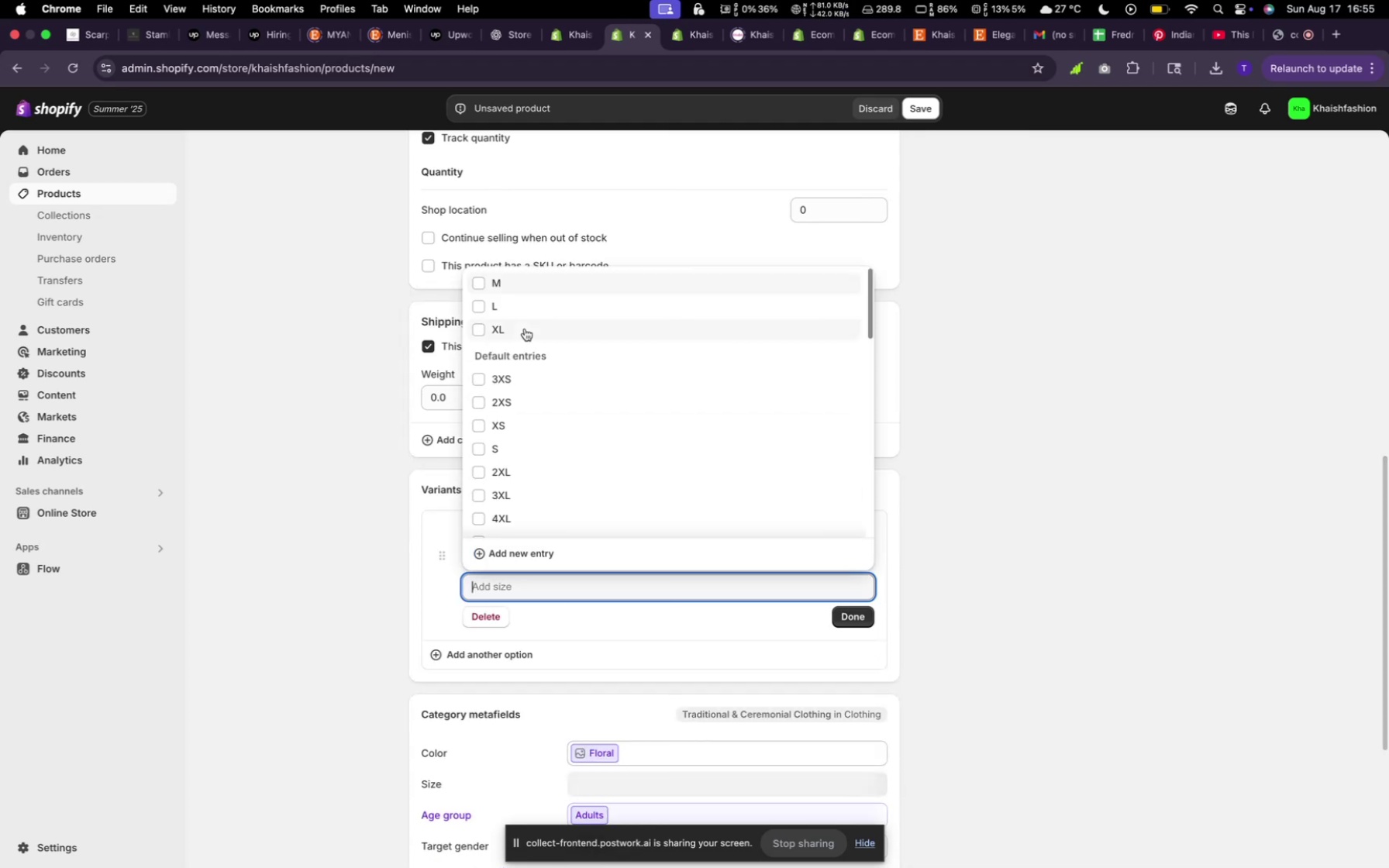 
left_click([525, 329])
 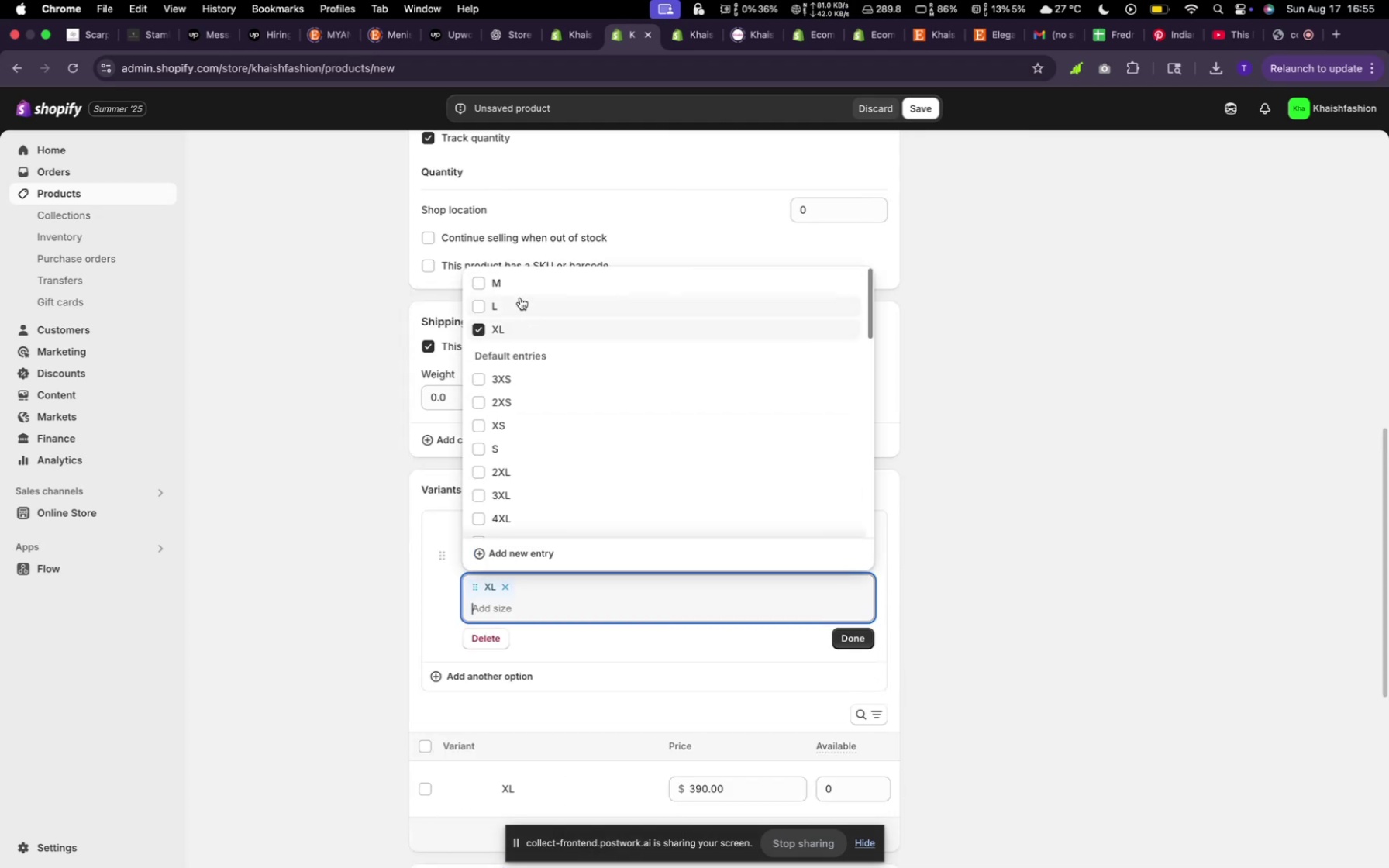 
left_click([520, 298])
 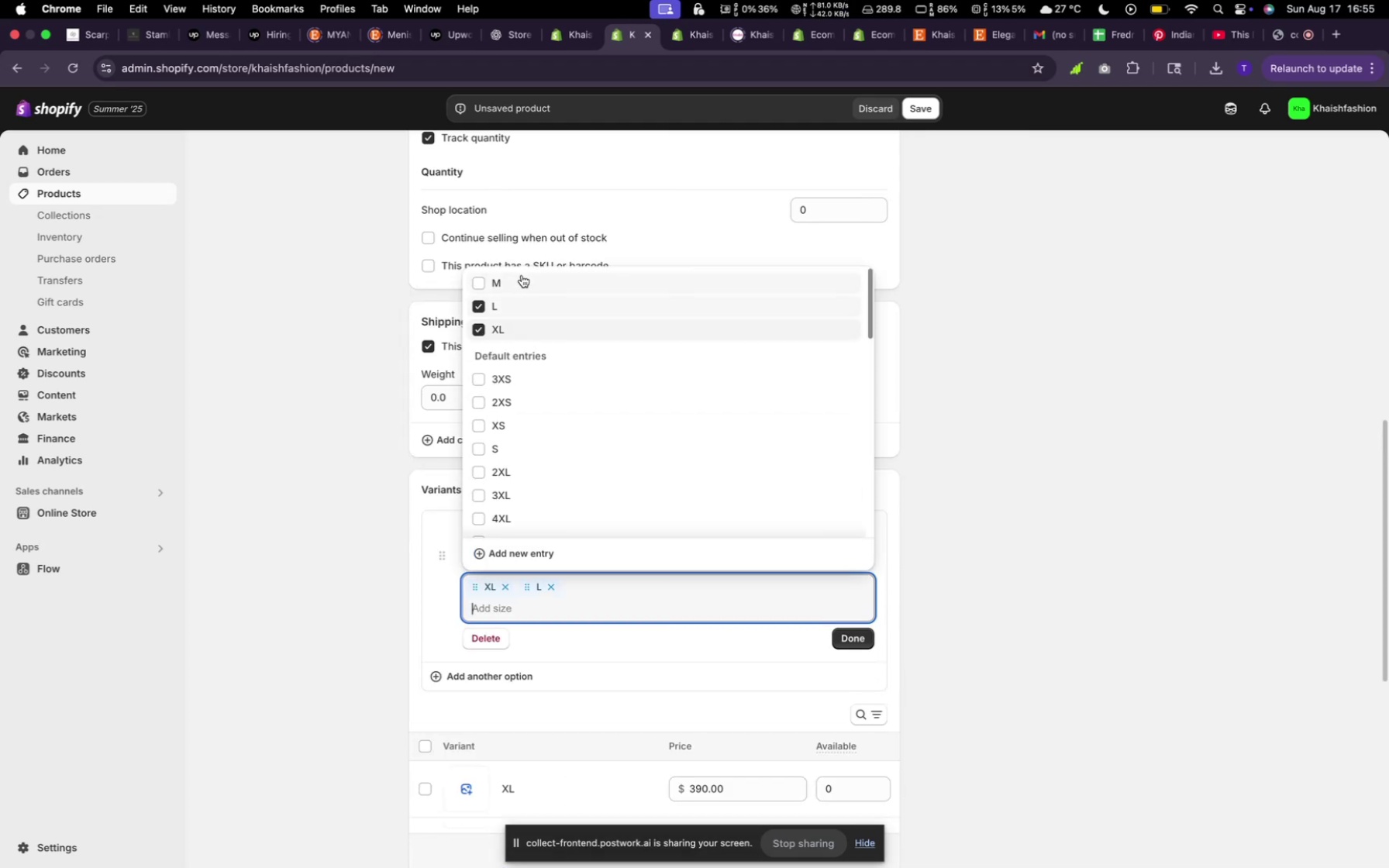 
left_click([522, 275])
 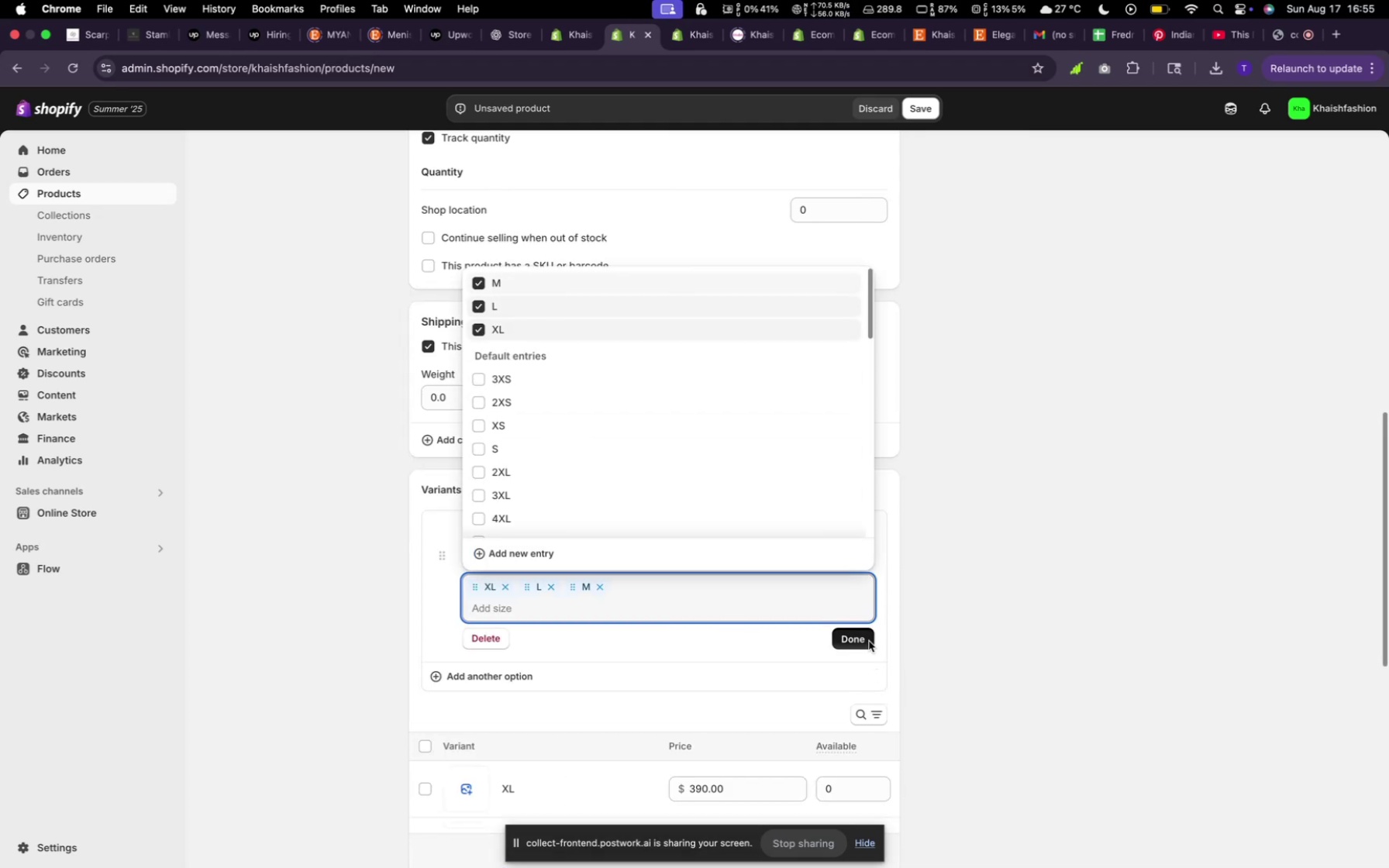 
scroll: coordinate [825, 653], scroll_direction: down, amount: 32.0
 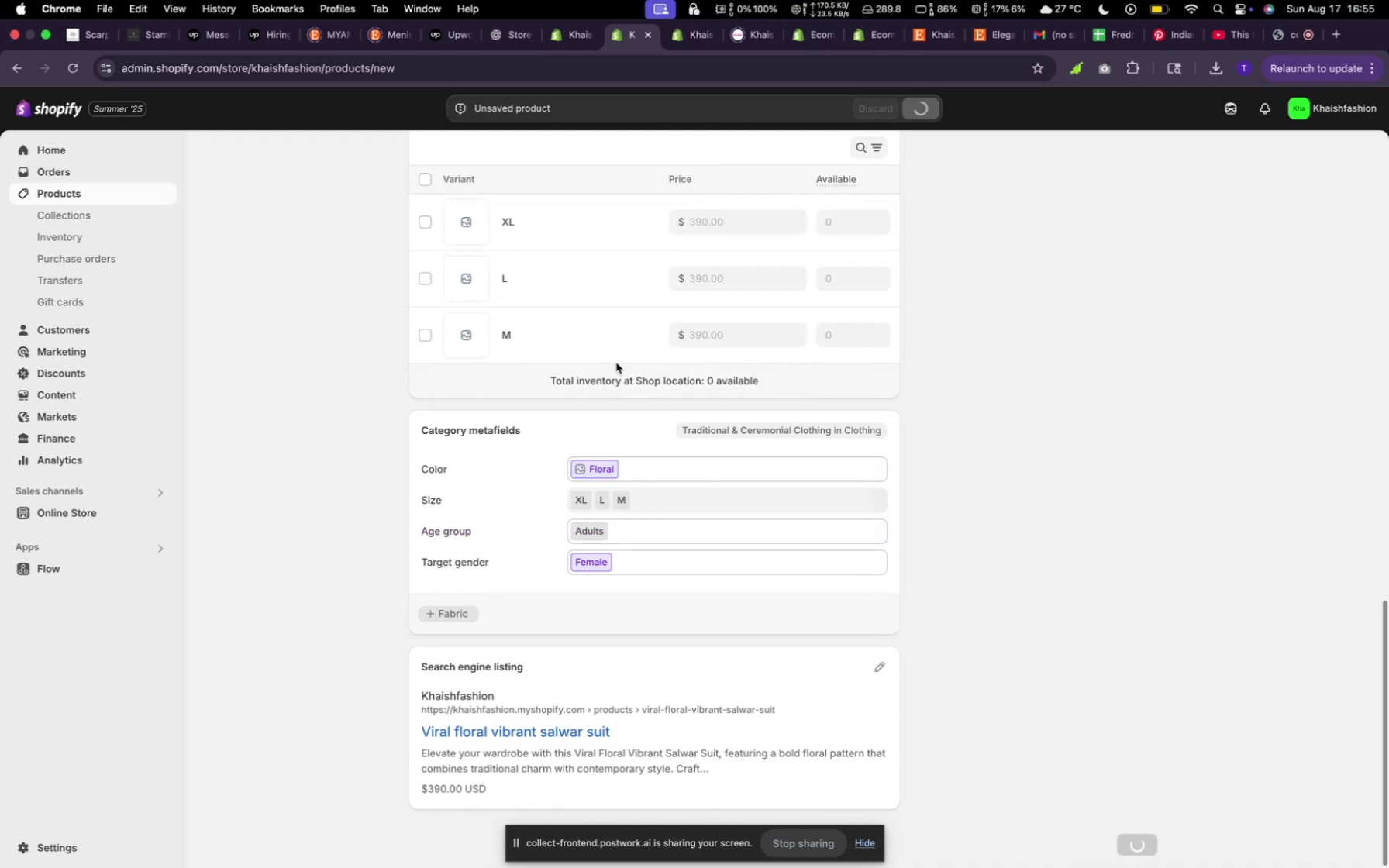 
wait(8.62)
 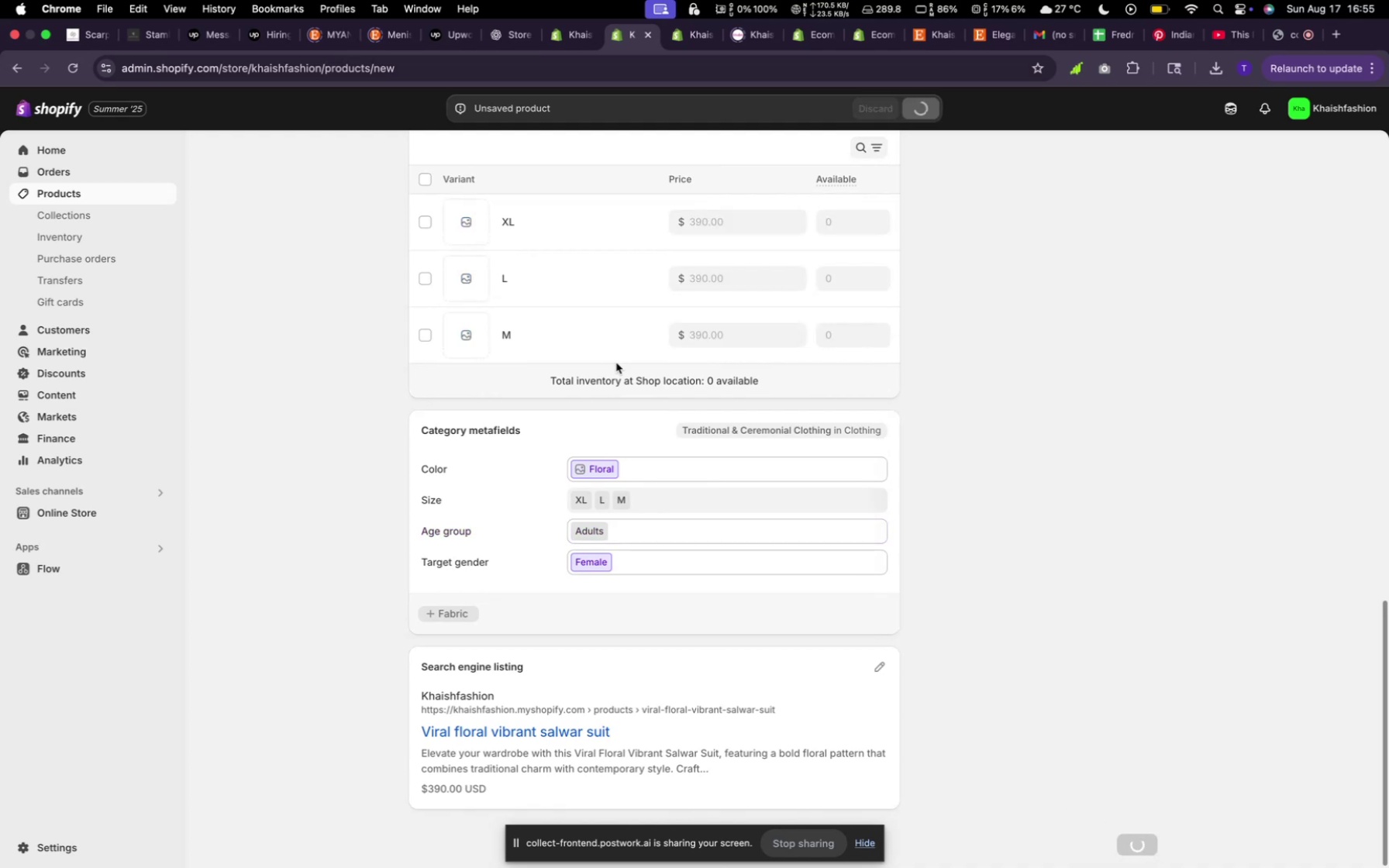 
left_click([427, 153])
 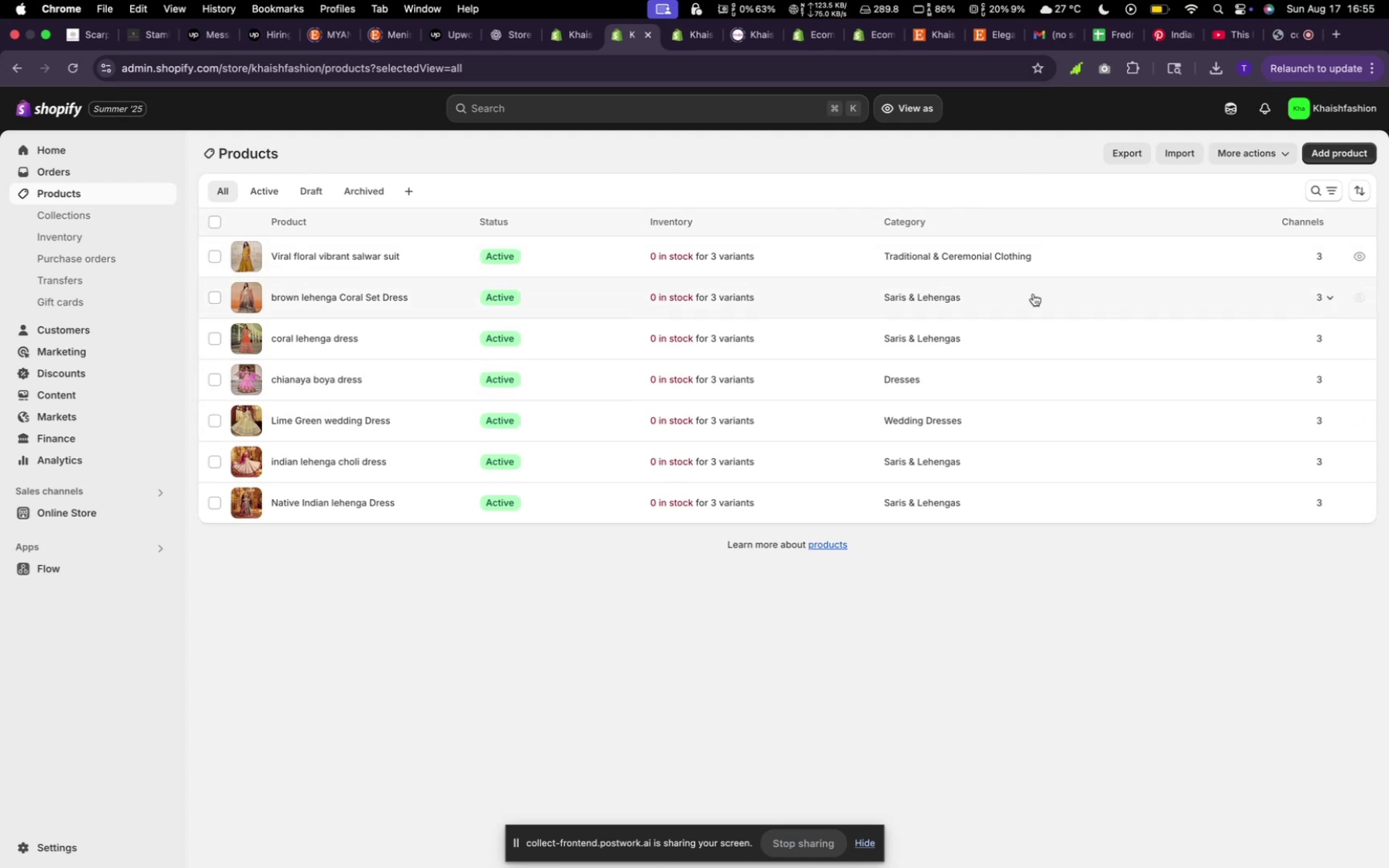 
wait(8.39)
 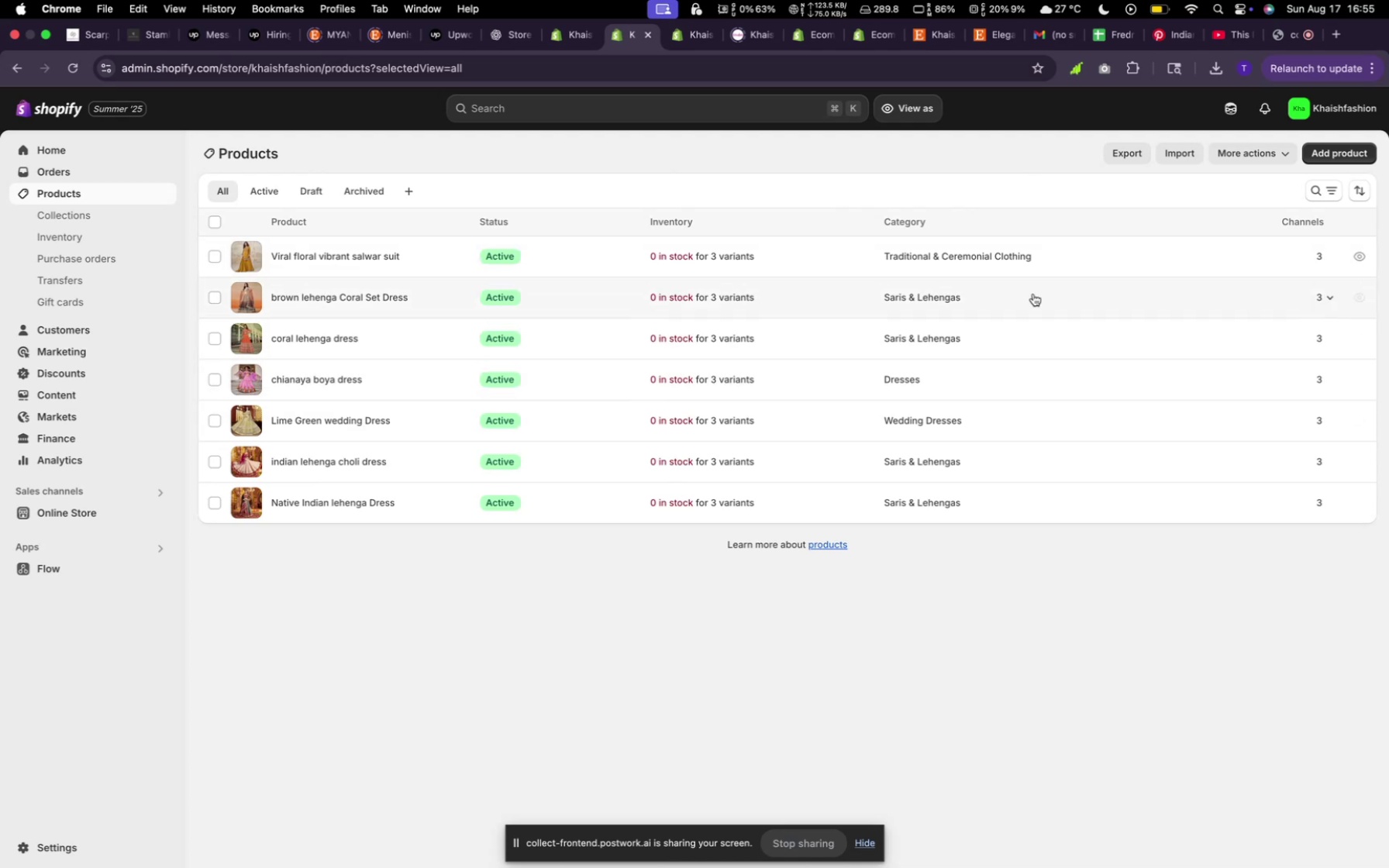 
left_click([1315, 157])
 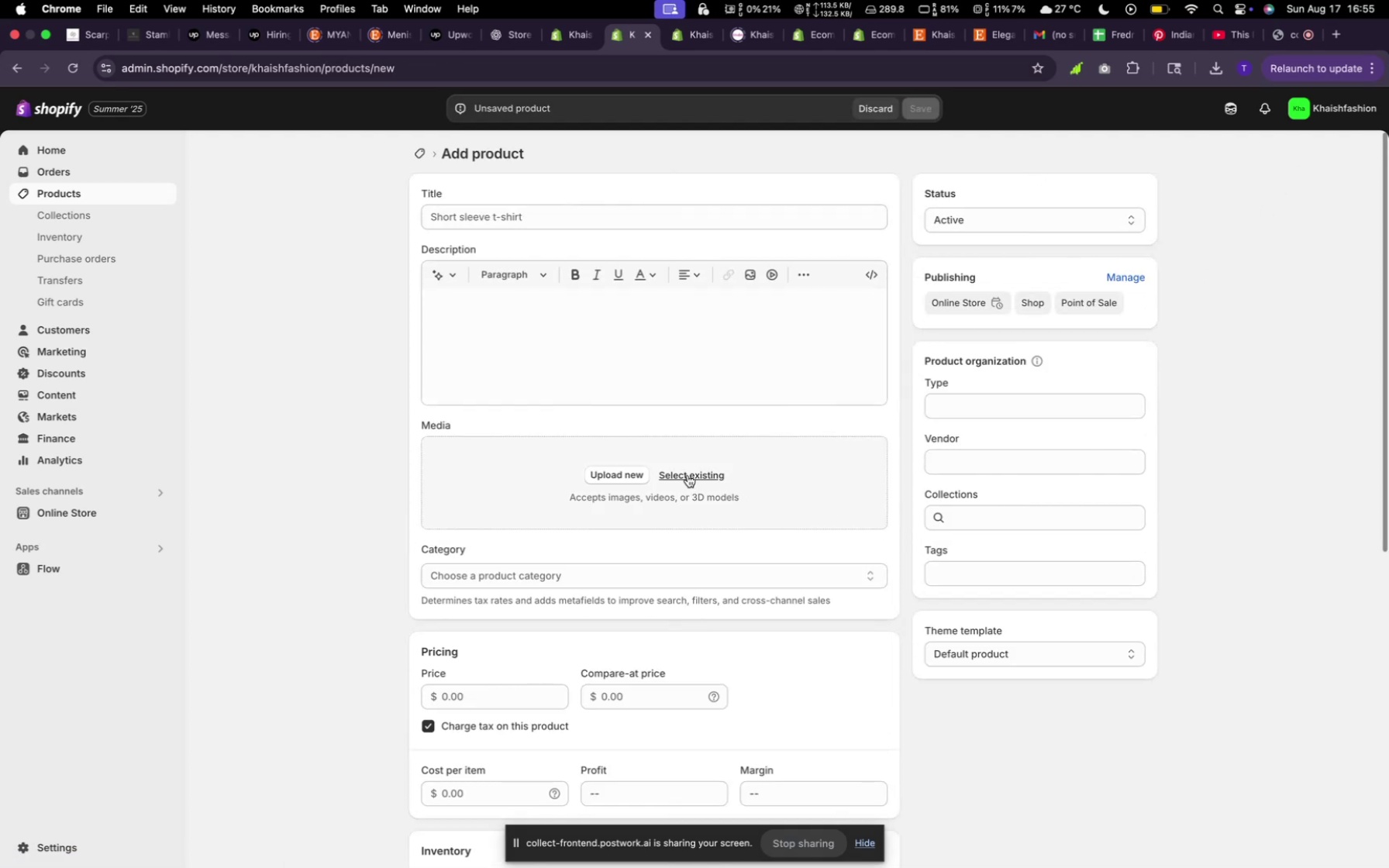 
left_click([704, 469])
 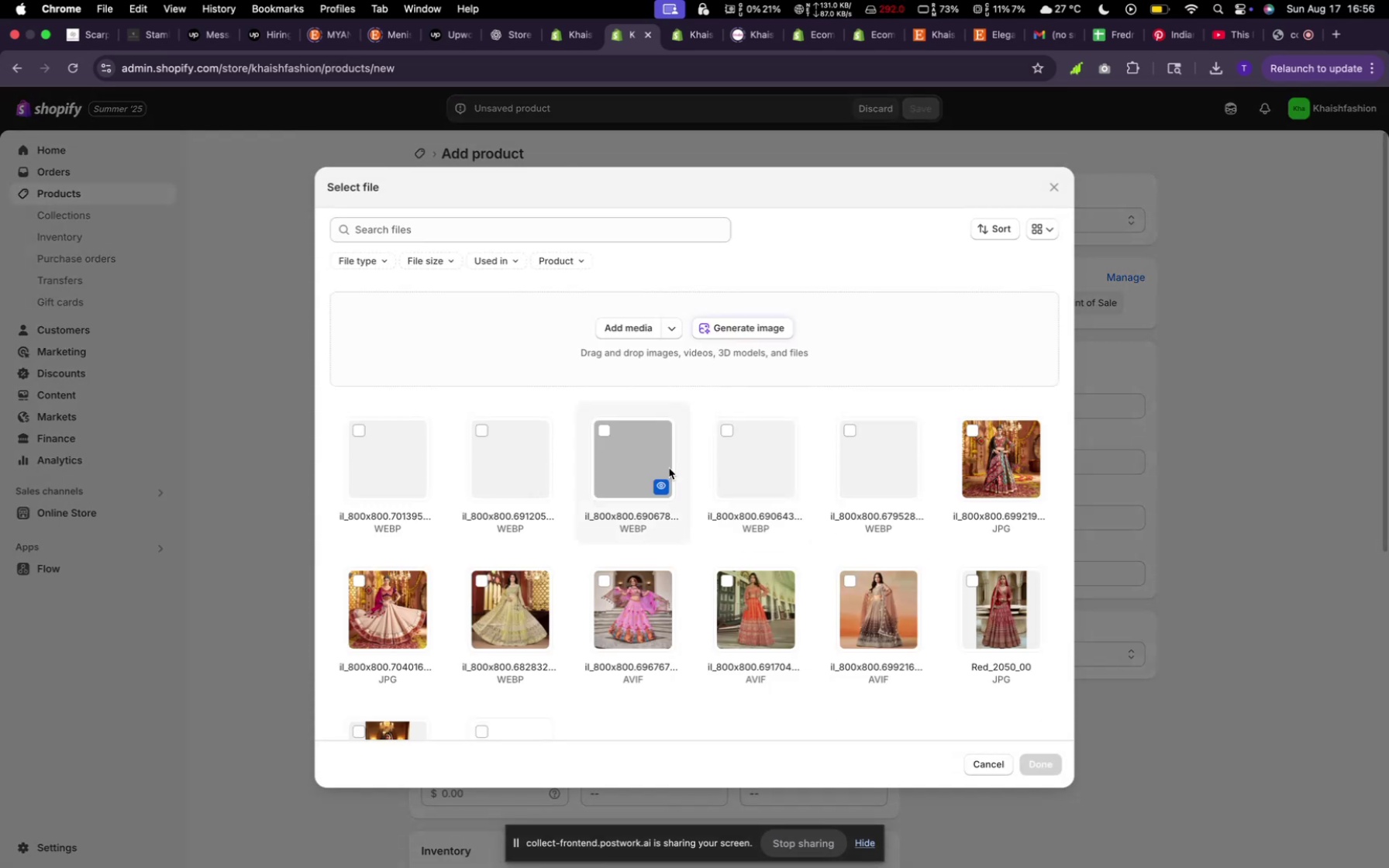 
mouse_move([494, 465])
 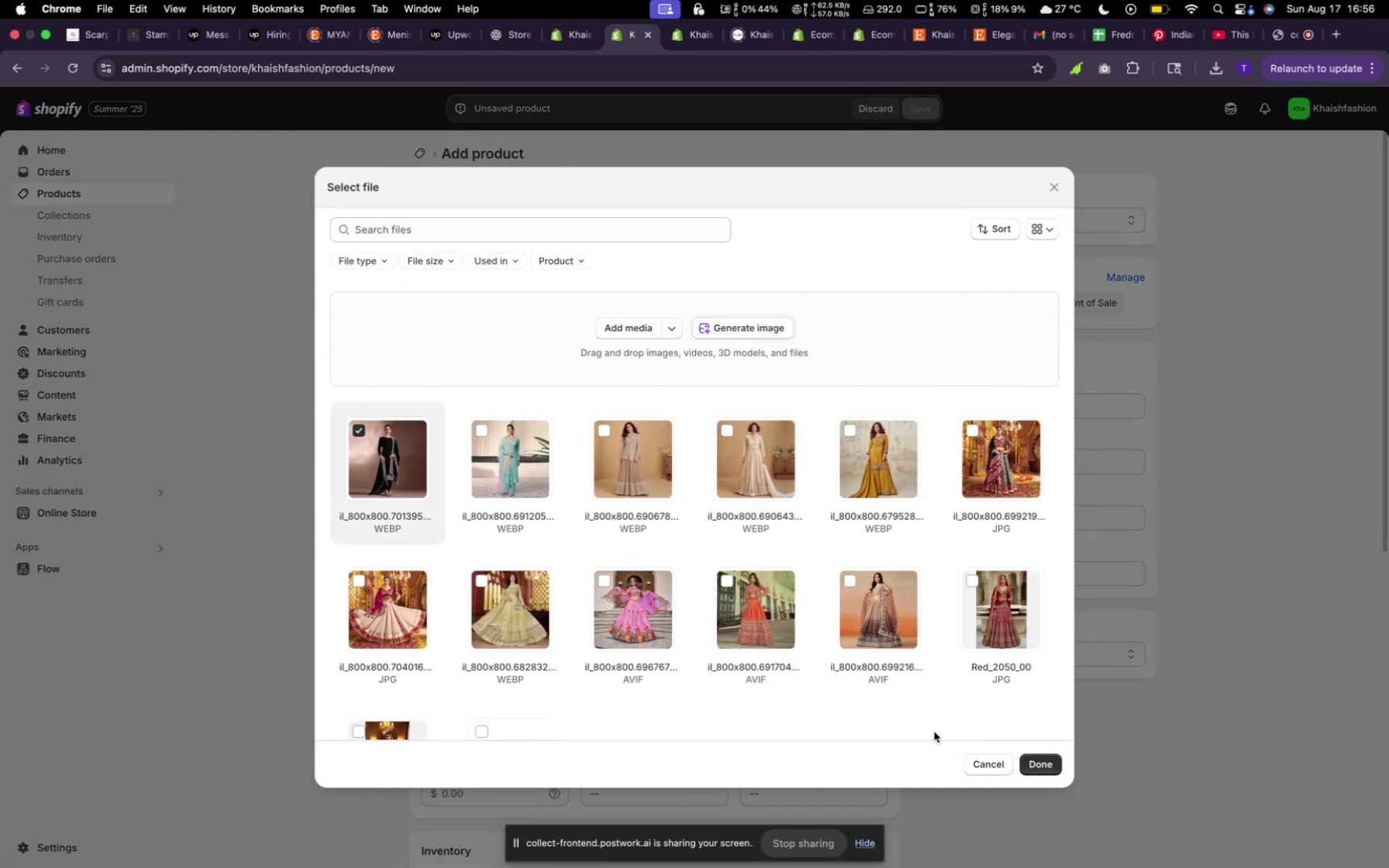 
left_click([1043, 769])
 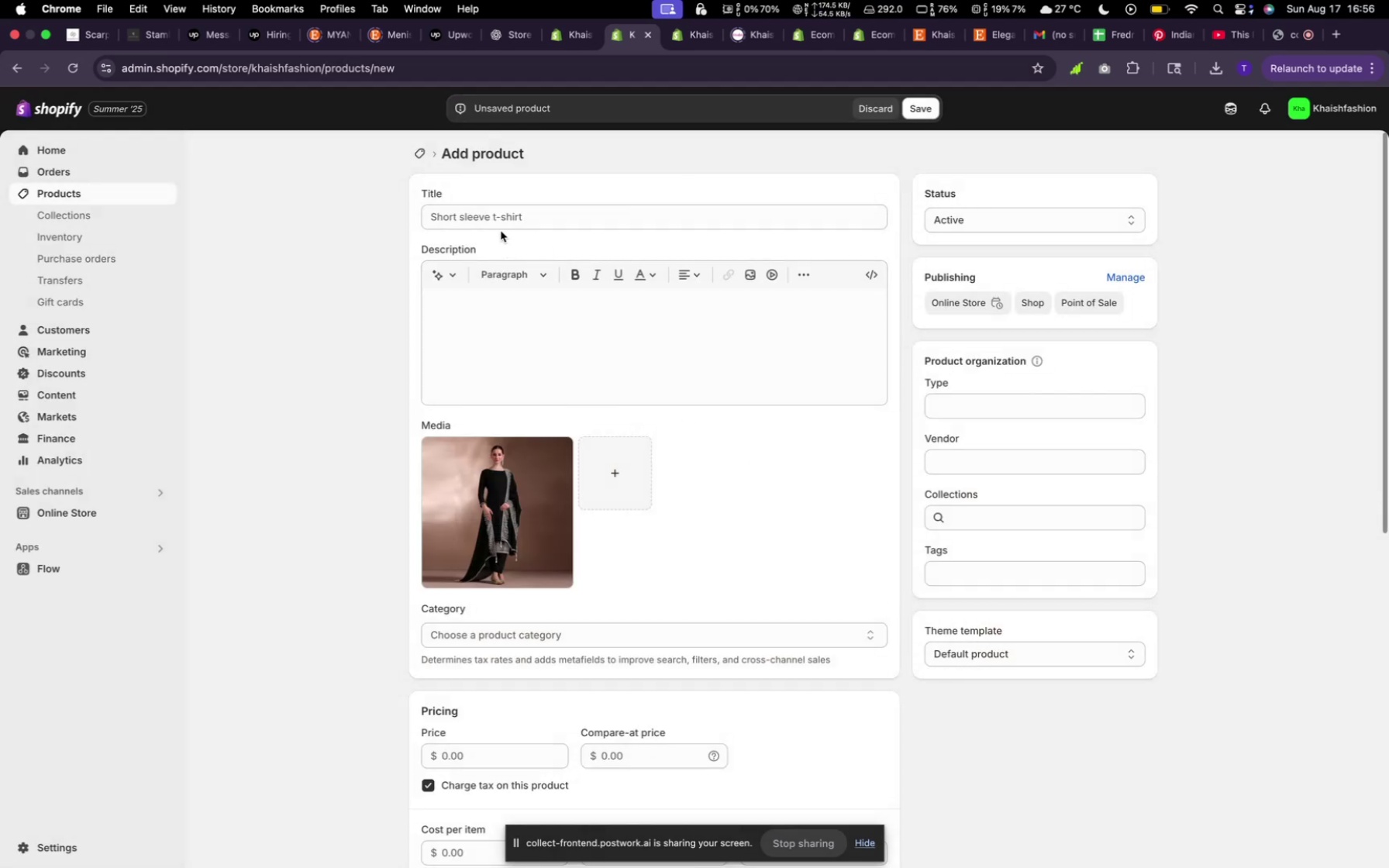 
left_click([500, 224])
 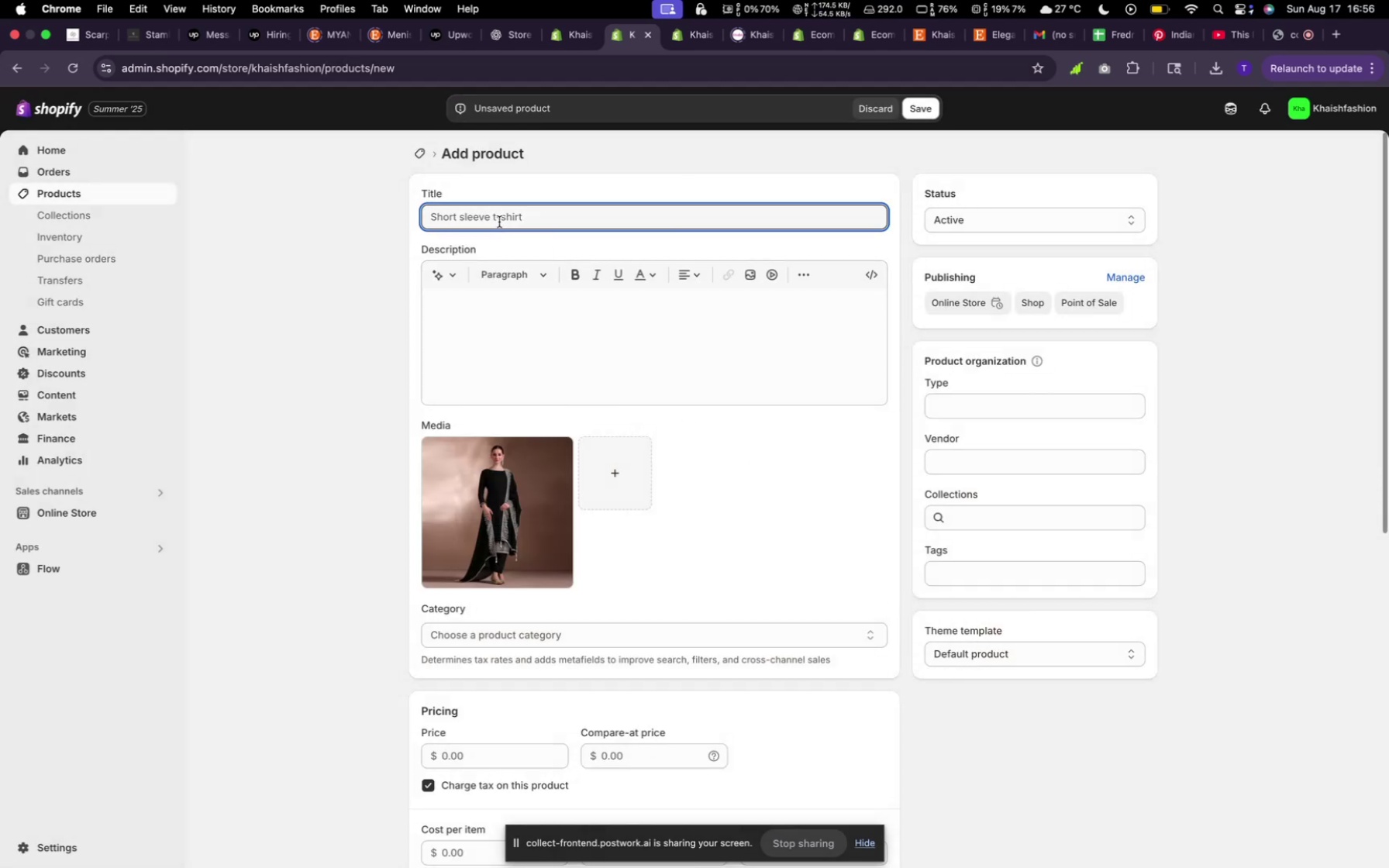 
type(Black Vibrant salwar suit)
 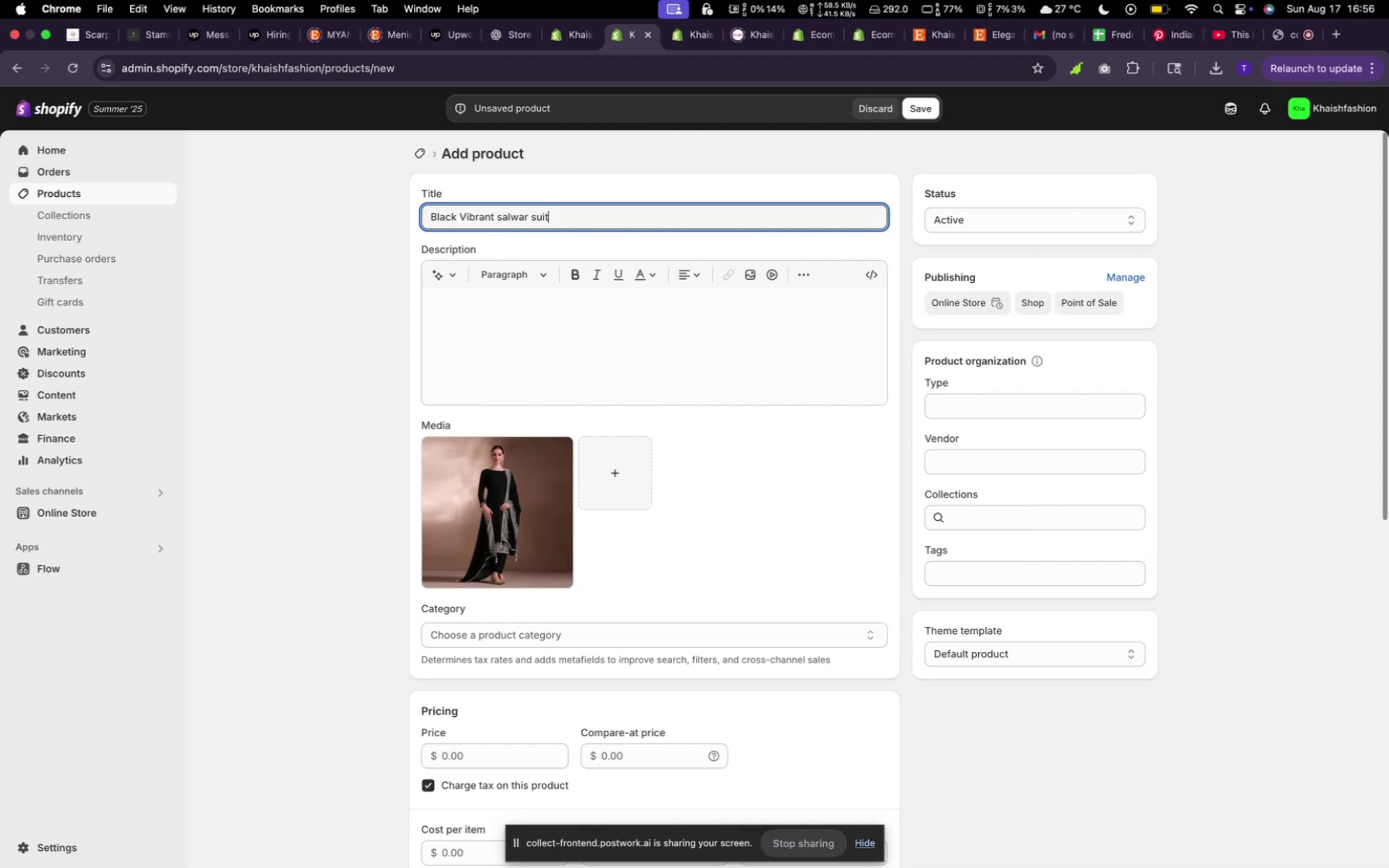 
left_click([434, 270])
 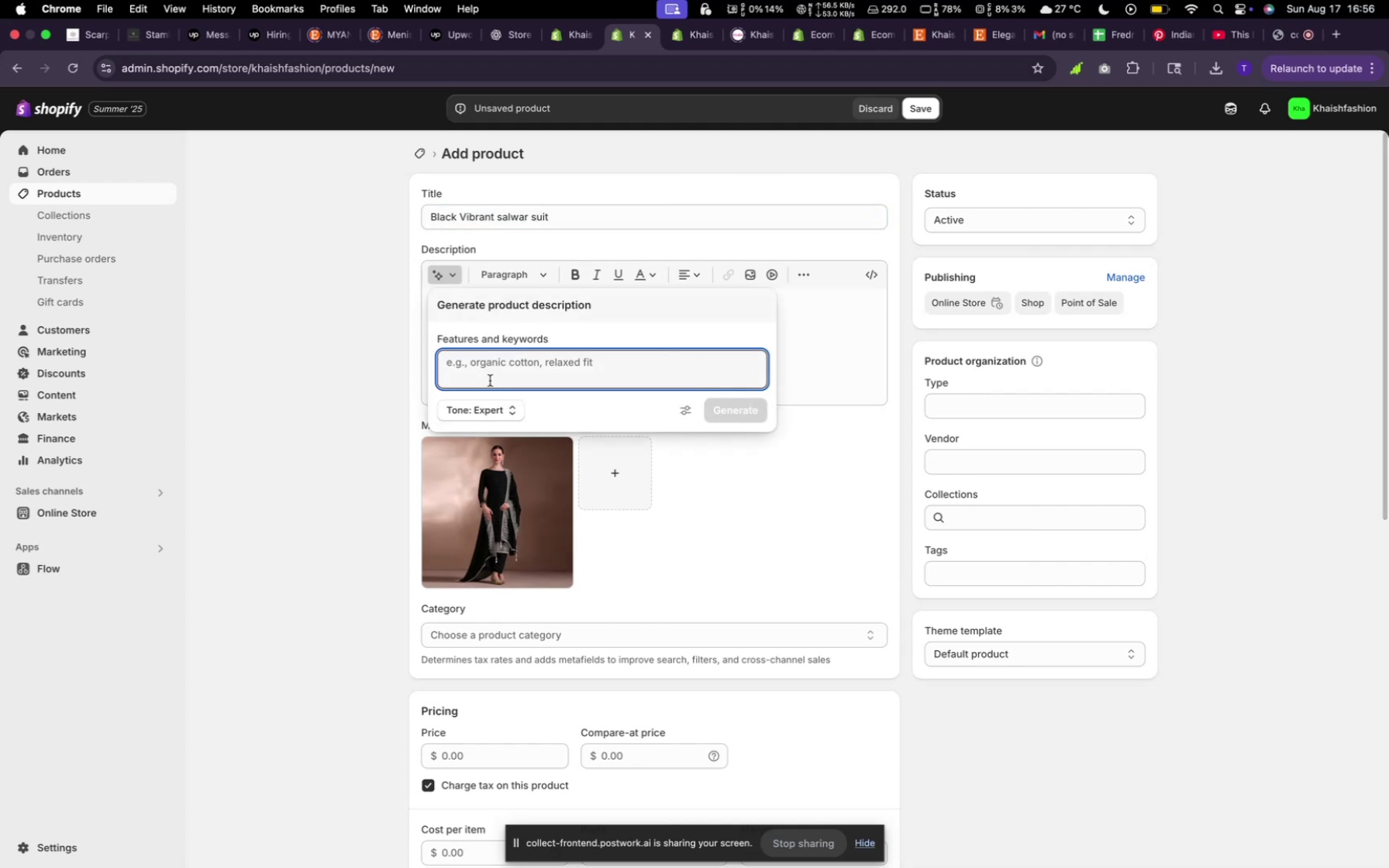 
left_click([488, 374])
 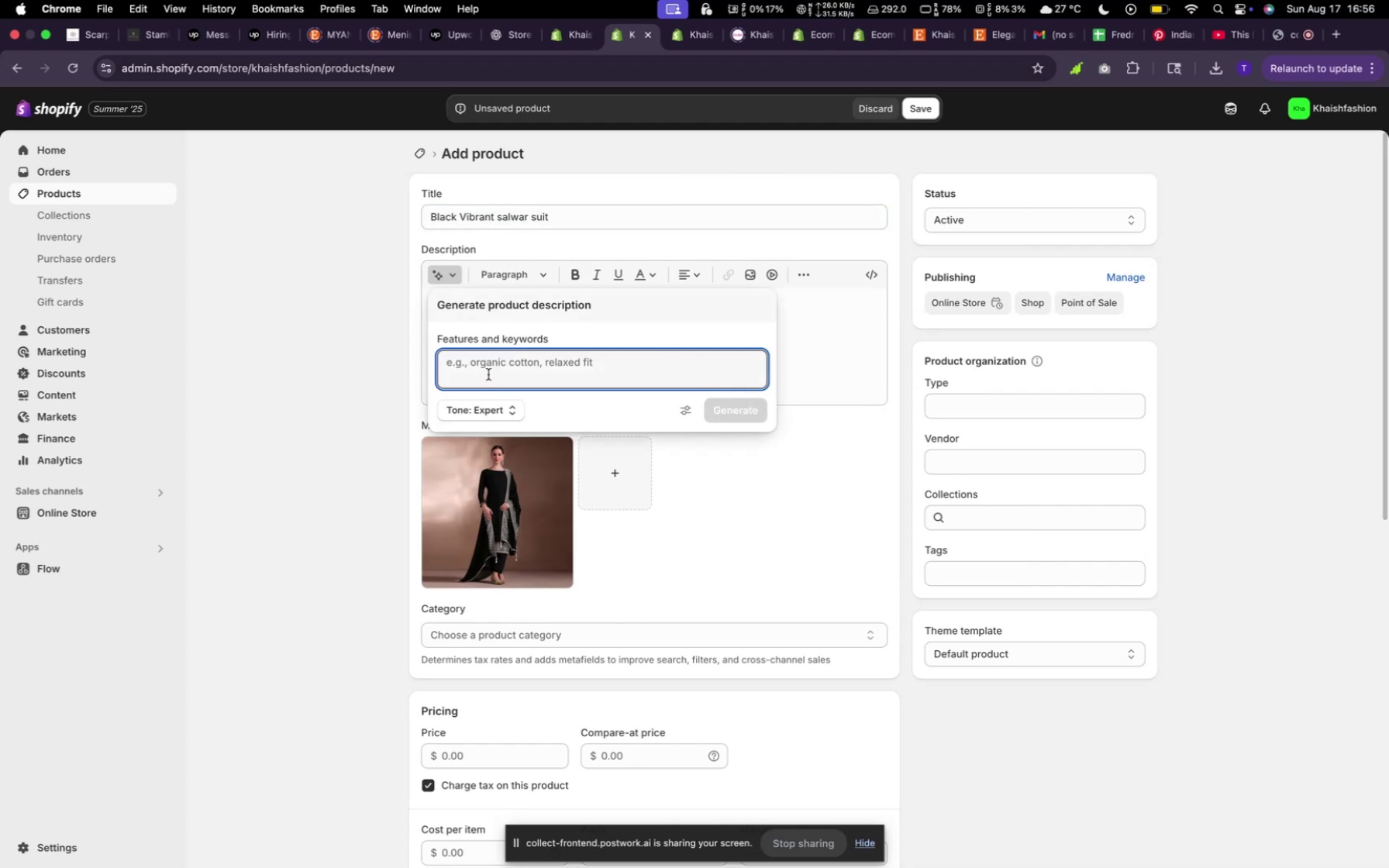 
type(random)
 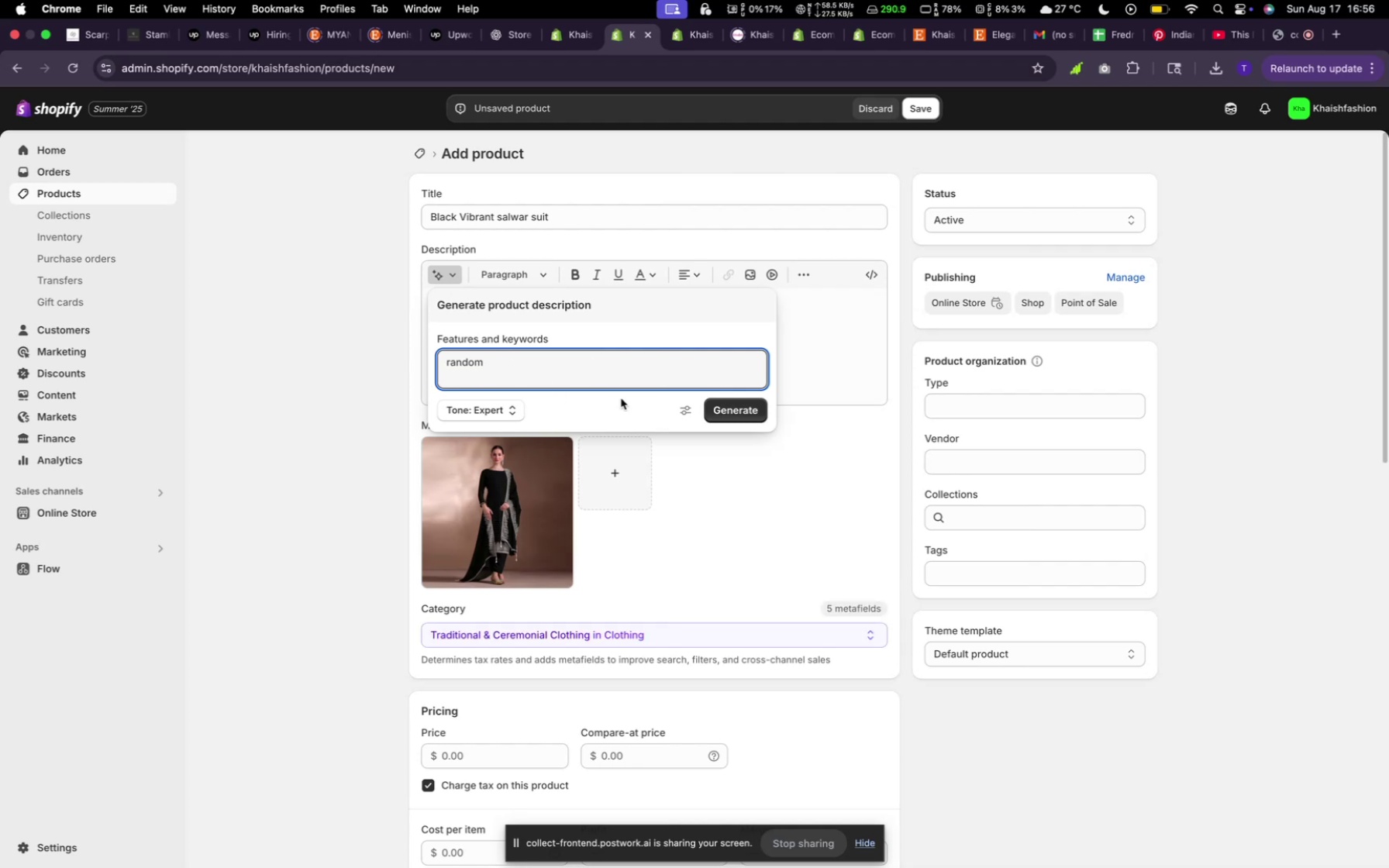 
left_click([721, 407])
 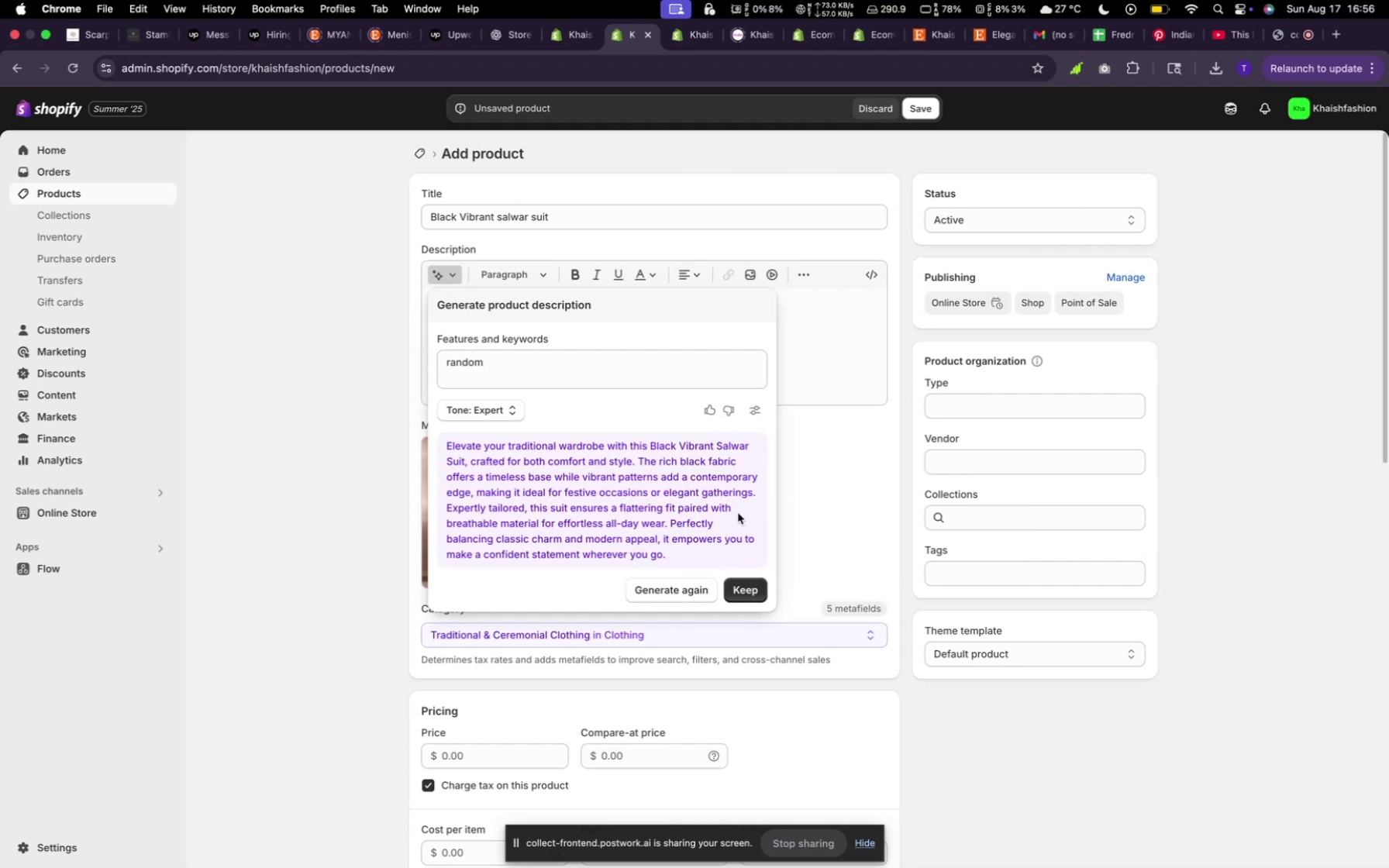 
wait(5.05)
 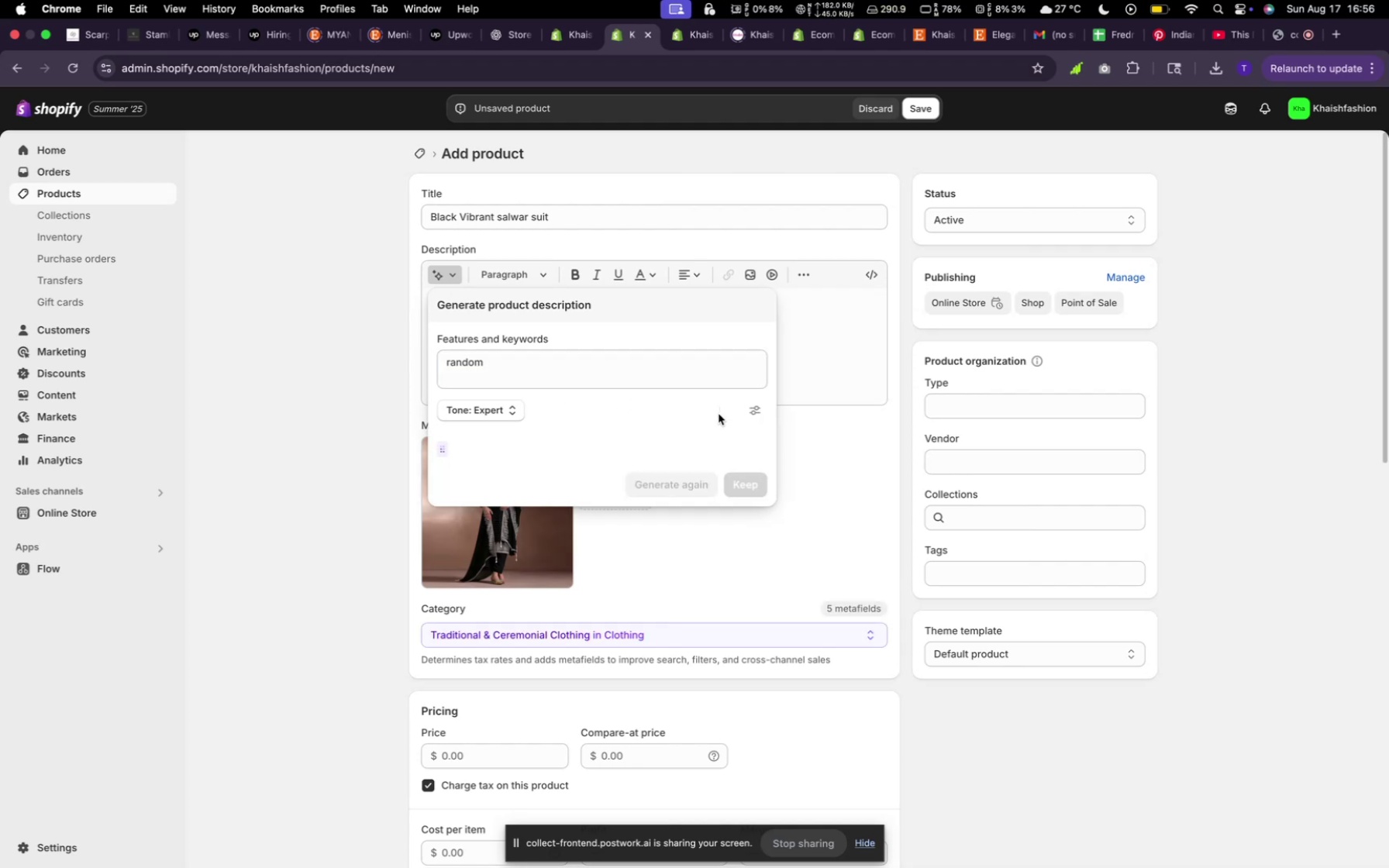 
left_click([754, 583])
 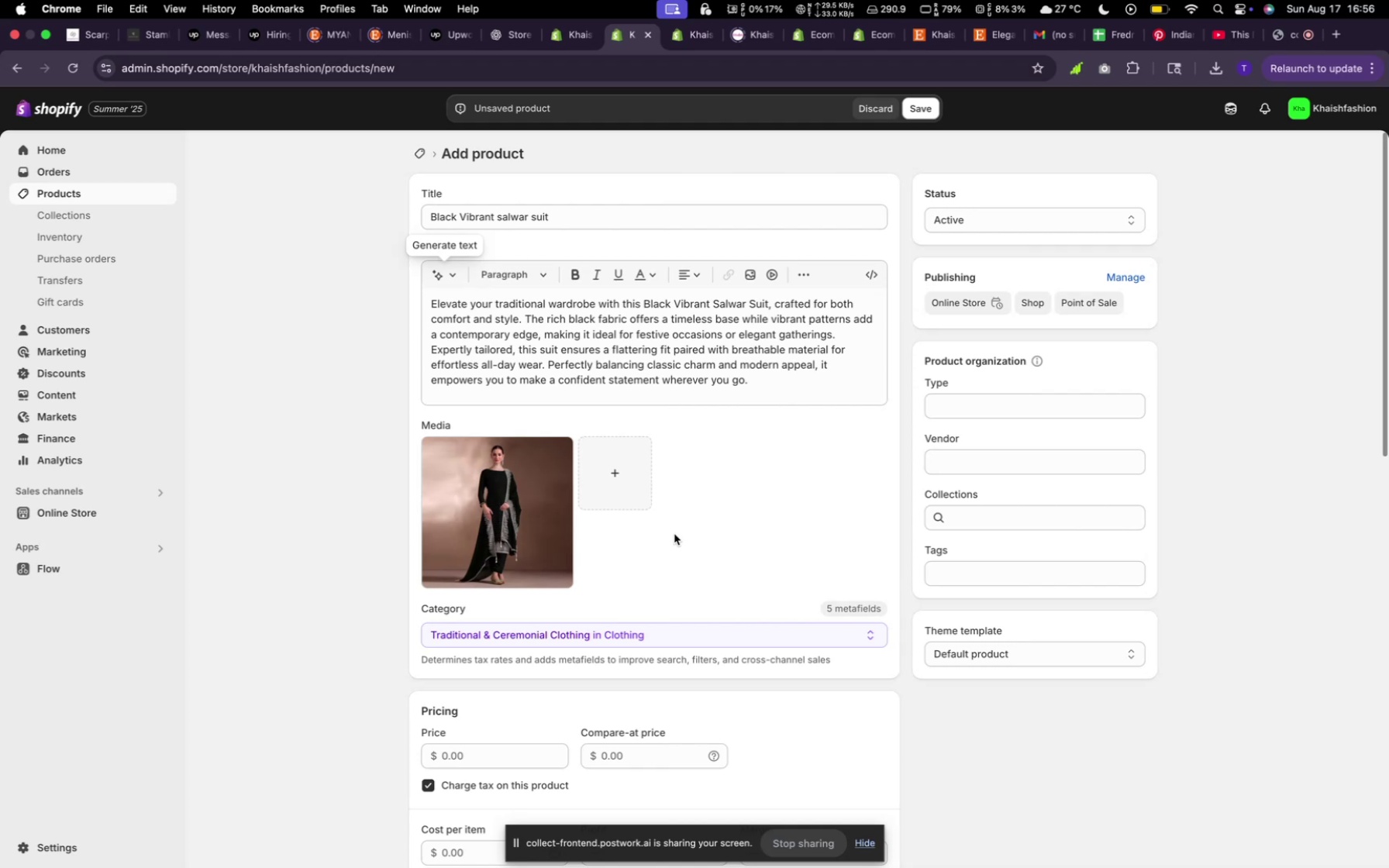 
scroll: coordinate [668, 525], scroll_direction: down, amount: 7.0
 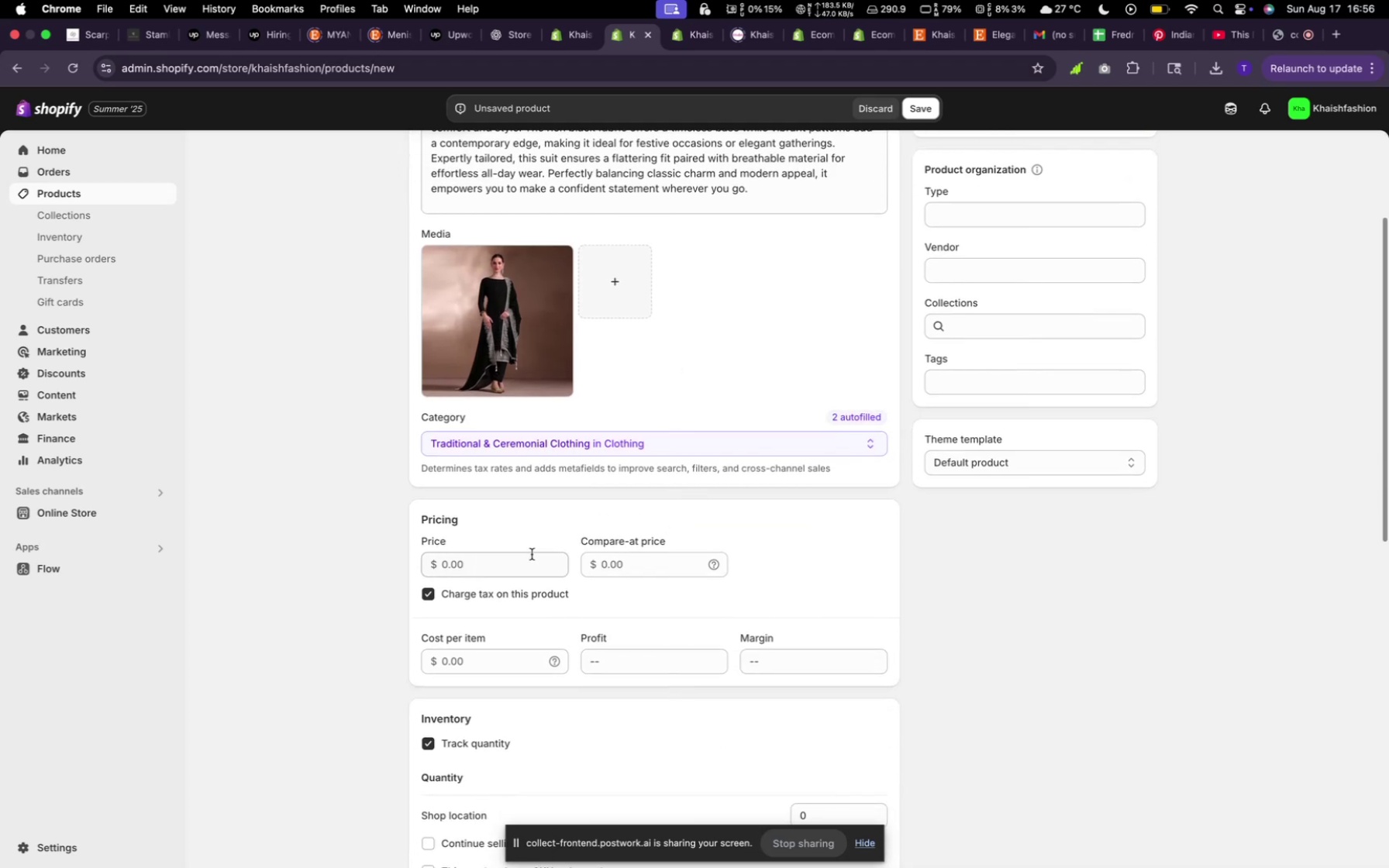 
left_click([531, 555])
 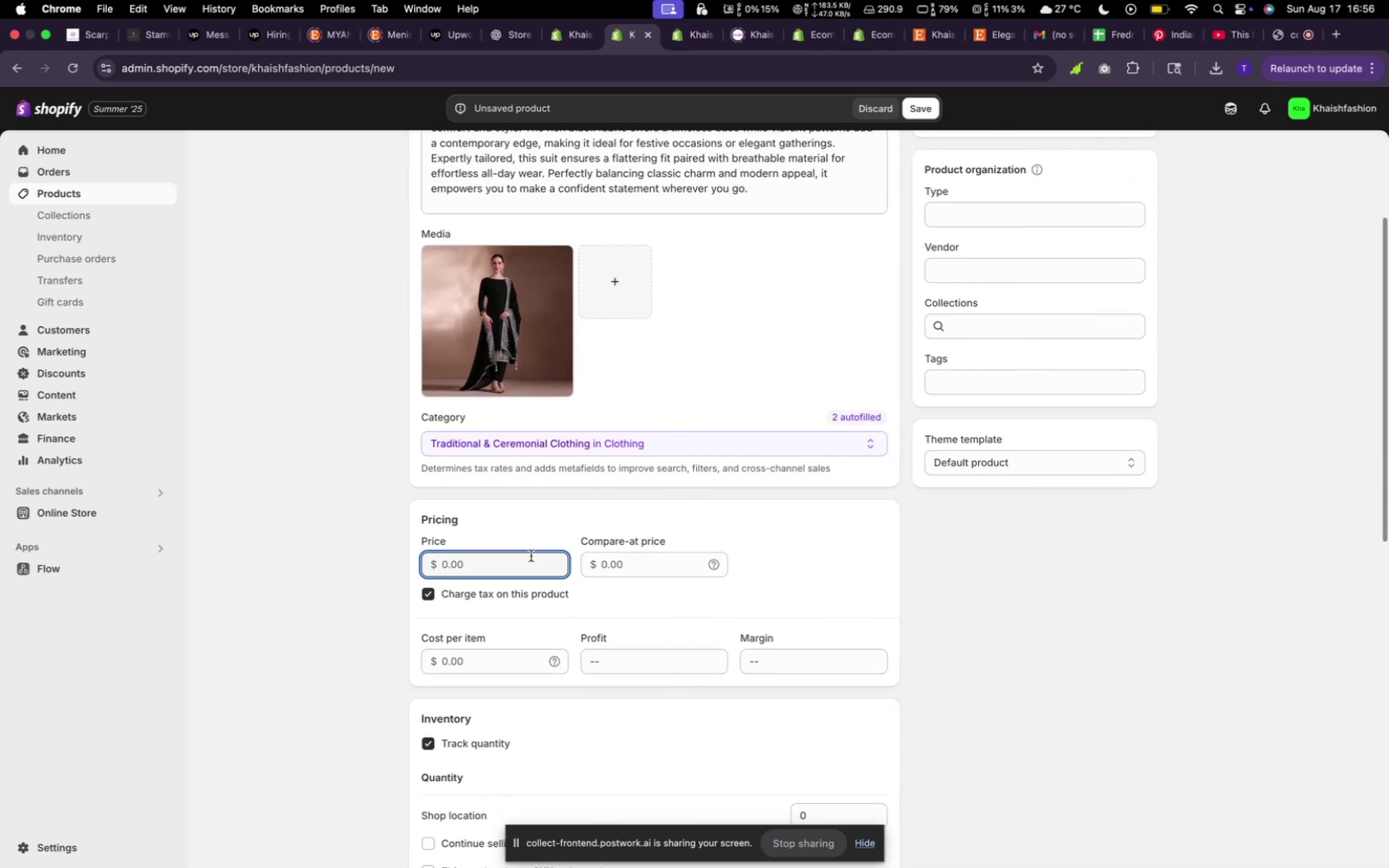 
type(30)
key(Backspace)
type(80)
 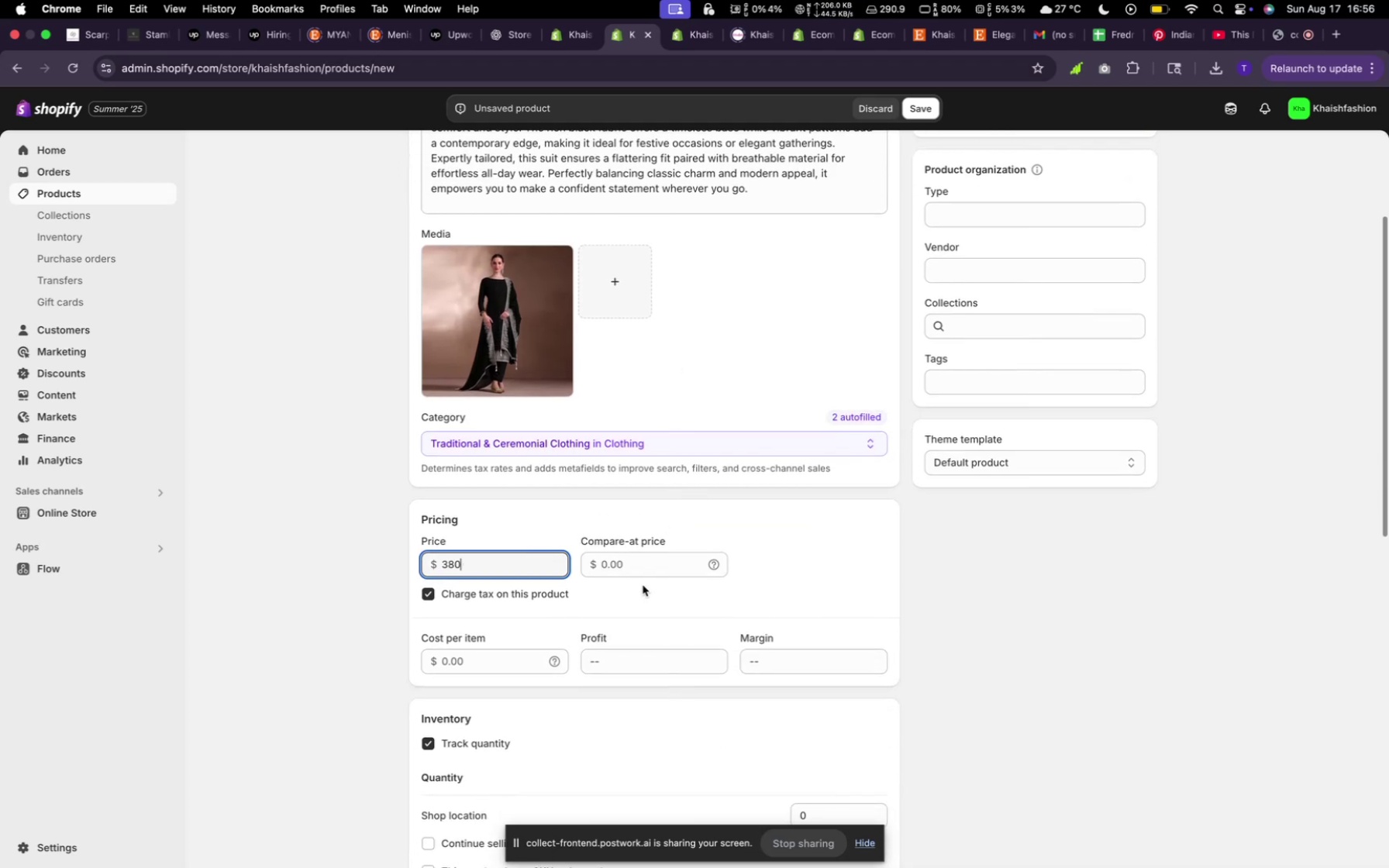 
left_click([616, 553])
 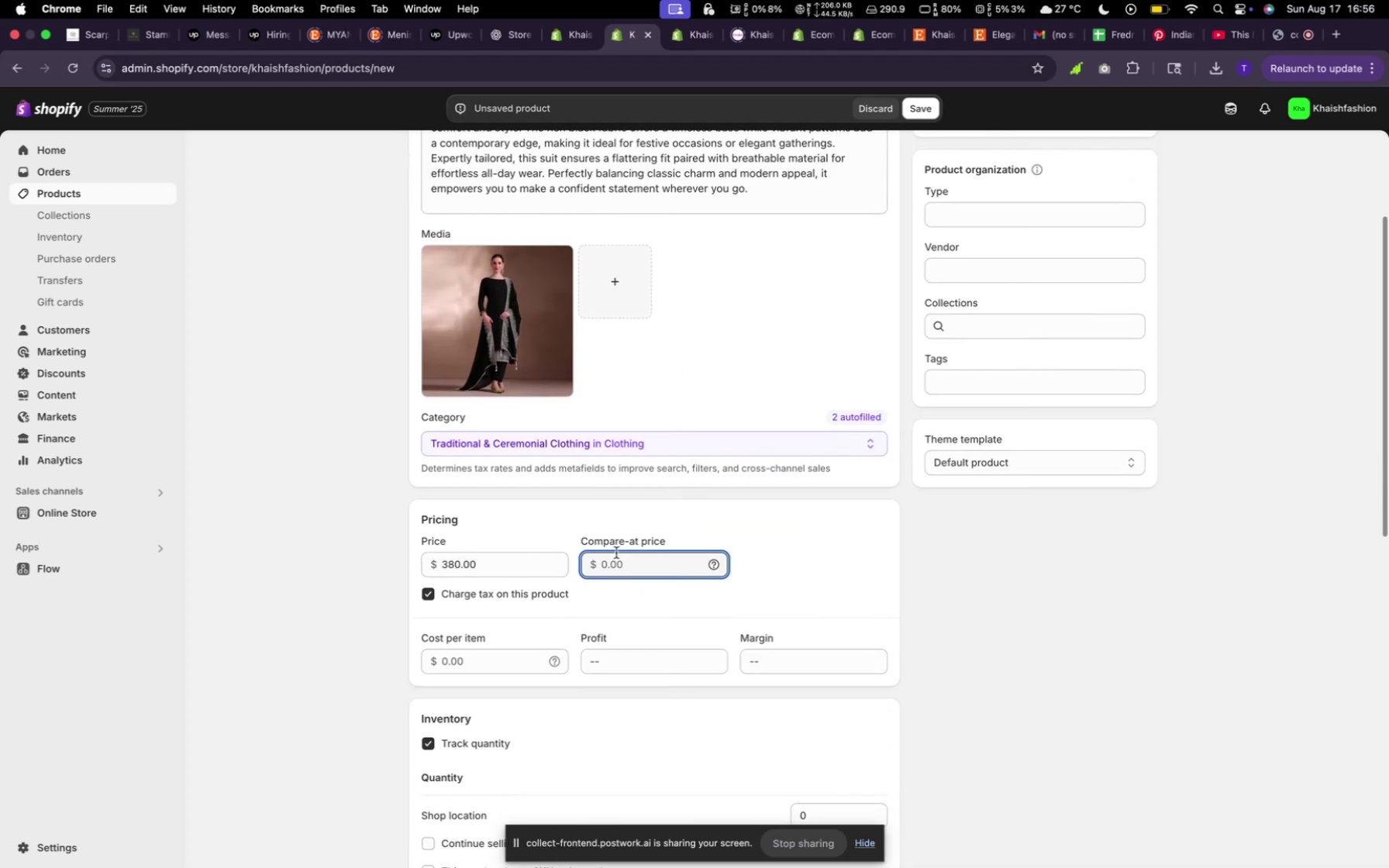 
type(350)
 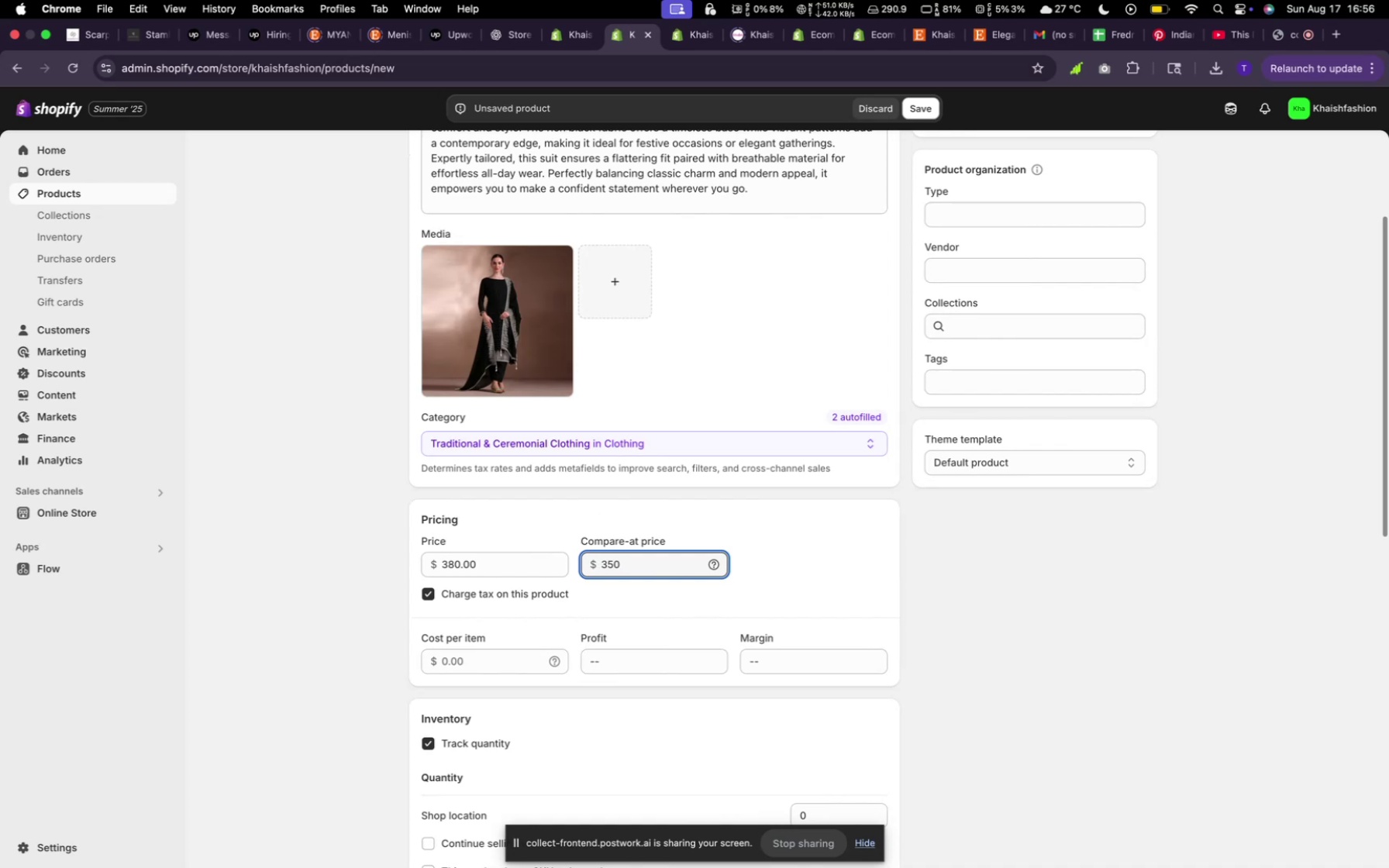 
scroll: coordinate [634, 606], scroll_direction: down, amount: 19.0
 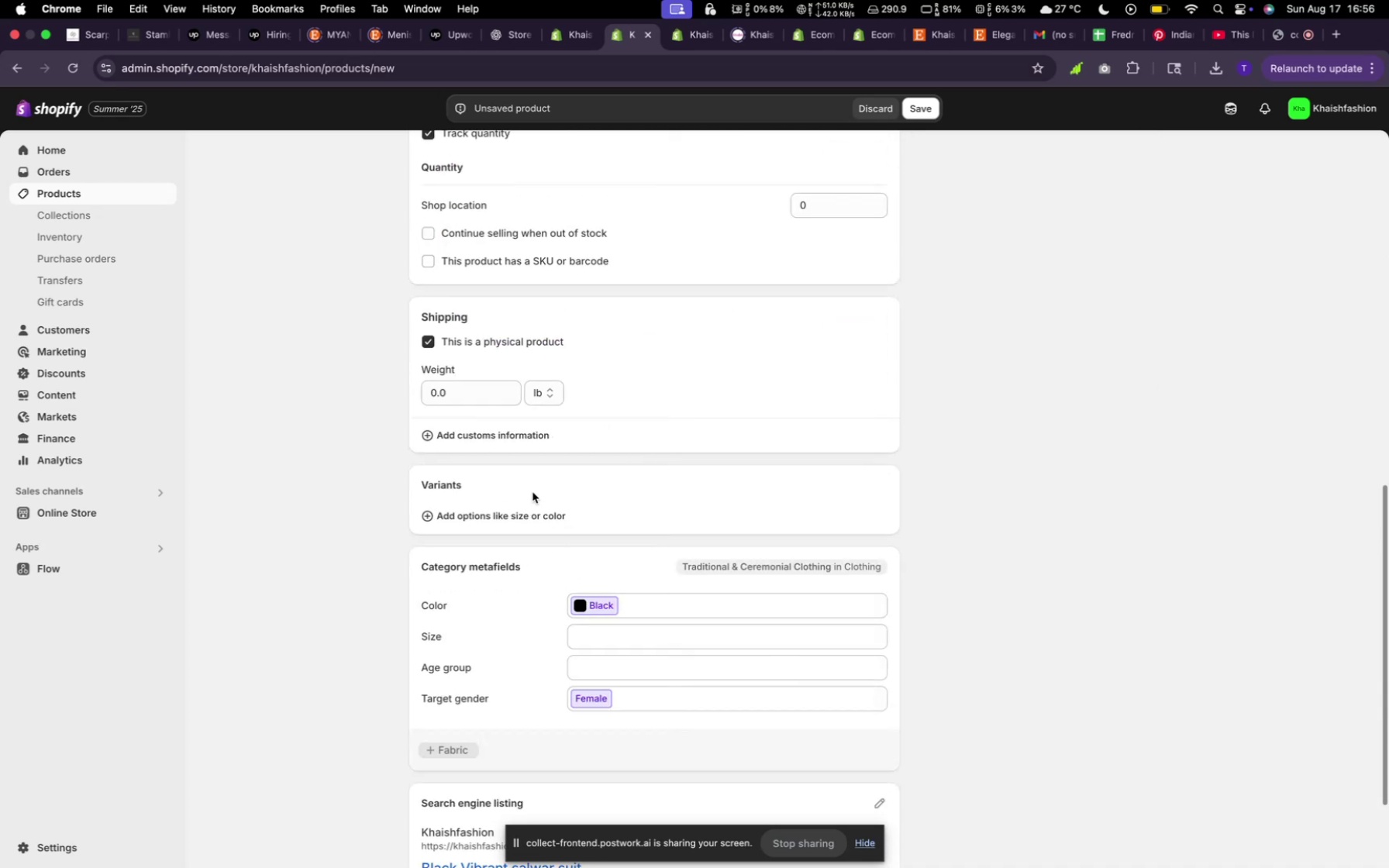 
scroll: coordinate [530, 490], scroll_direction: up, amount: 1.0
 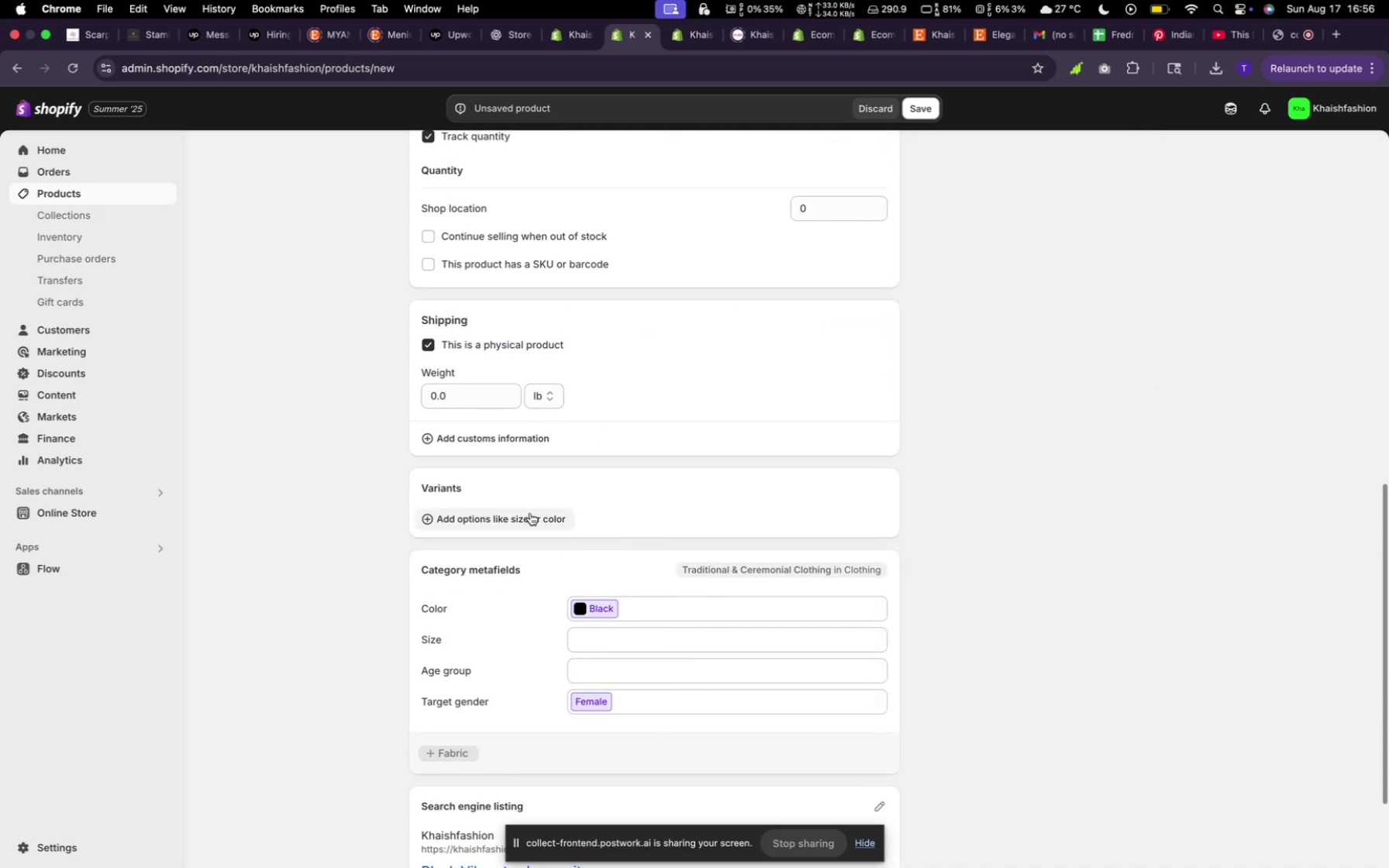 
left_click([530, 513])
 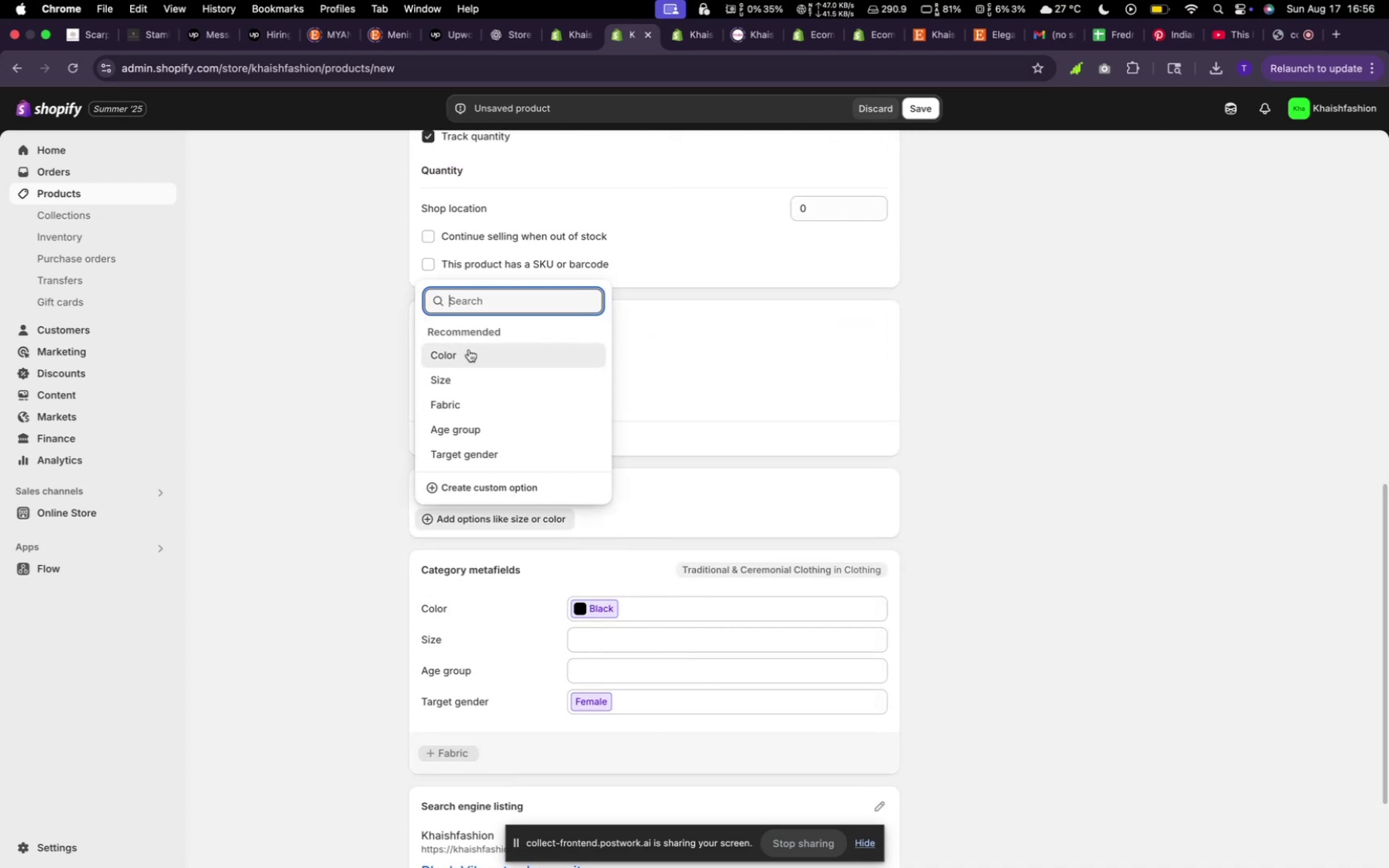 
left_click([463, 372])
 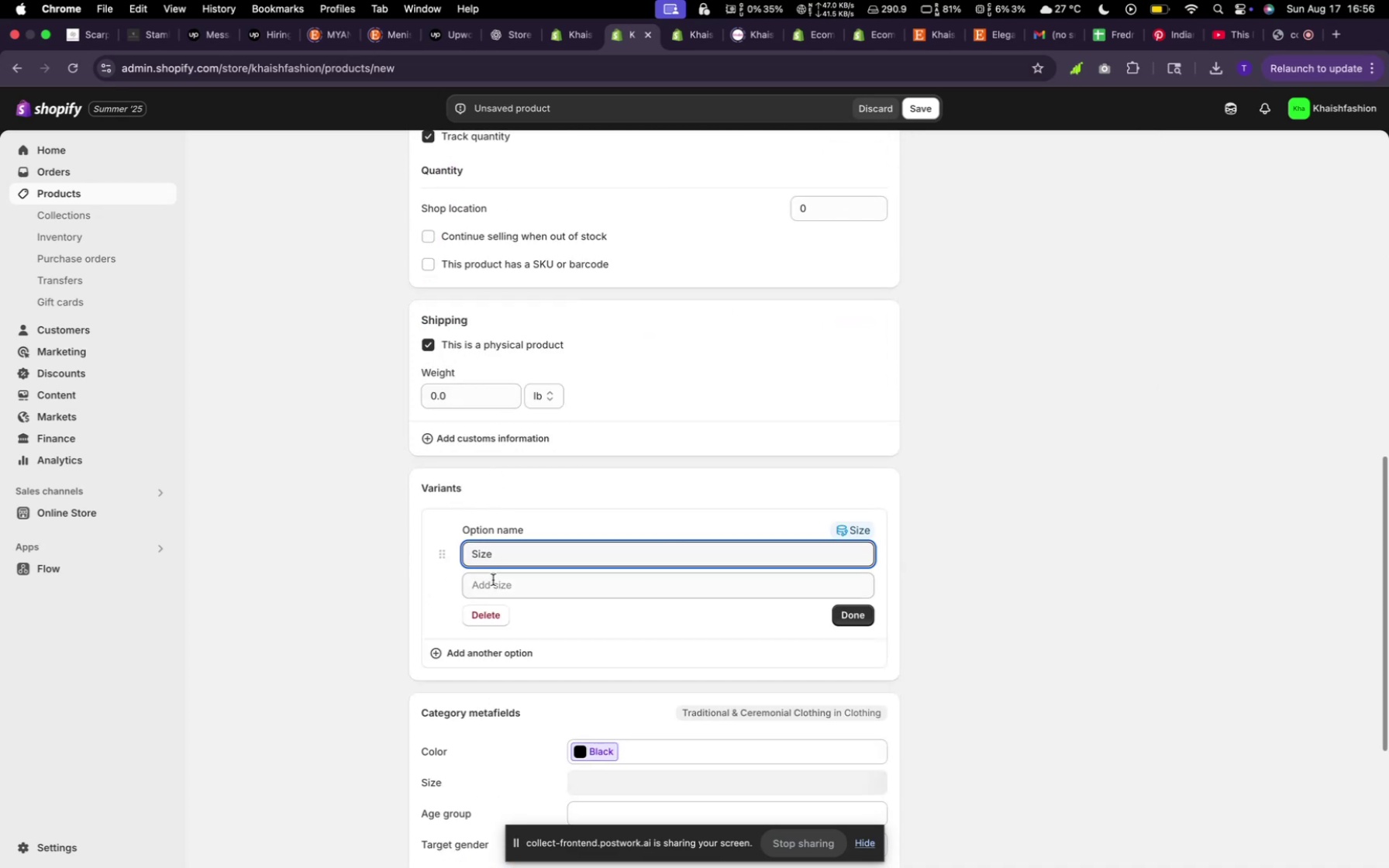 
left_click([493, 580])
 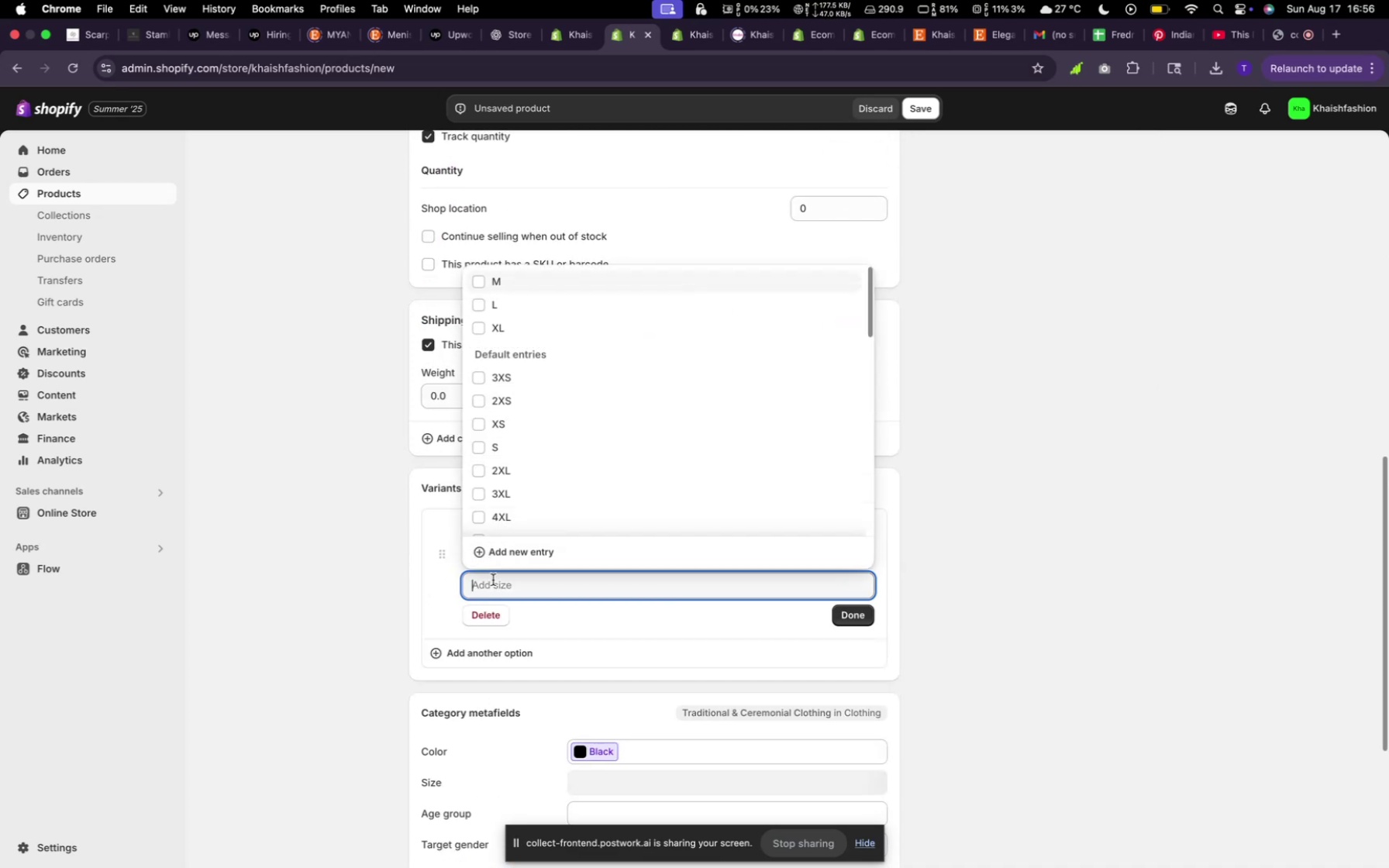 
key(3)
 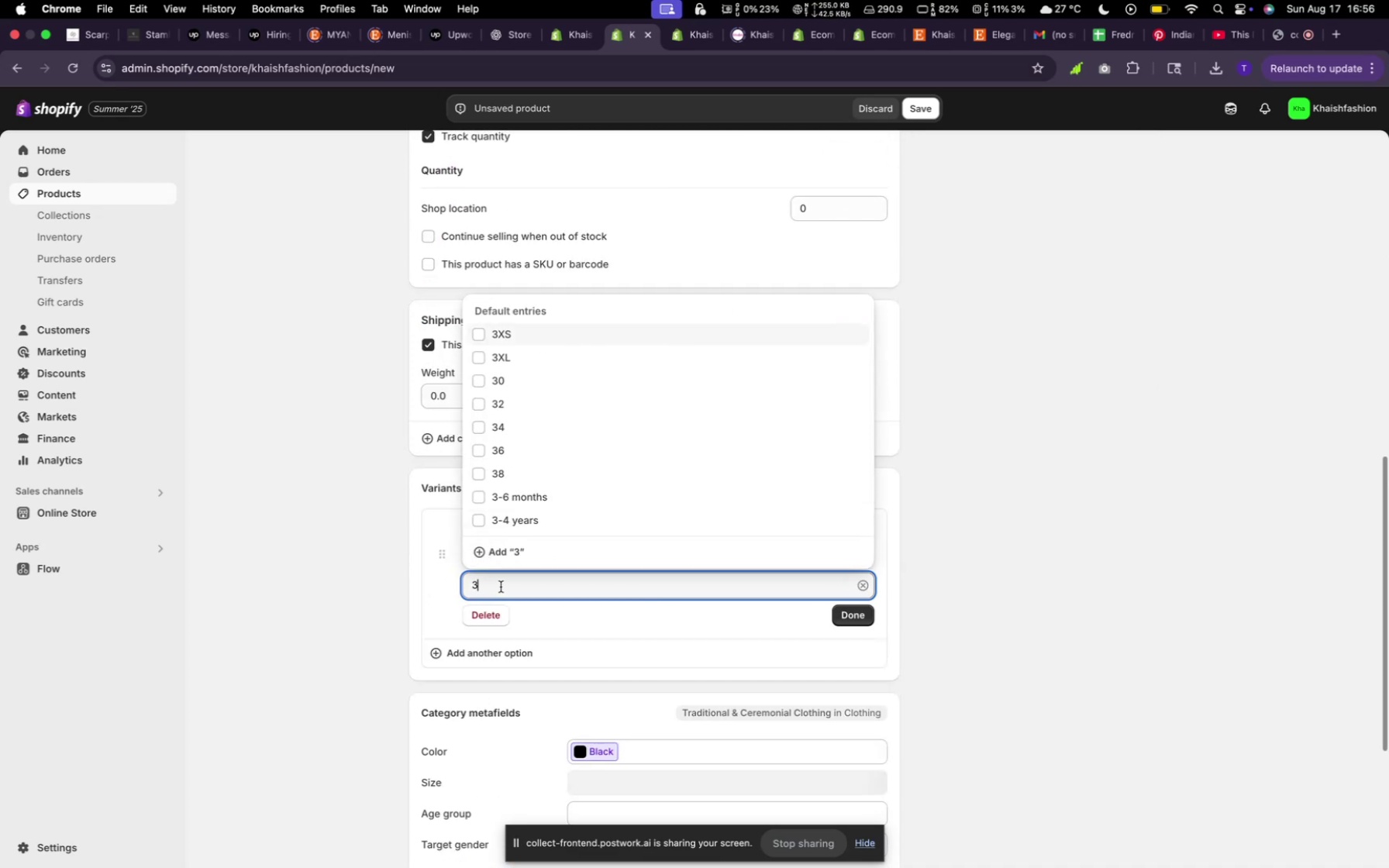 
key(Backspace)
 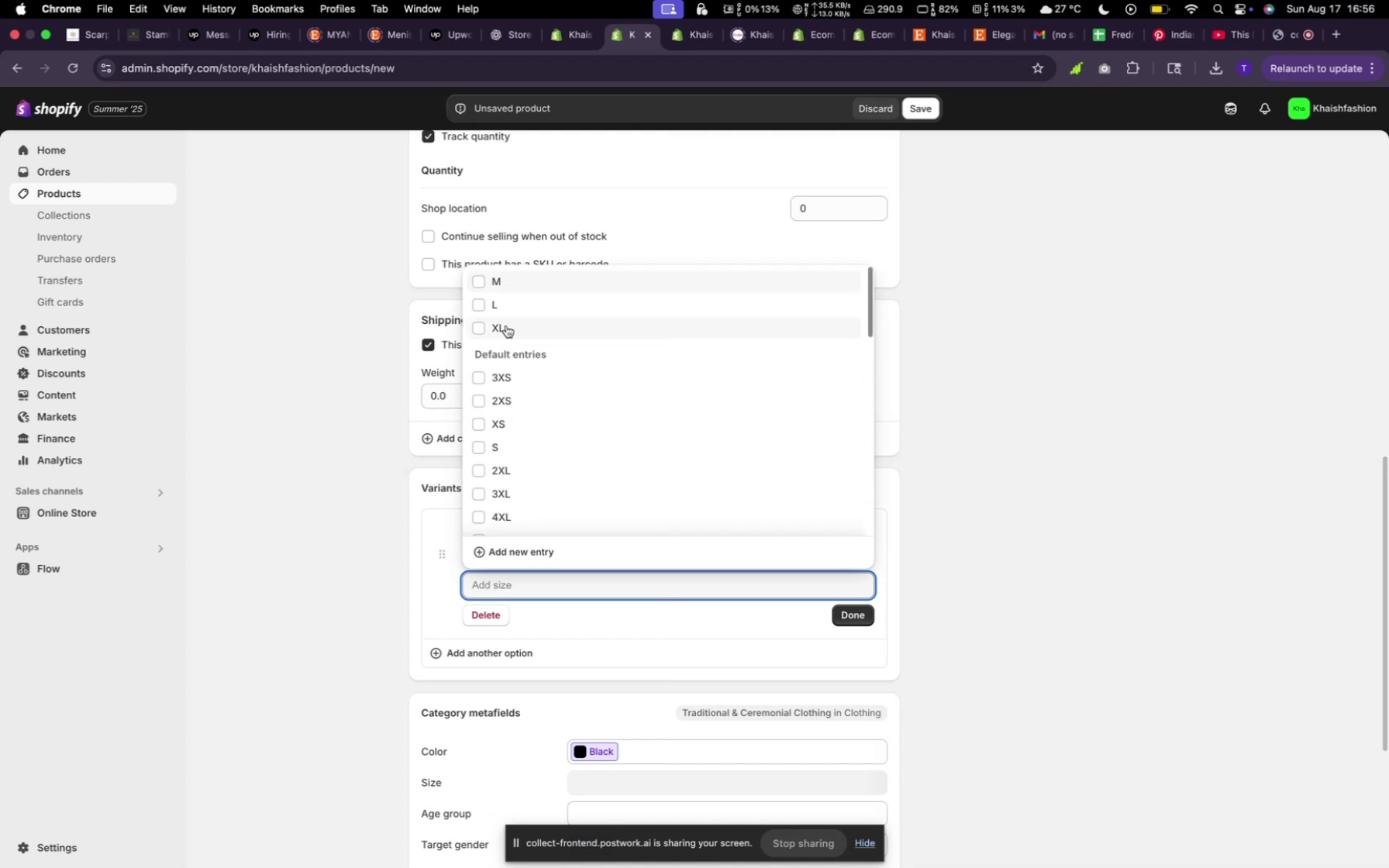 
left_click([501, 298])
 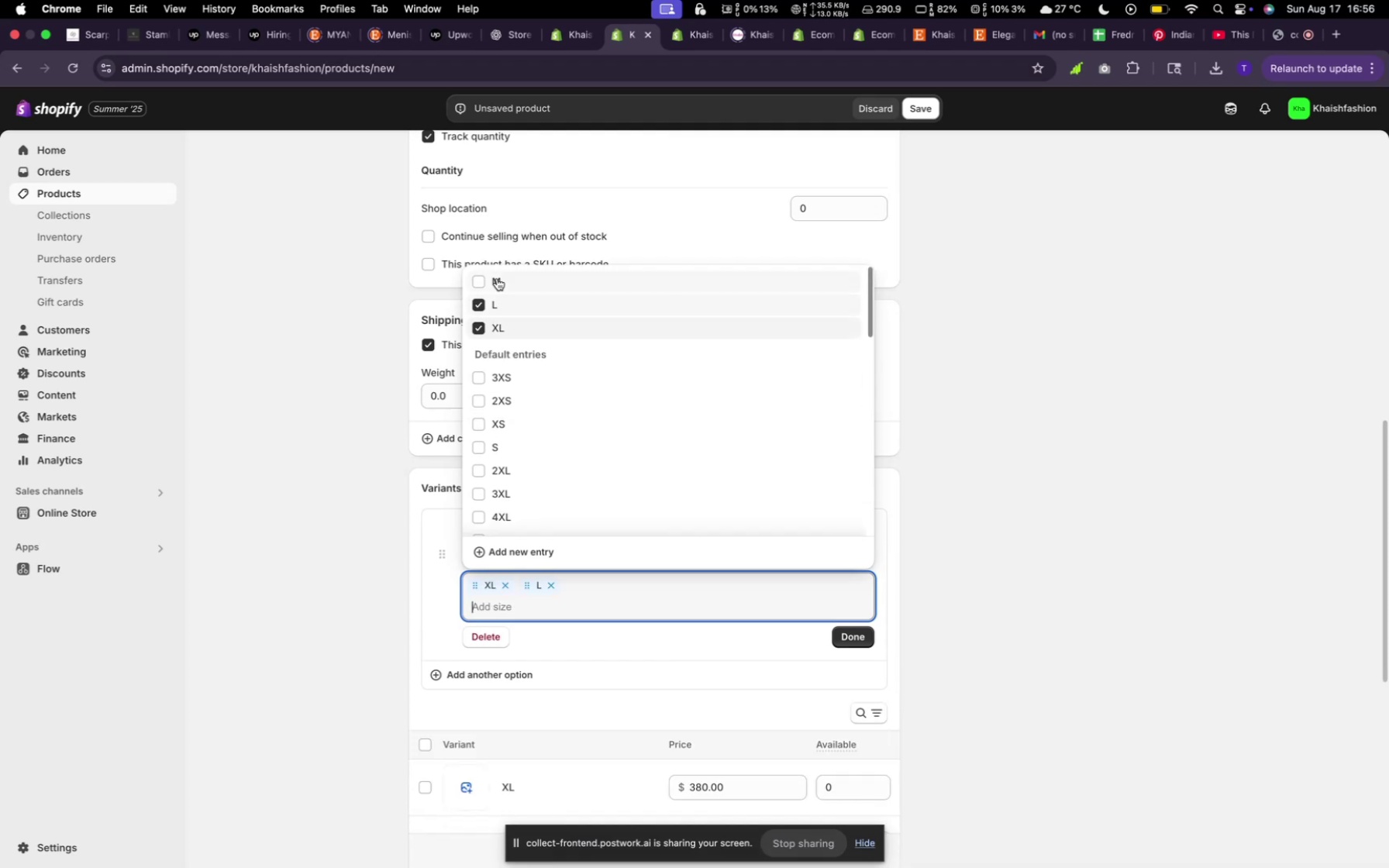 
left_click([497, 278])
 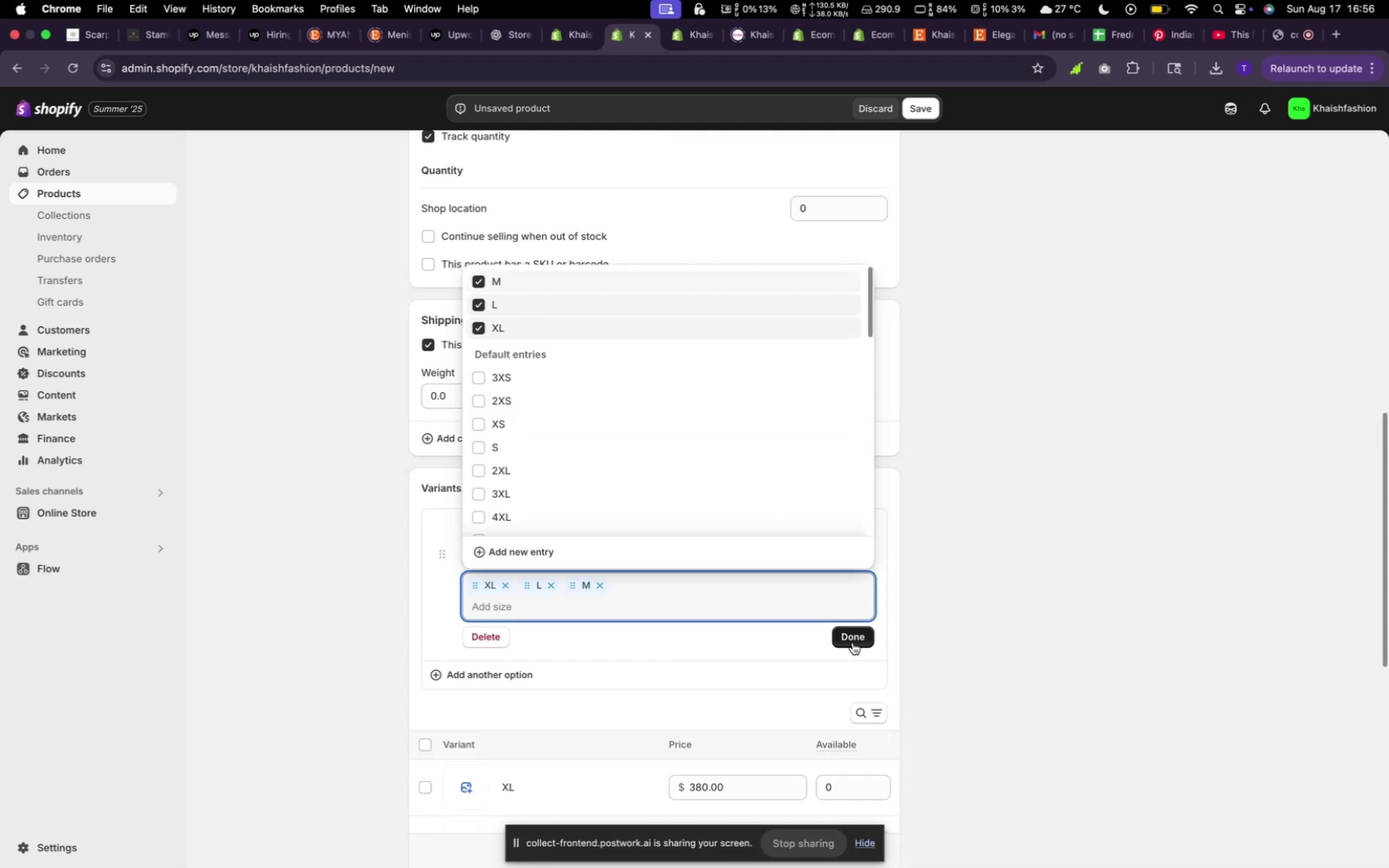 
left_click([848, 632])
 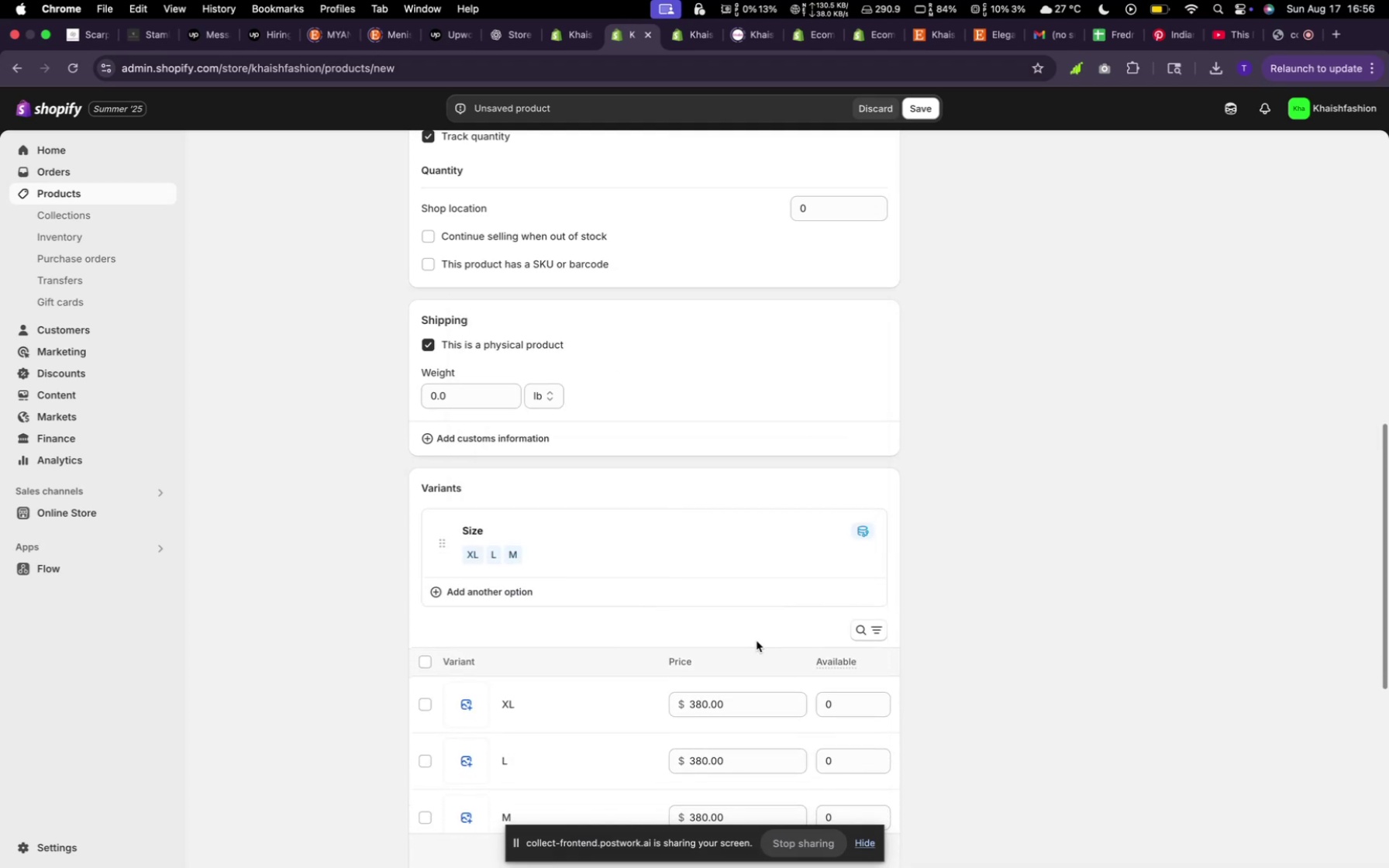 
scroll: coordinate [736, 617], scroll_direction: down, amount: 23.0
 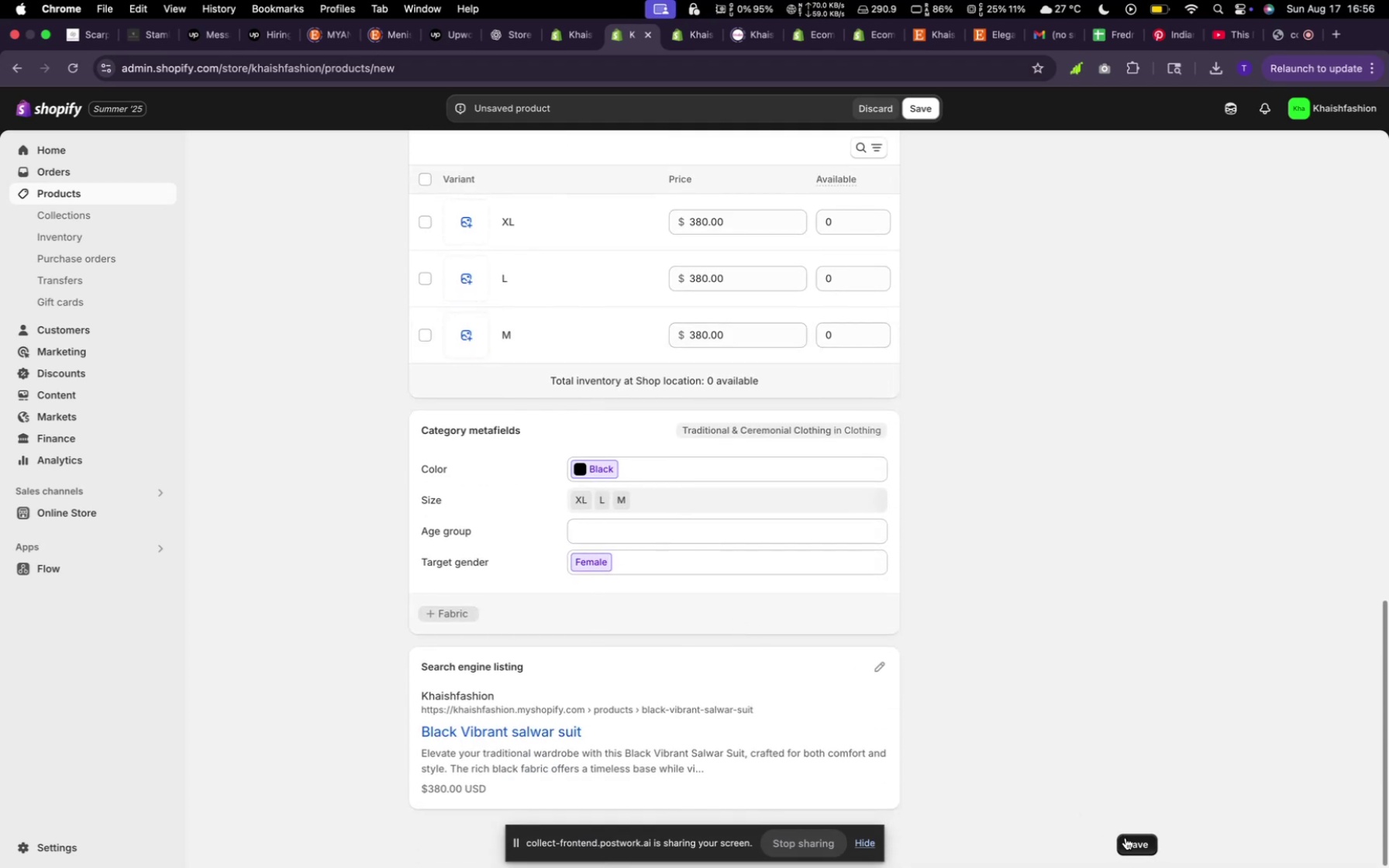 
left_click([1125, 838])
 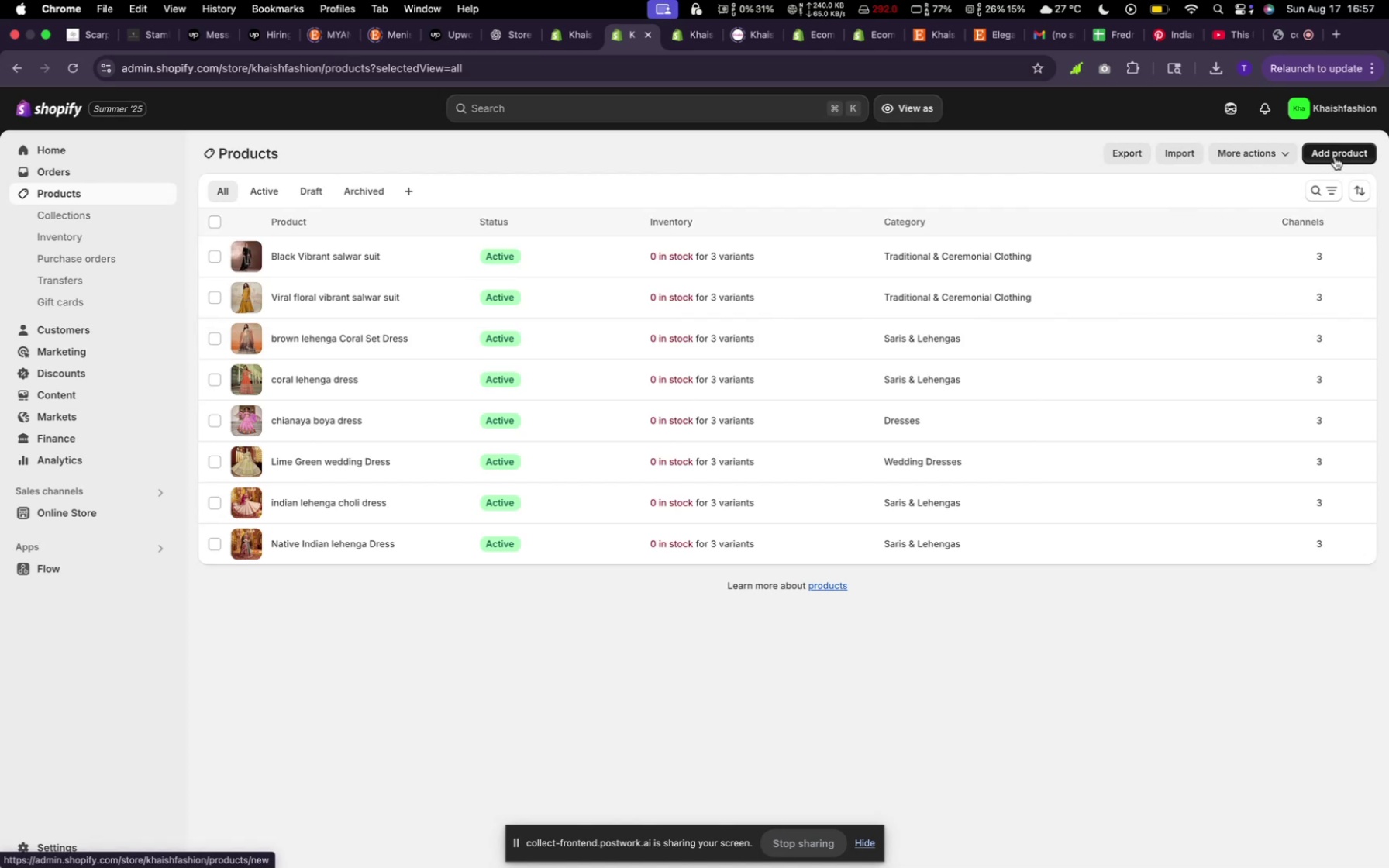 
wait(17.02)
 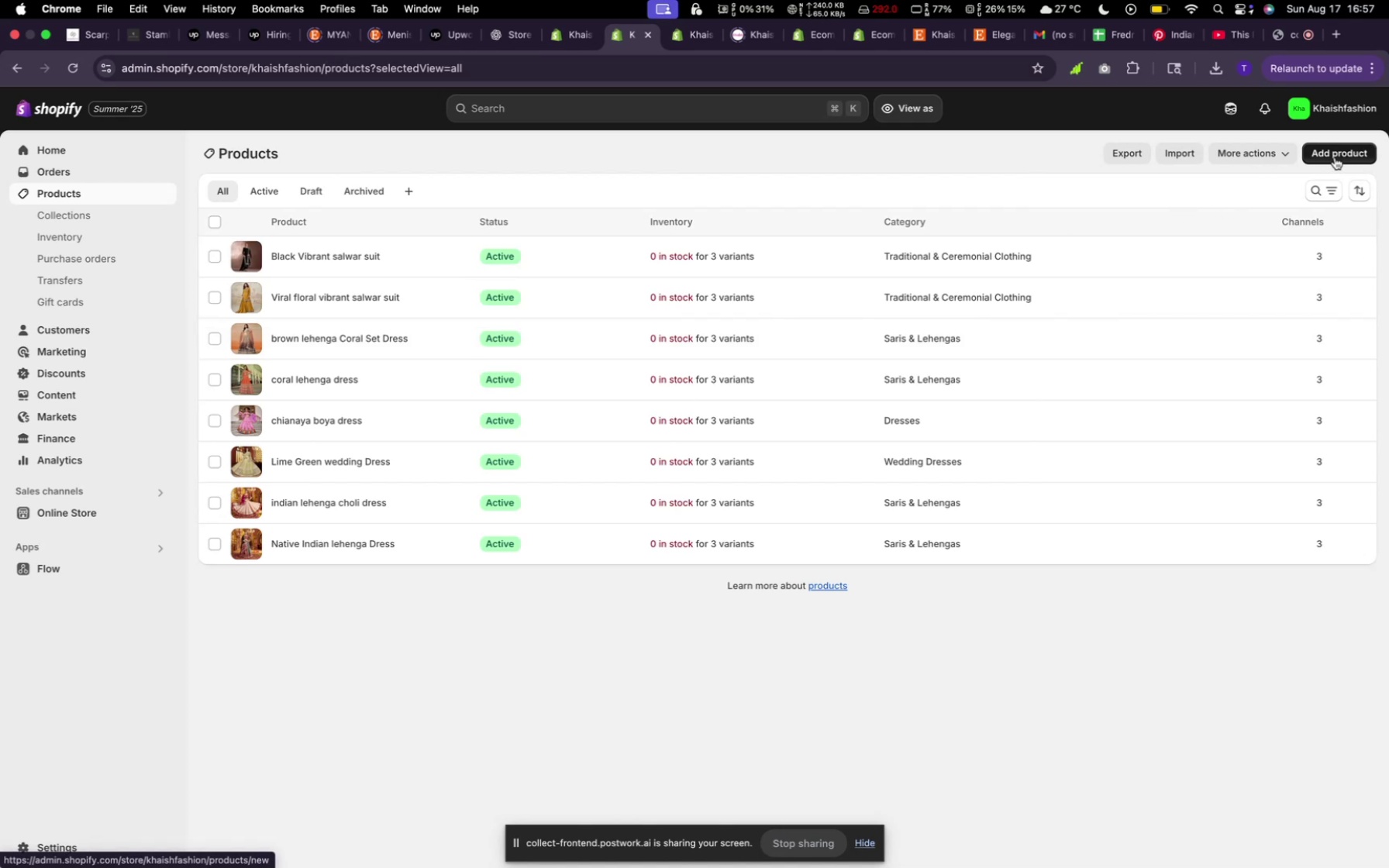 
left_click([1334, 156])
 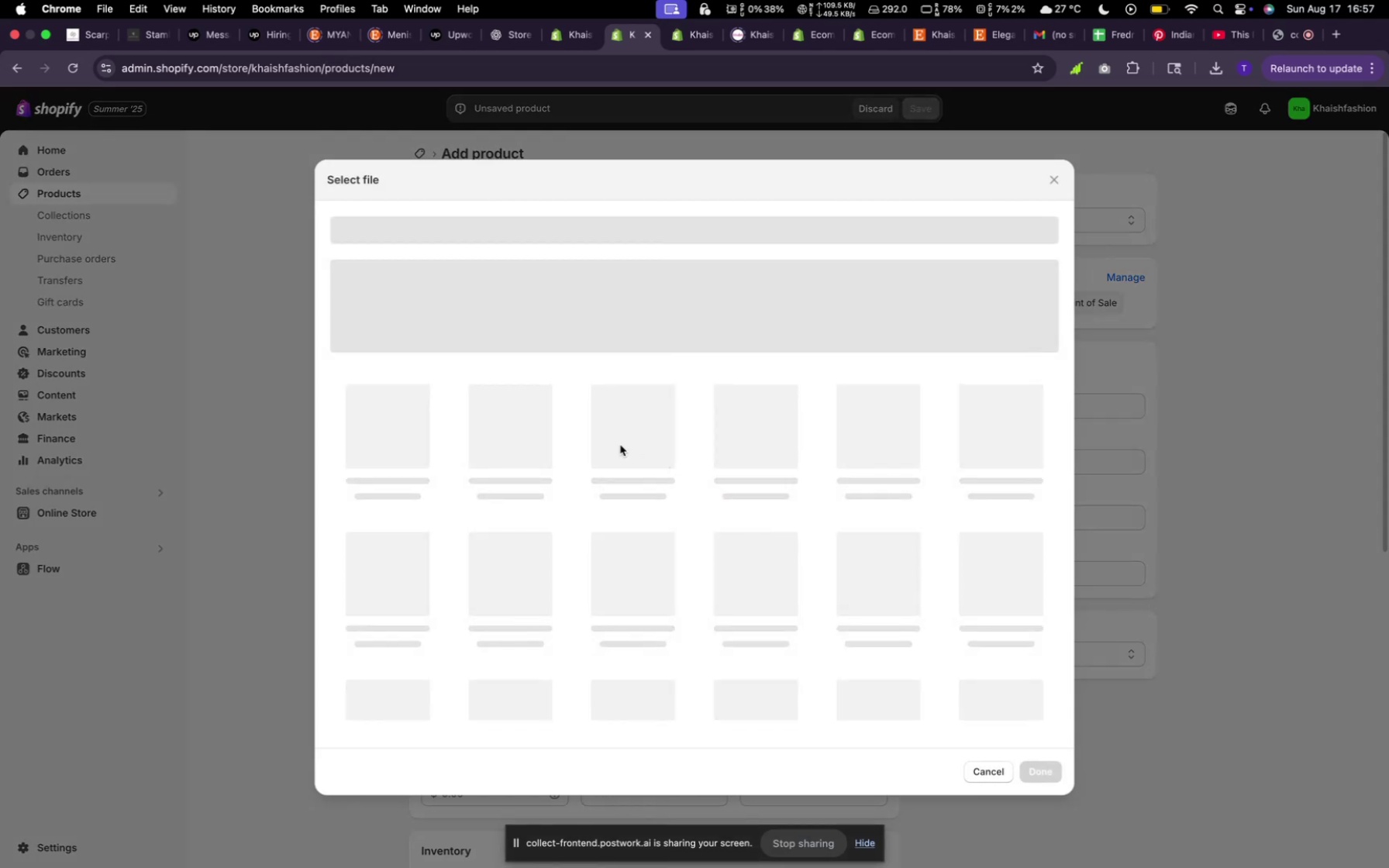 
wait(6.7)
 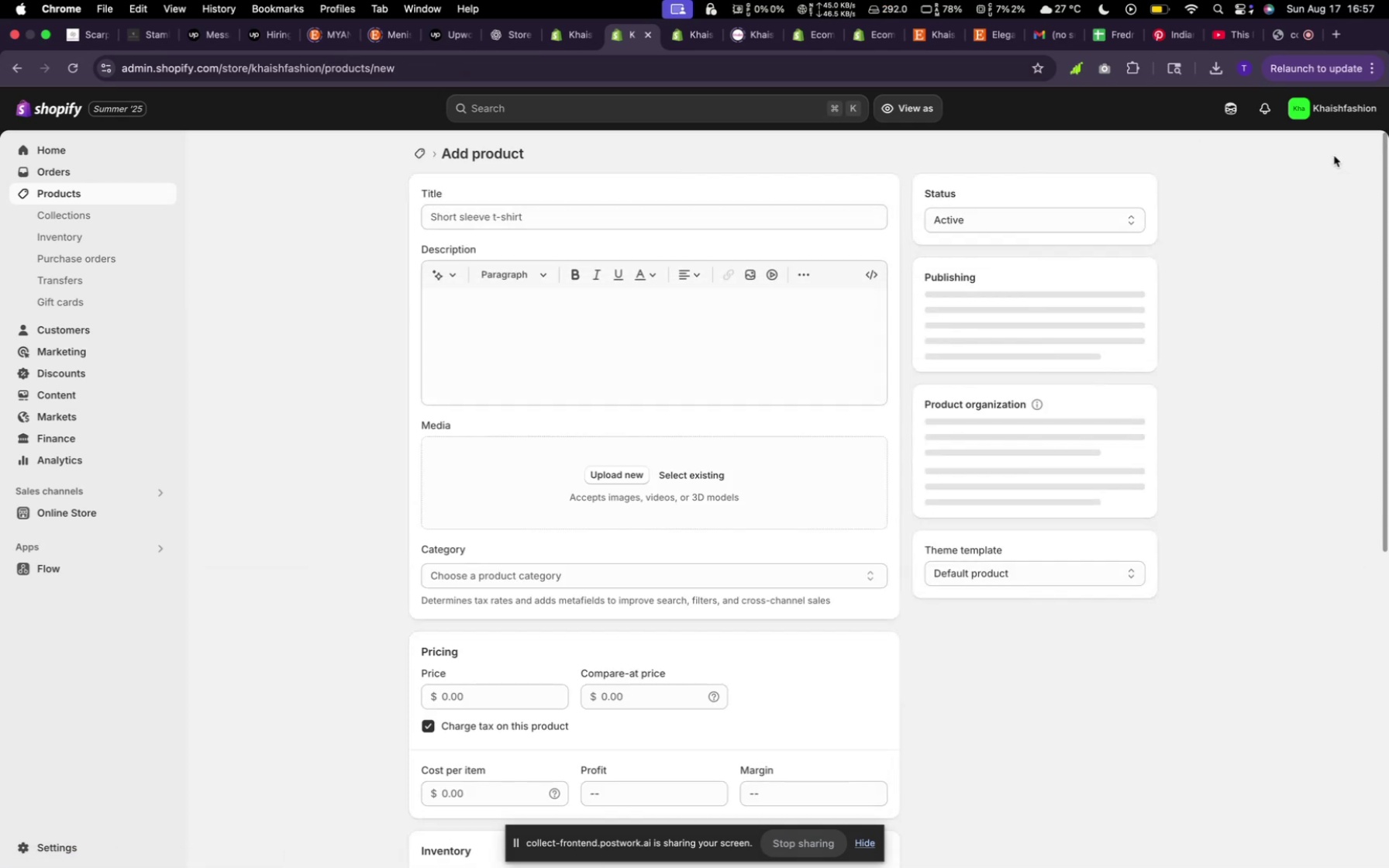 
left_click([526, 456])
 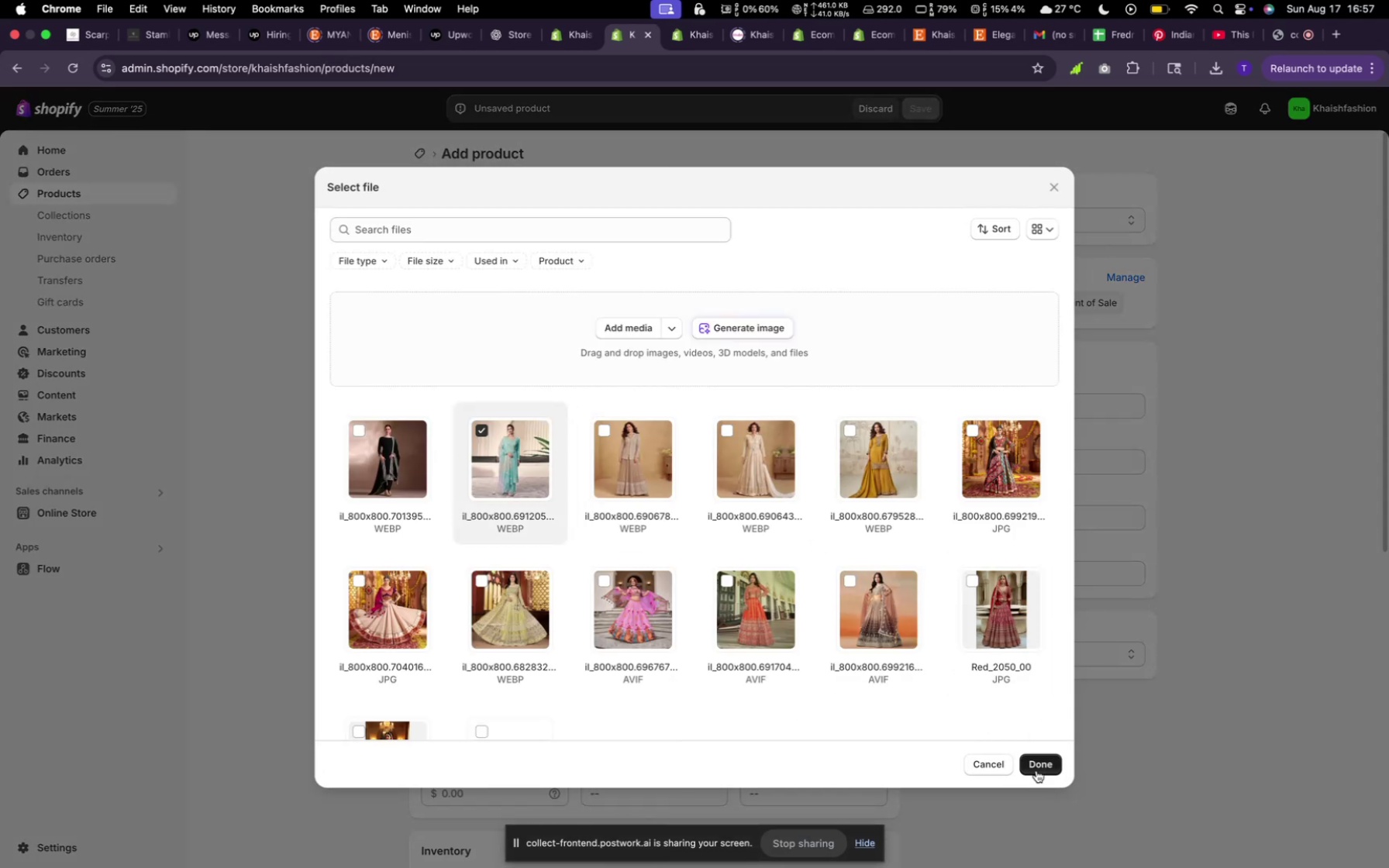 
left_click([1035, 764])
 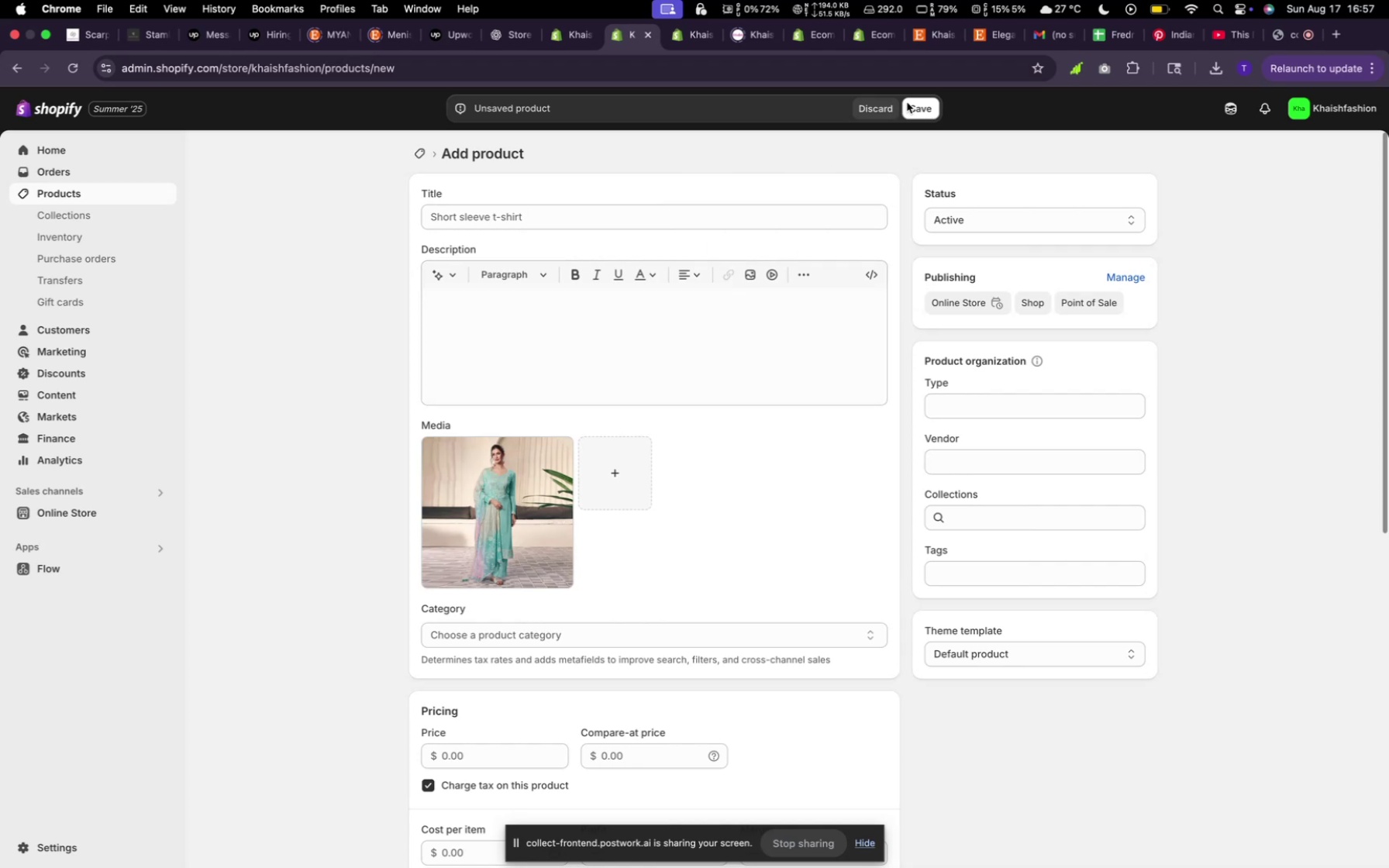 
left_click([936, 41])
 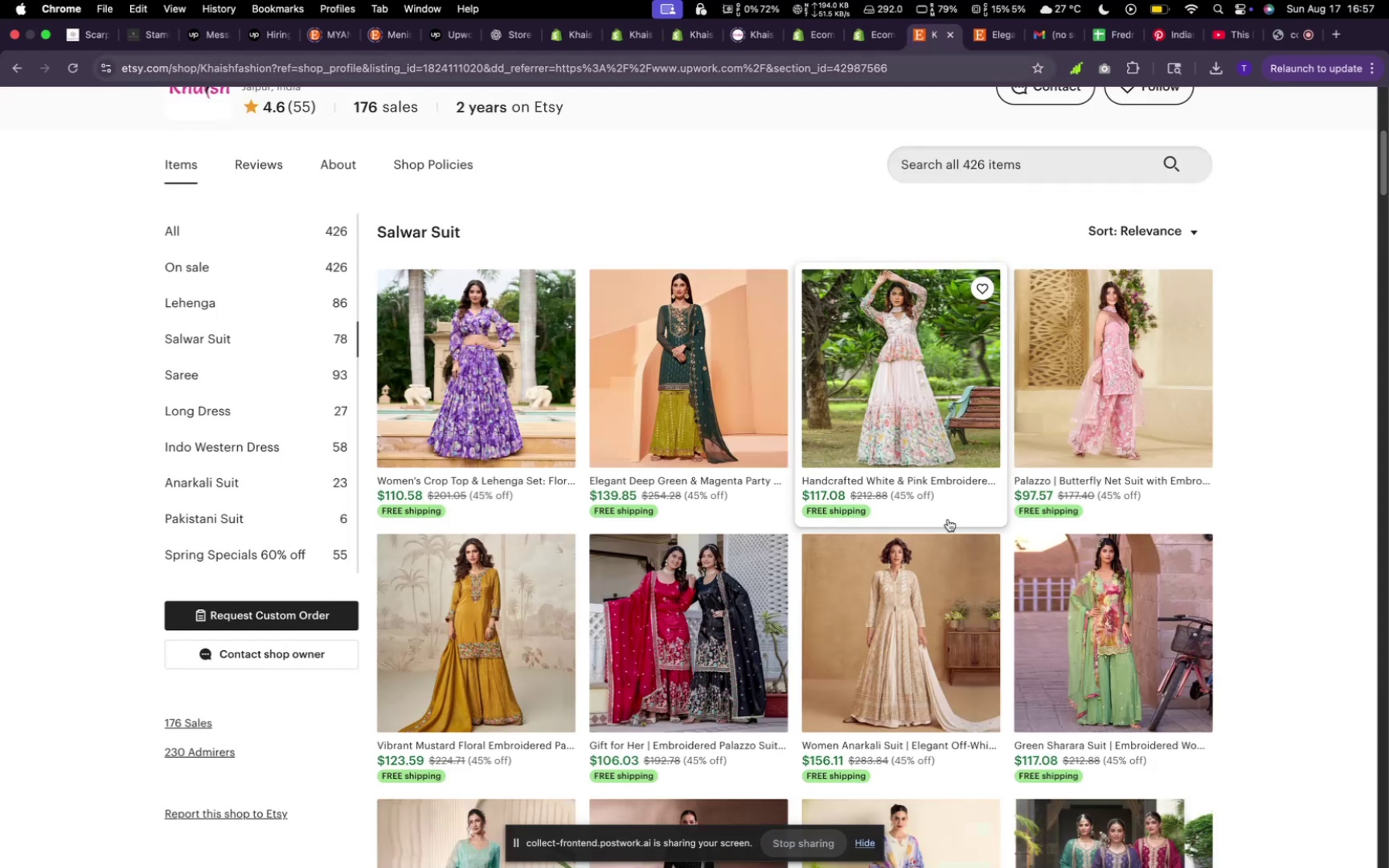 
scroll: coordinate [946, 525], scroll_direction: down, amount: 12.0
 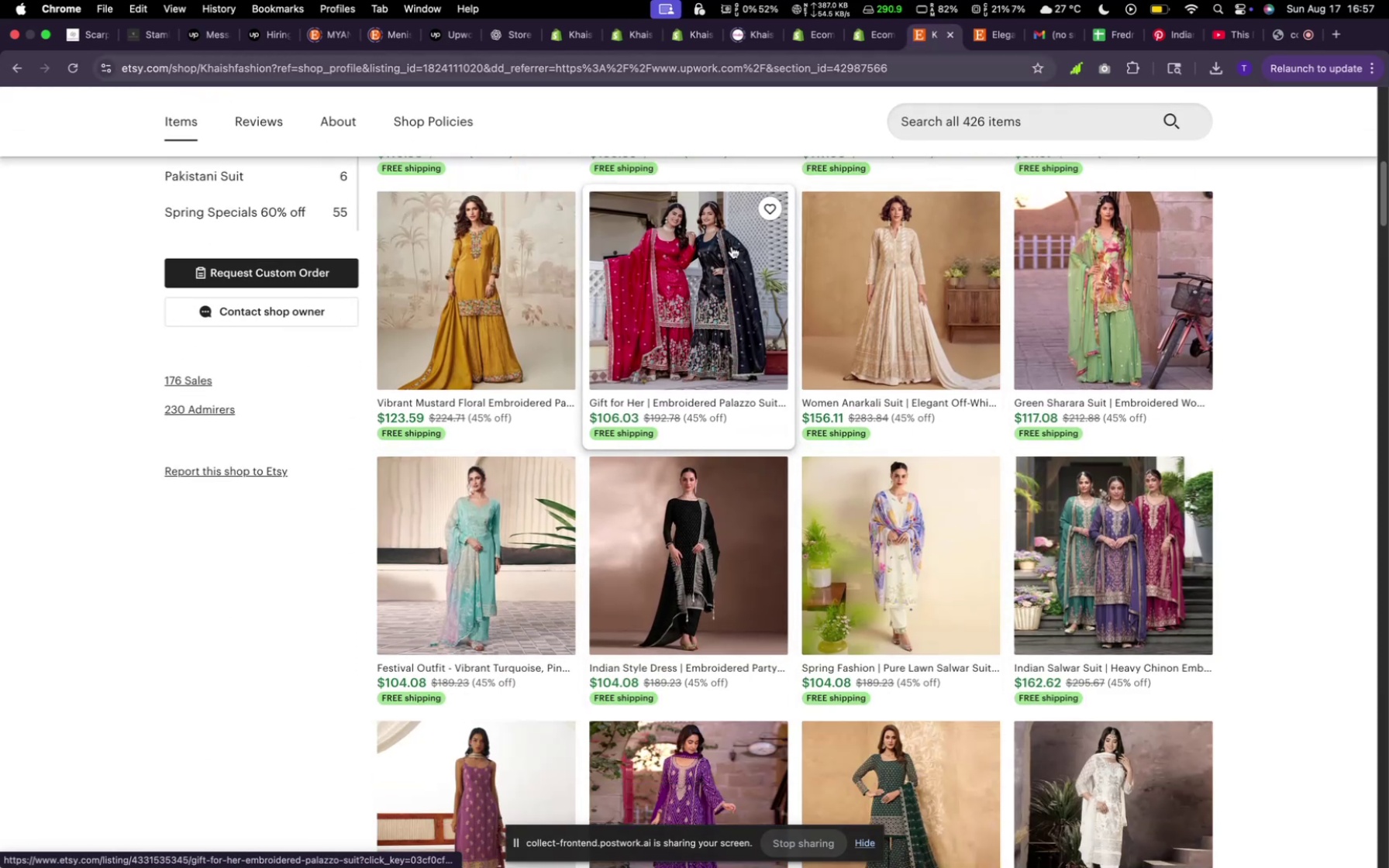 
wait(5.27)
 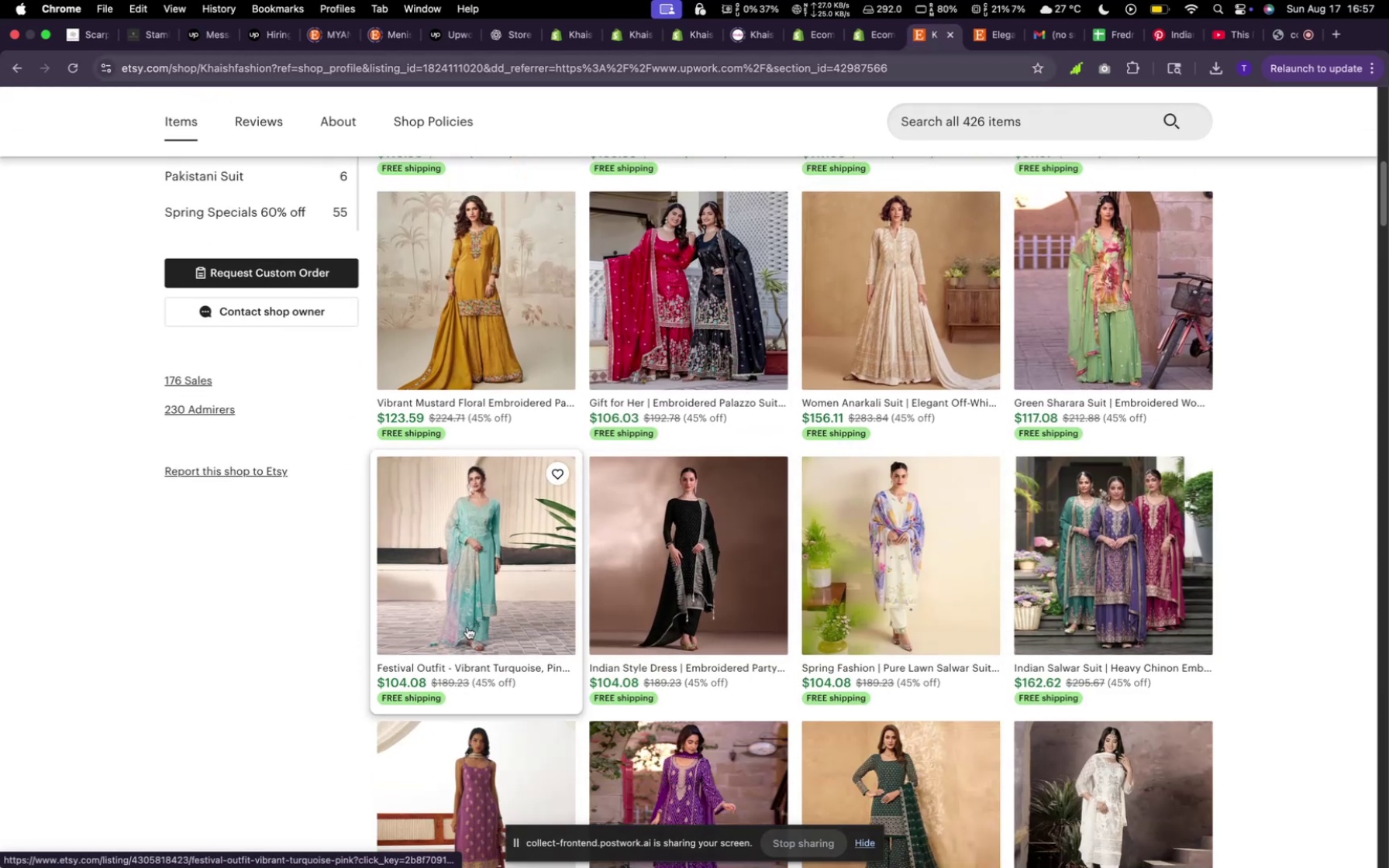 
left_click([621, 45])
 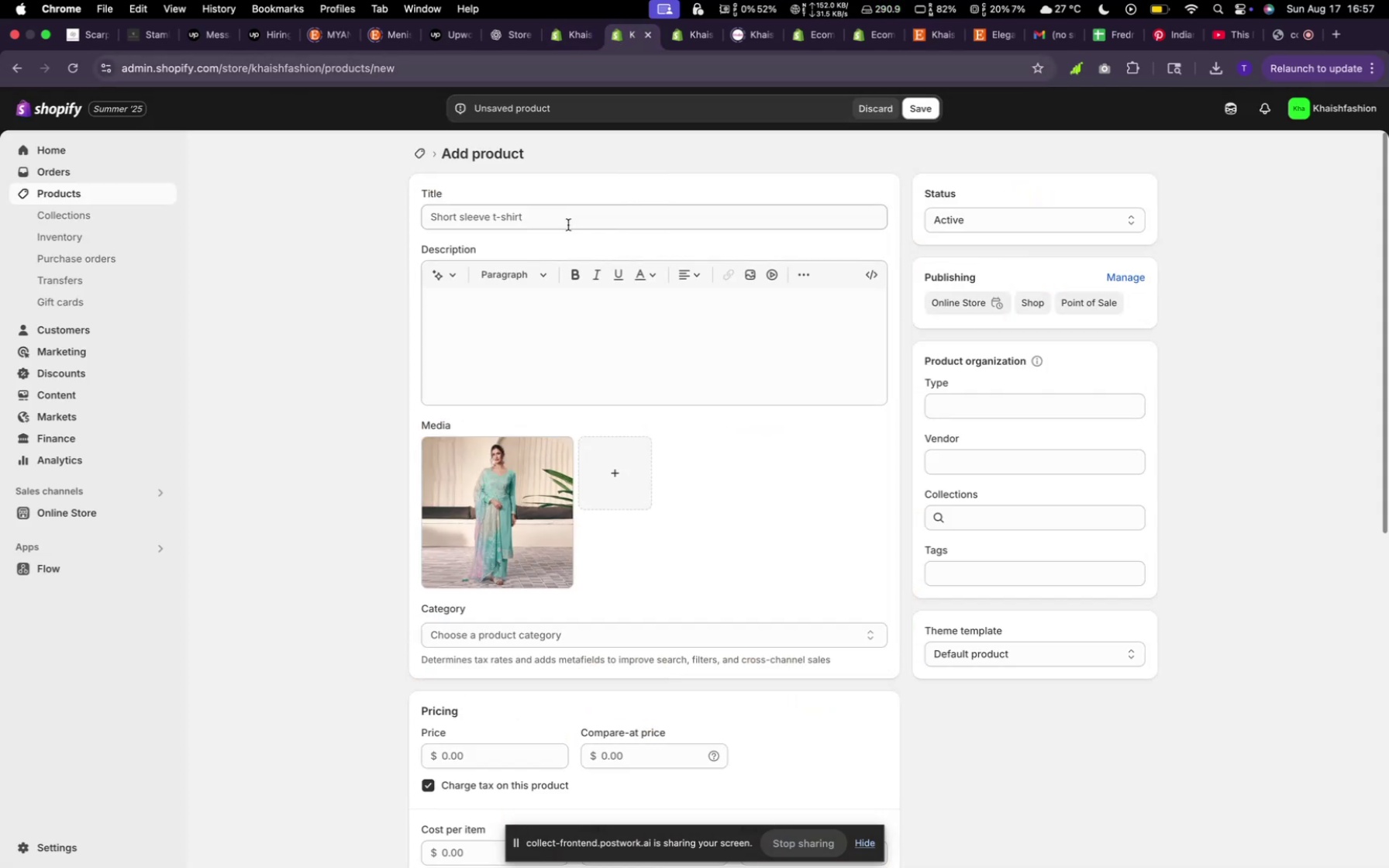 
left_click([564, 221])
 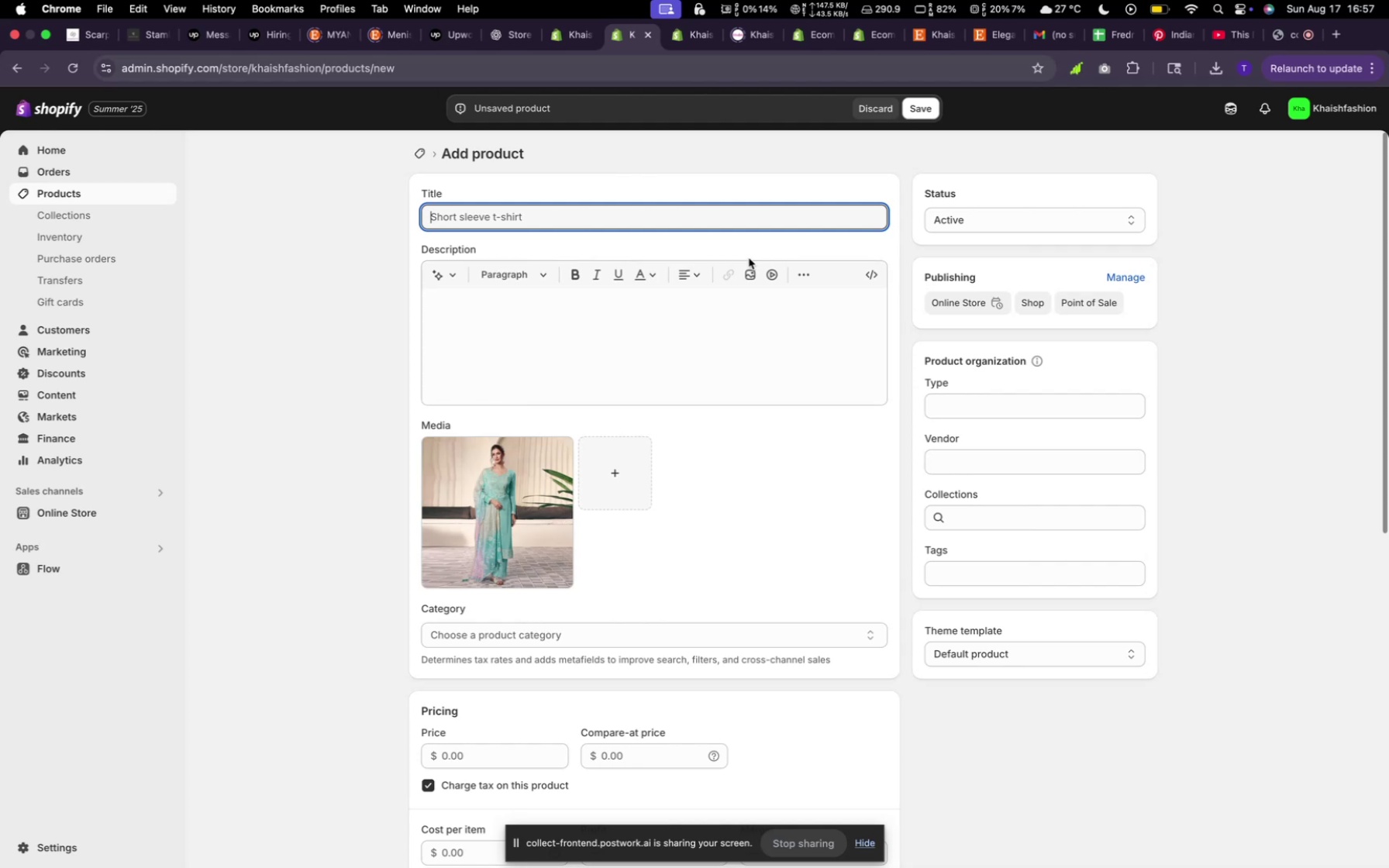 
type(festival outfit c)
key(Backspace)
type(salwar suit)
 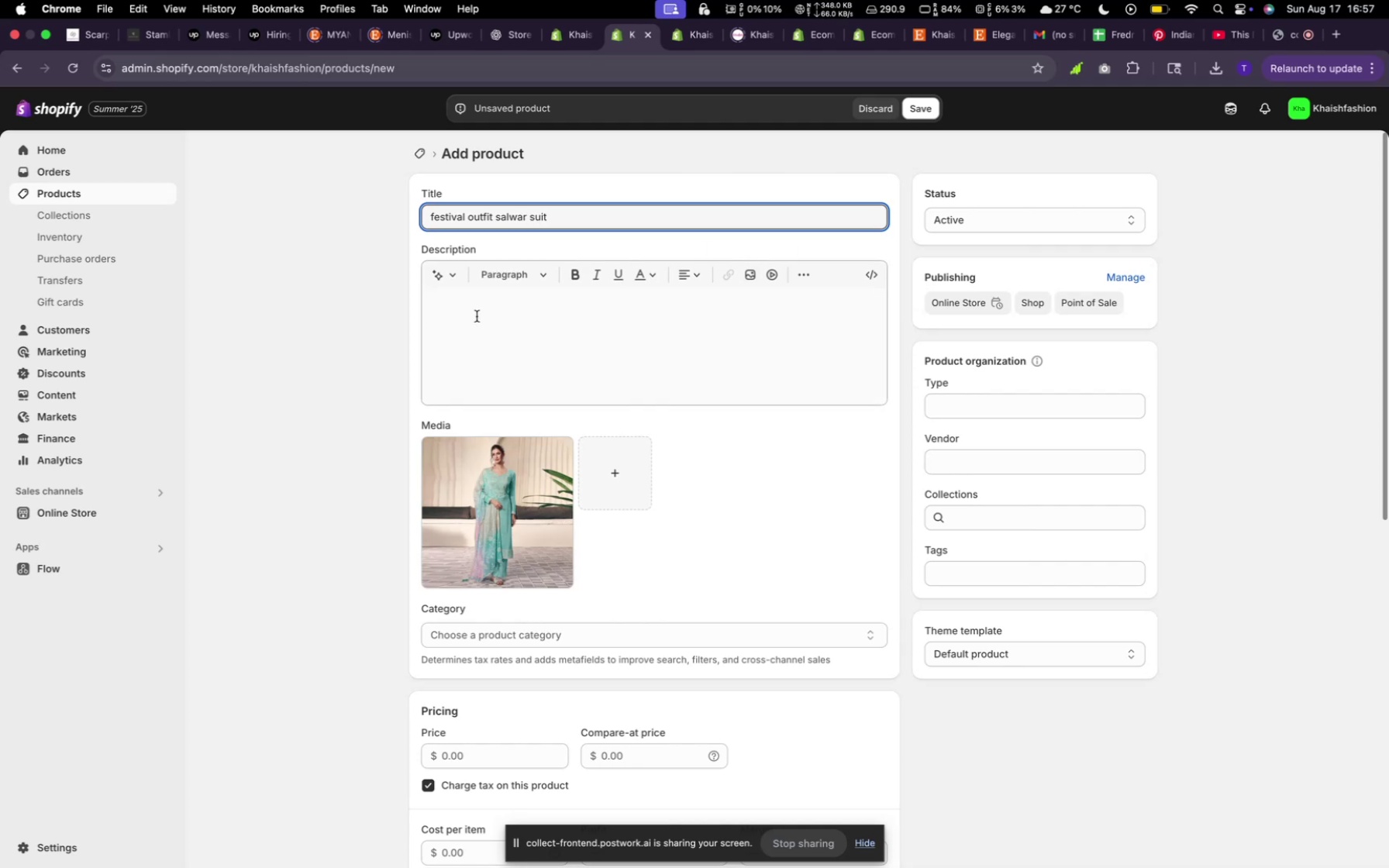 
left_click([447, 272])
 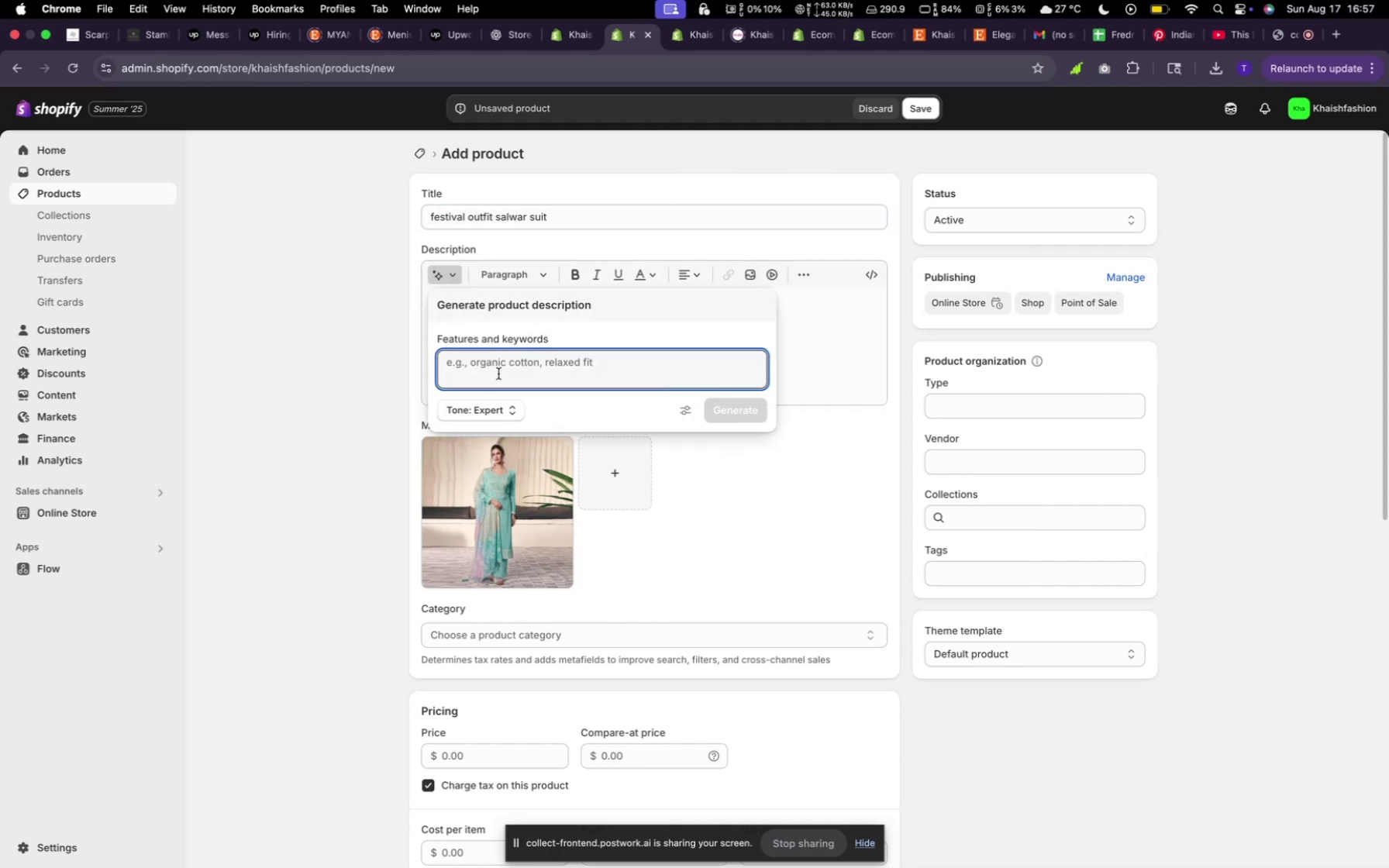 
type(random)
 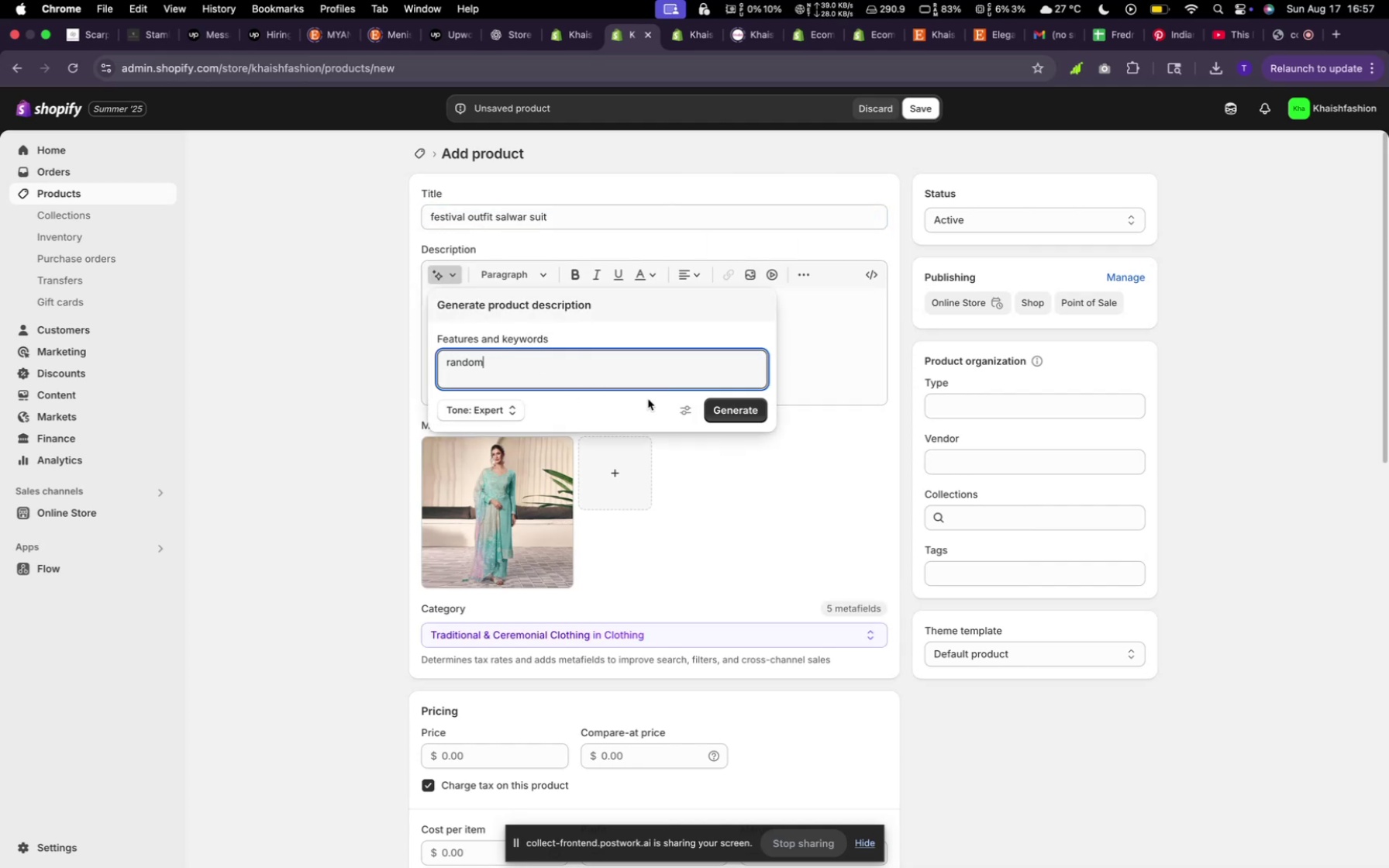 
left_click([738, 413])
 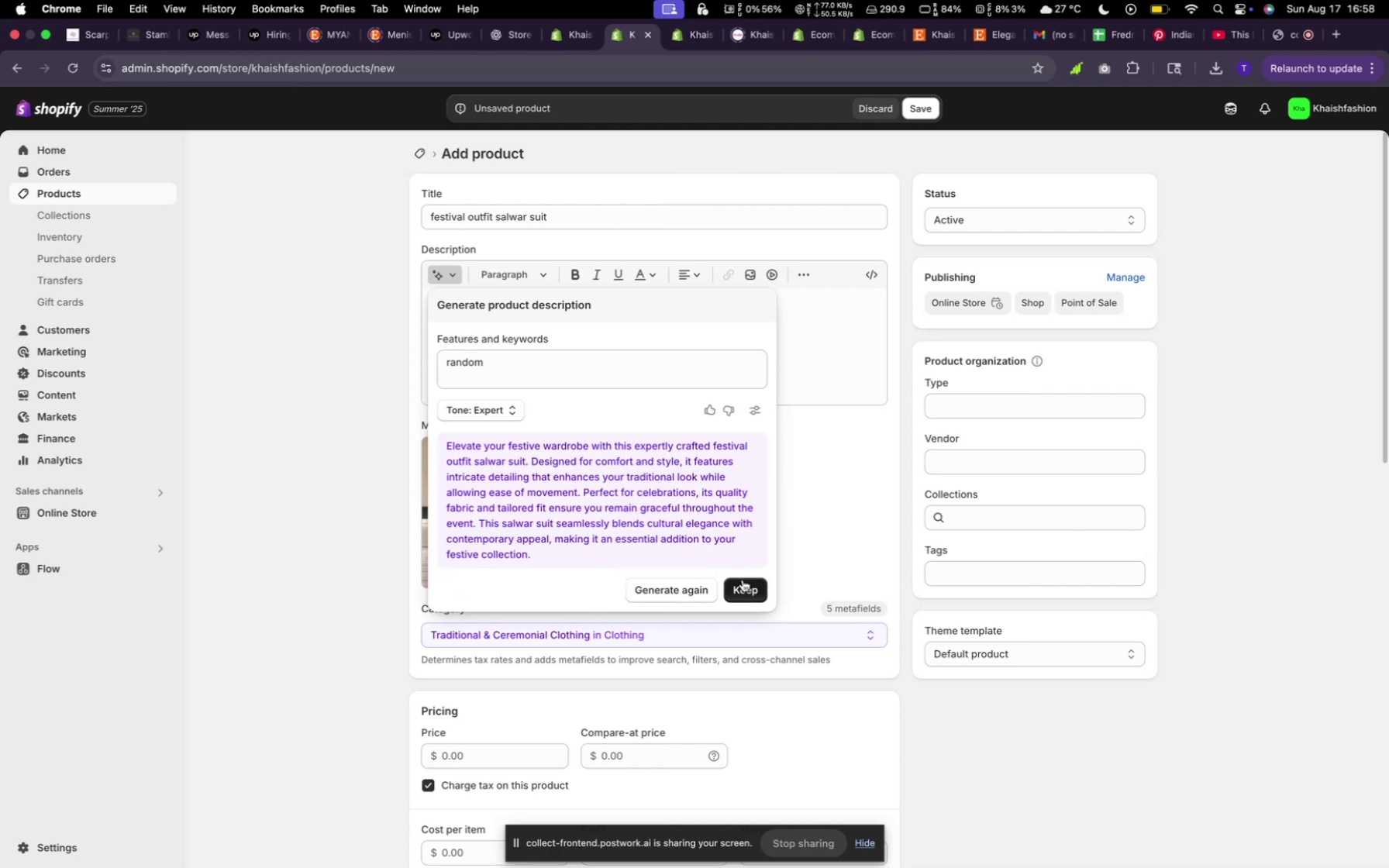 
left_click([749, 594])
 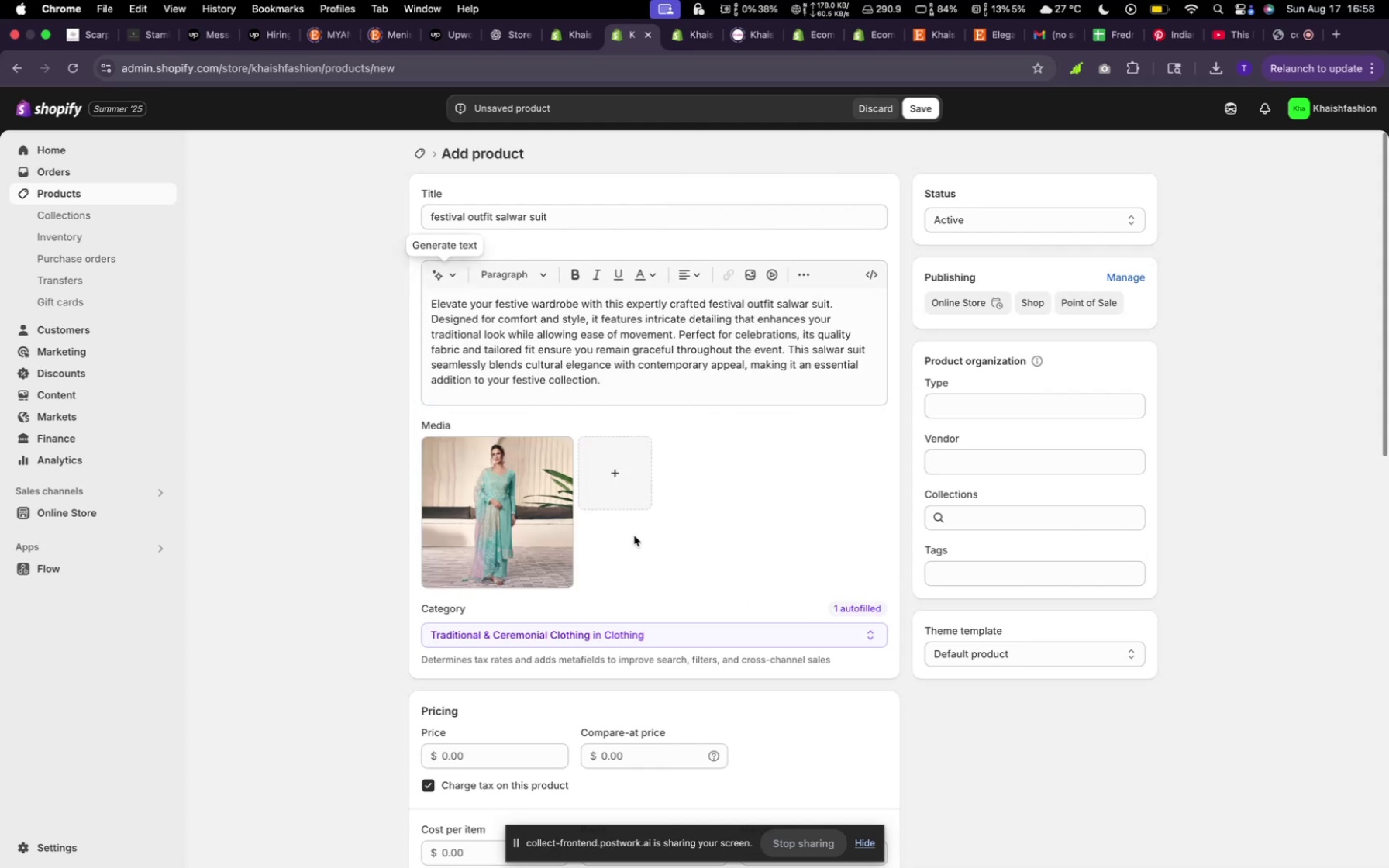 
scroll: coordinate [553, 674], scroll_direction: down, amount: 5.0
 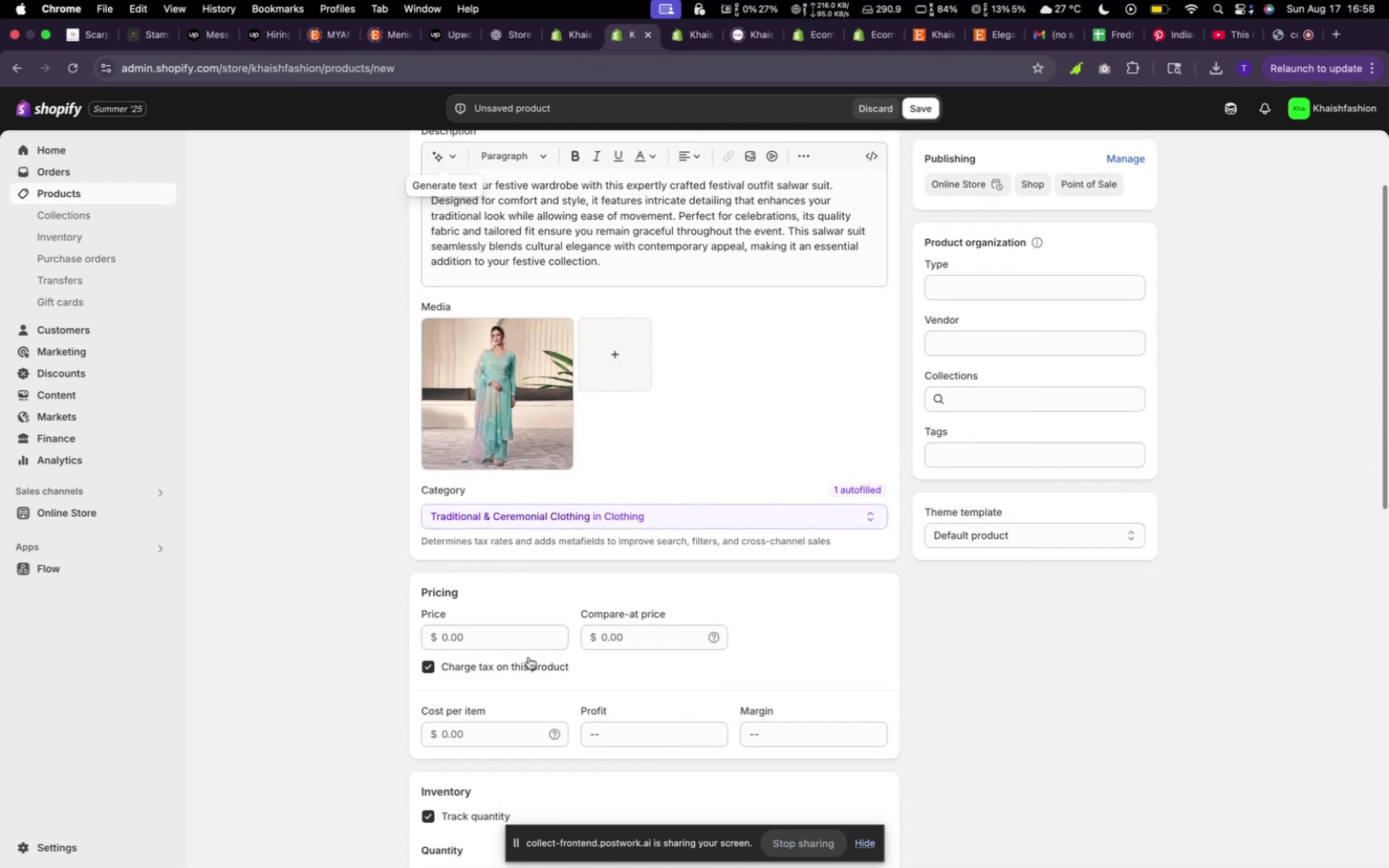 
left_click([517, 643])
 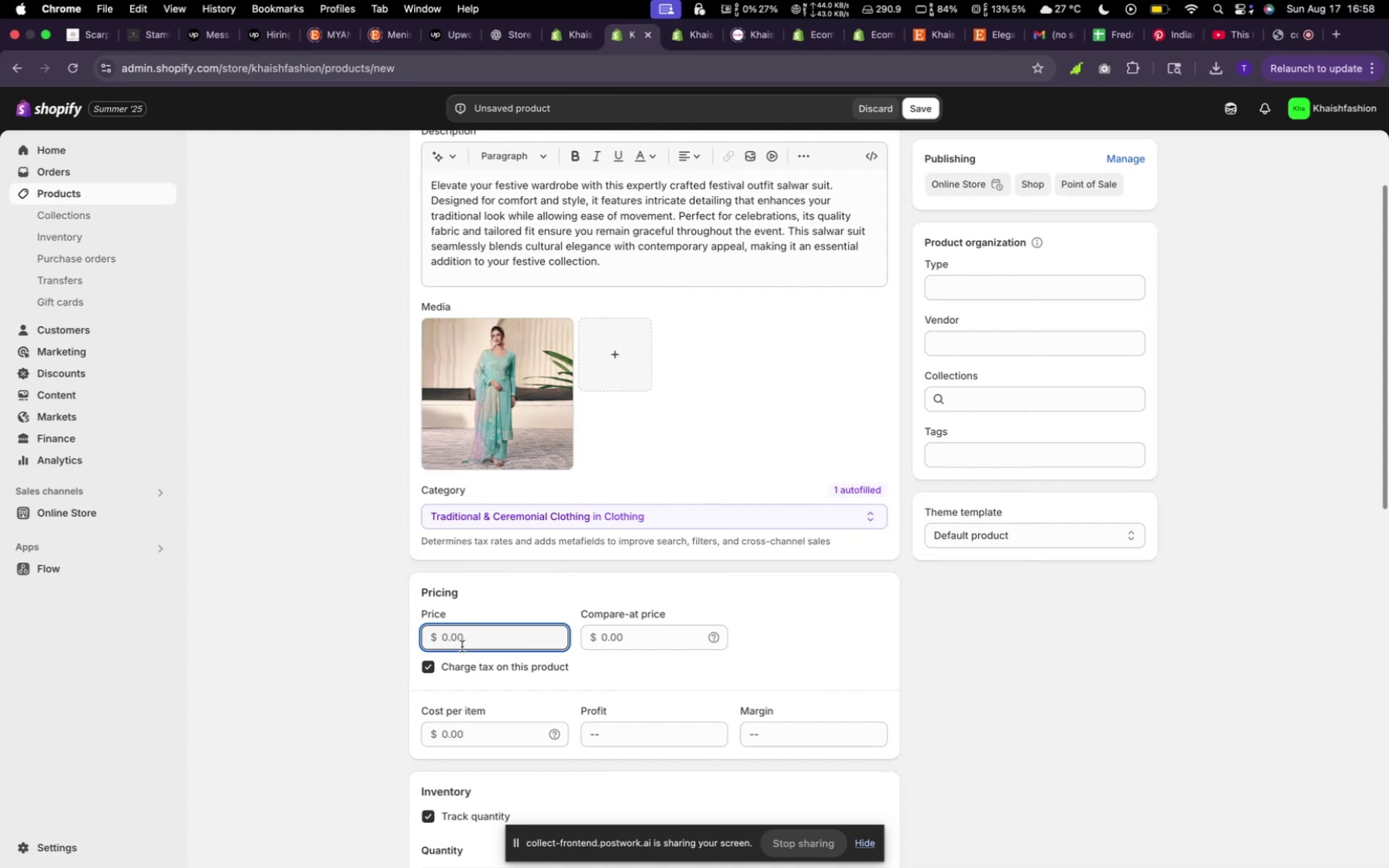 
type(390)
 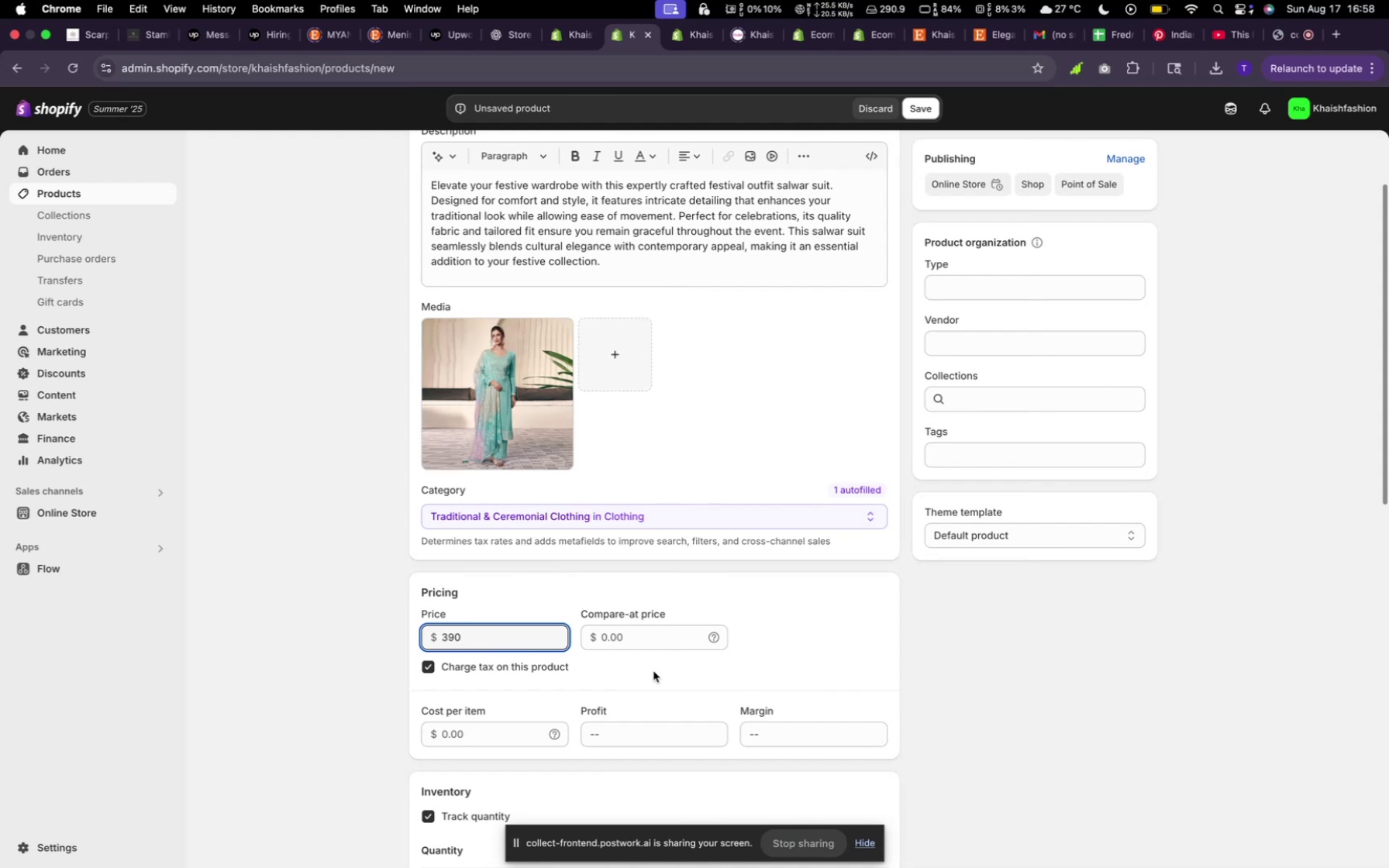 
left_click([638, 639])
 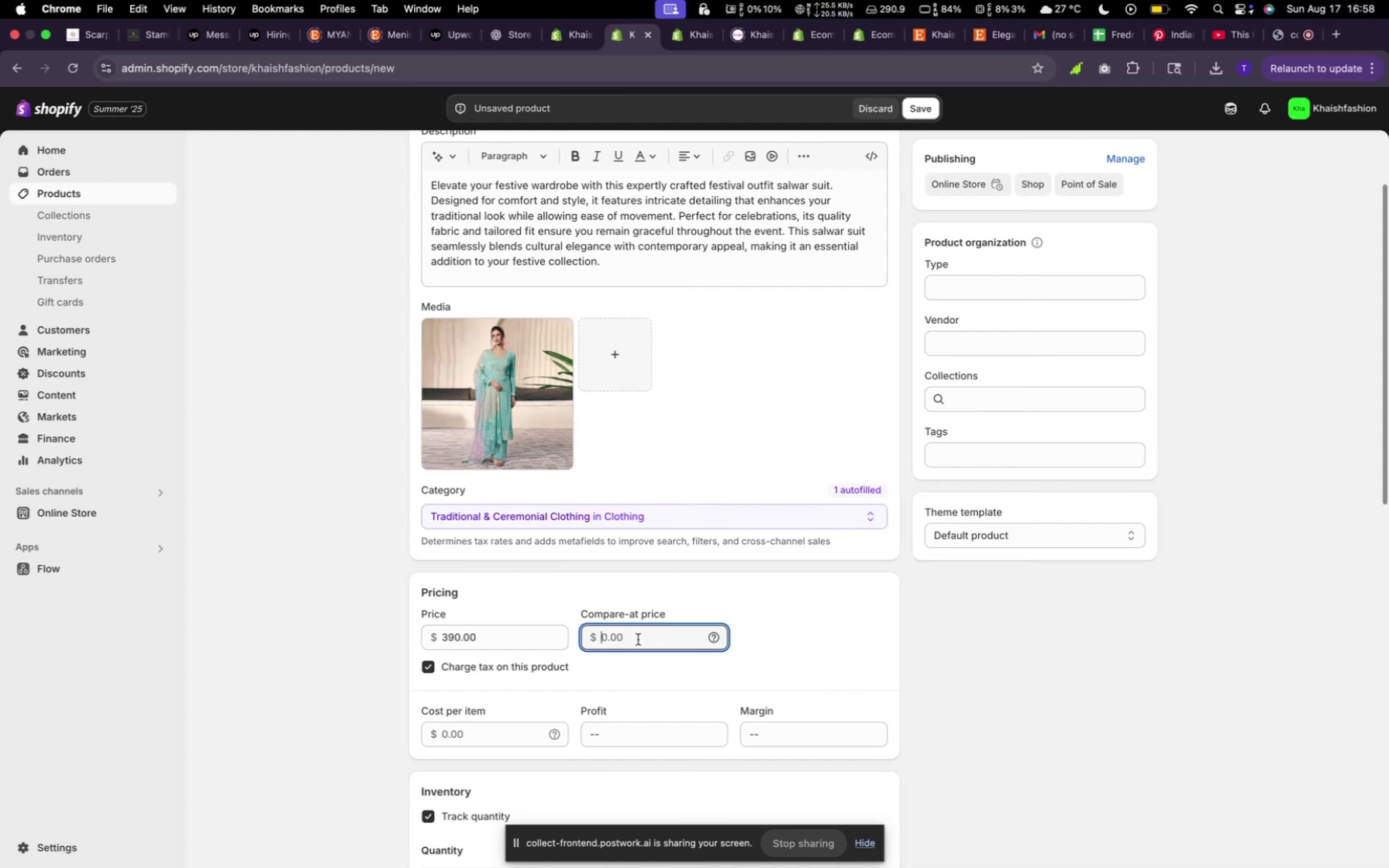 
type(200)
key(Backspace)
key(Backspace)
key(Backspace)
type(3)
 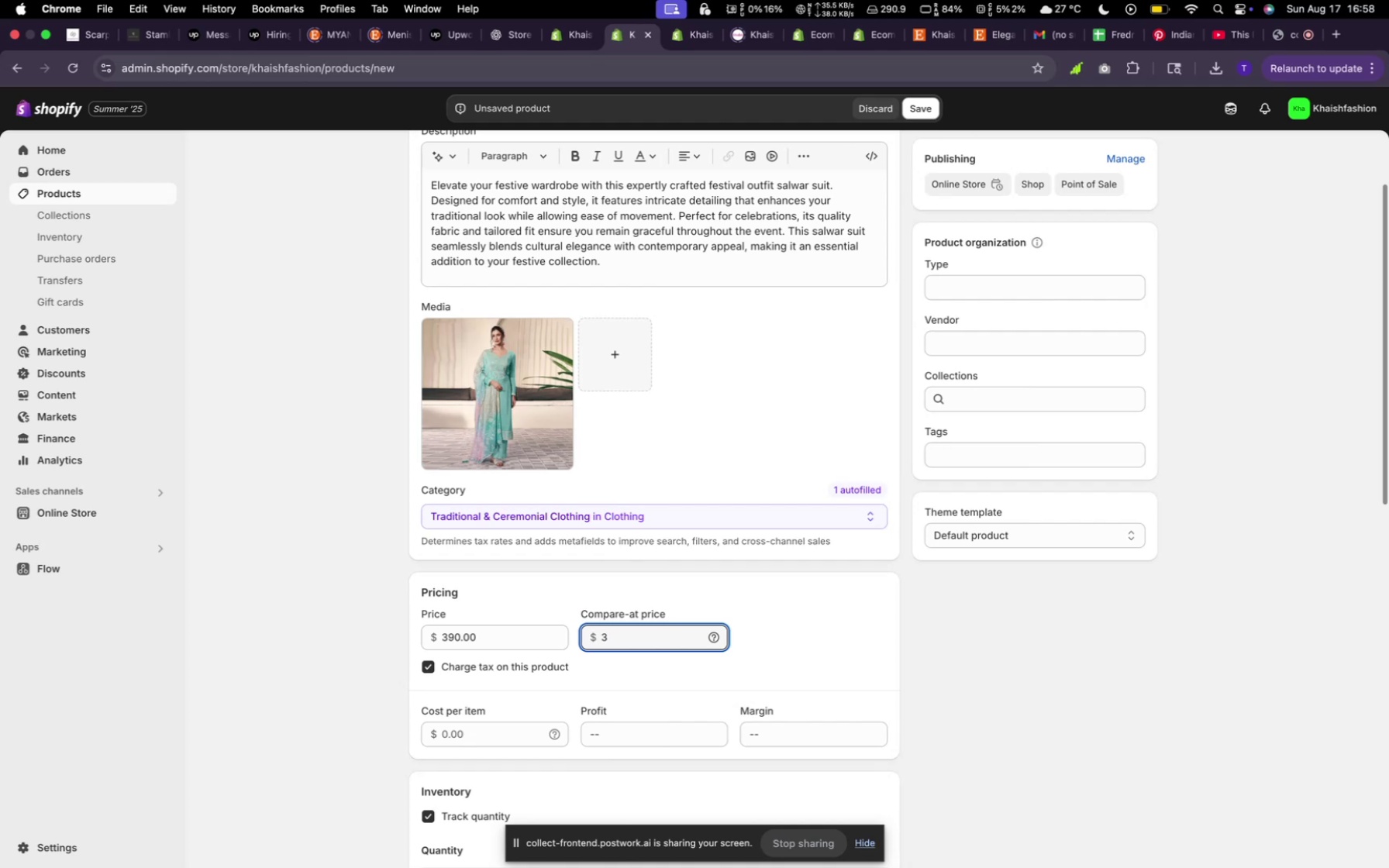 
wait(5.41)
 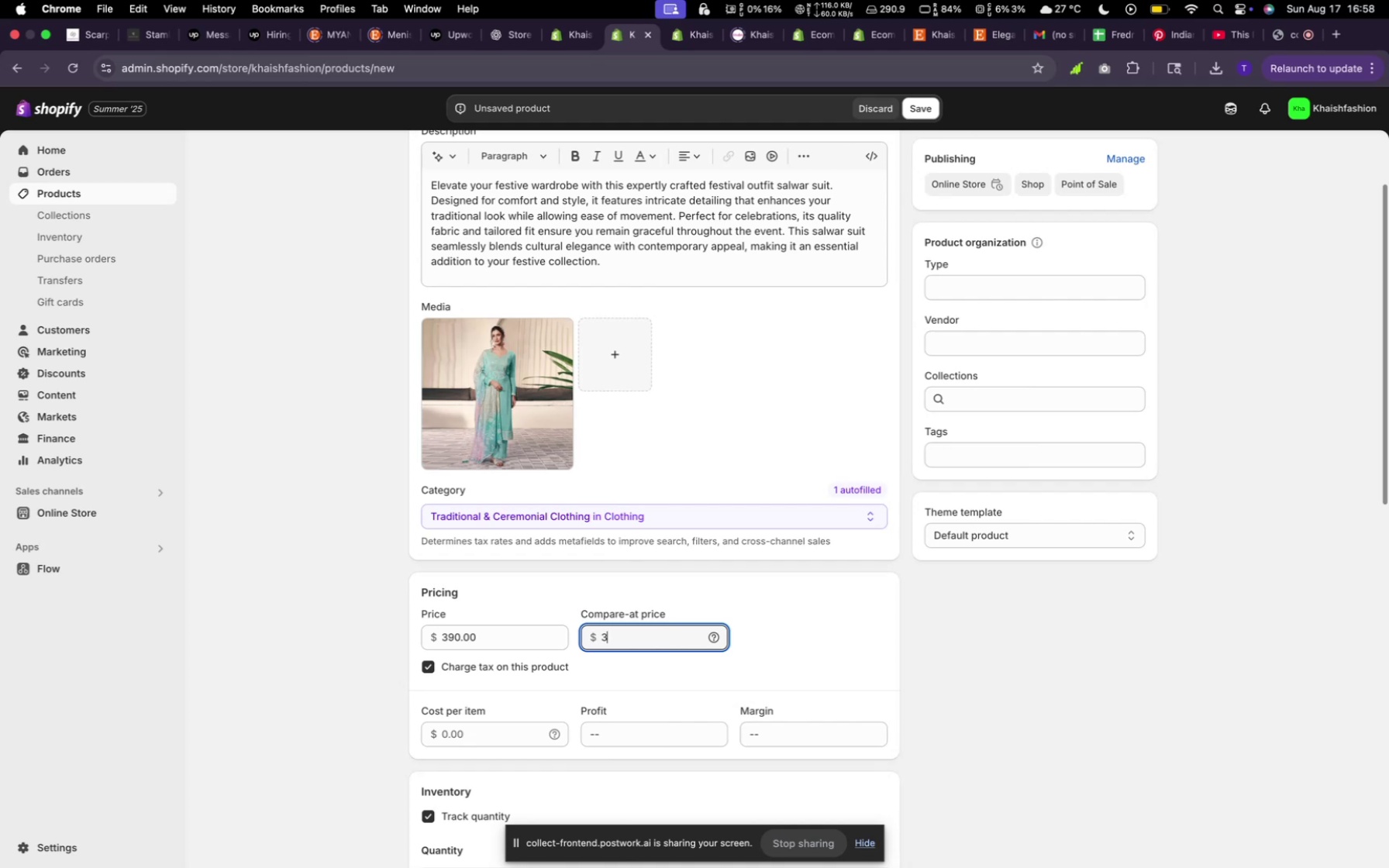 
type(80)
 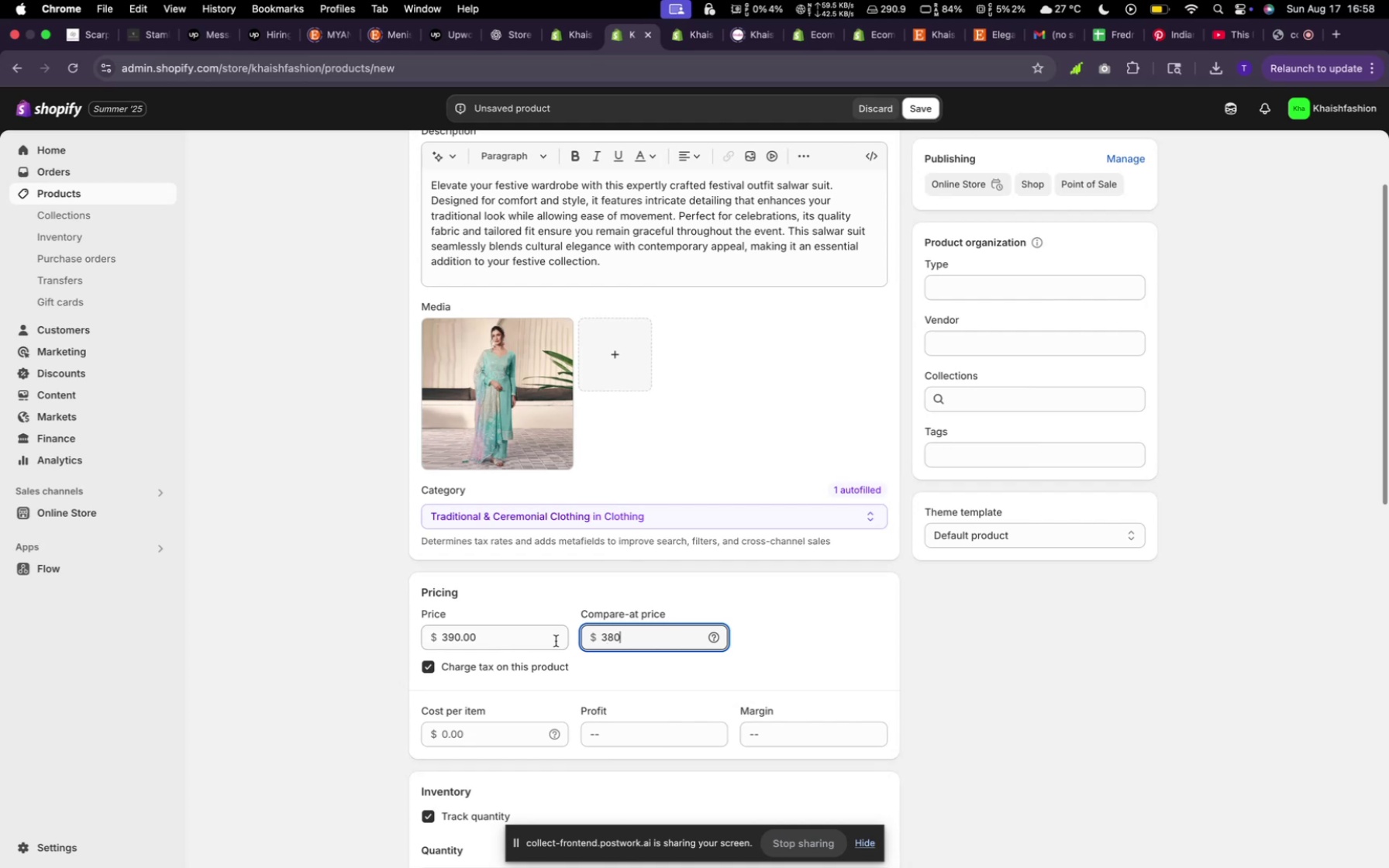 
scroll: coordinate [481, 638], scroll_direction: down, amount: 10.0
 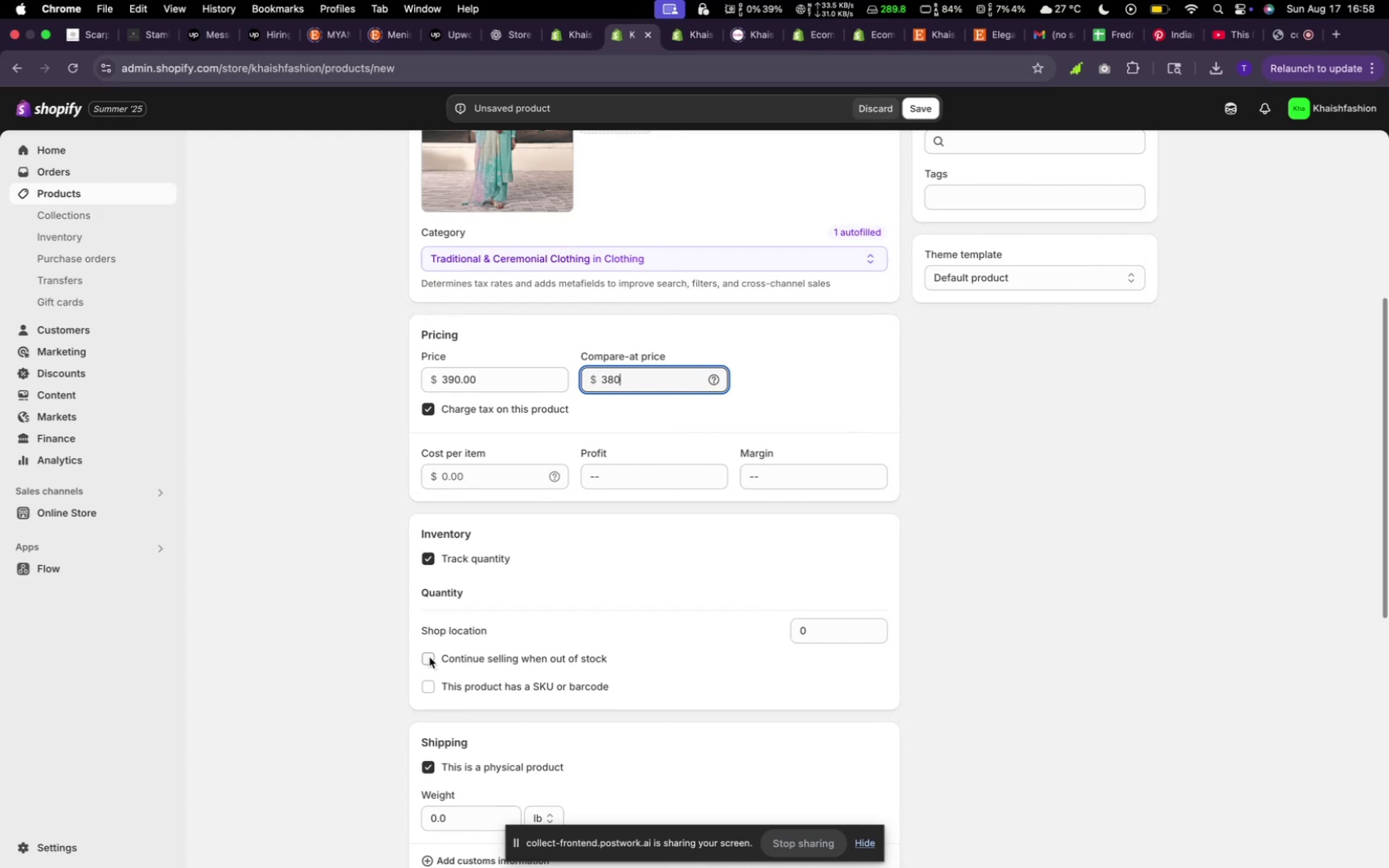 
left_click([429, 657])
 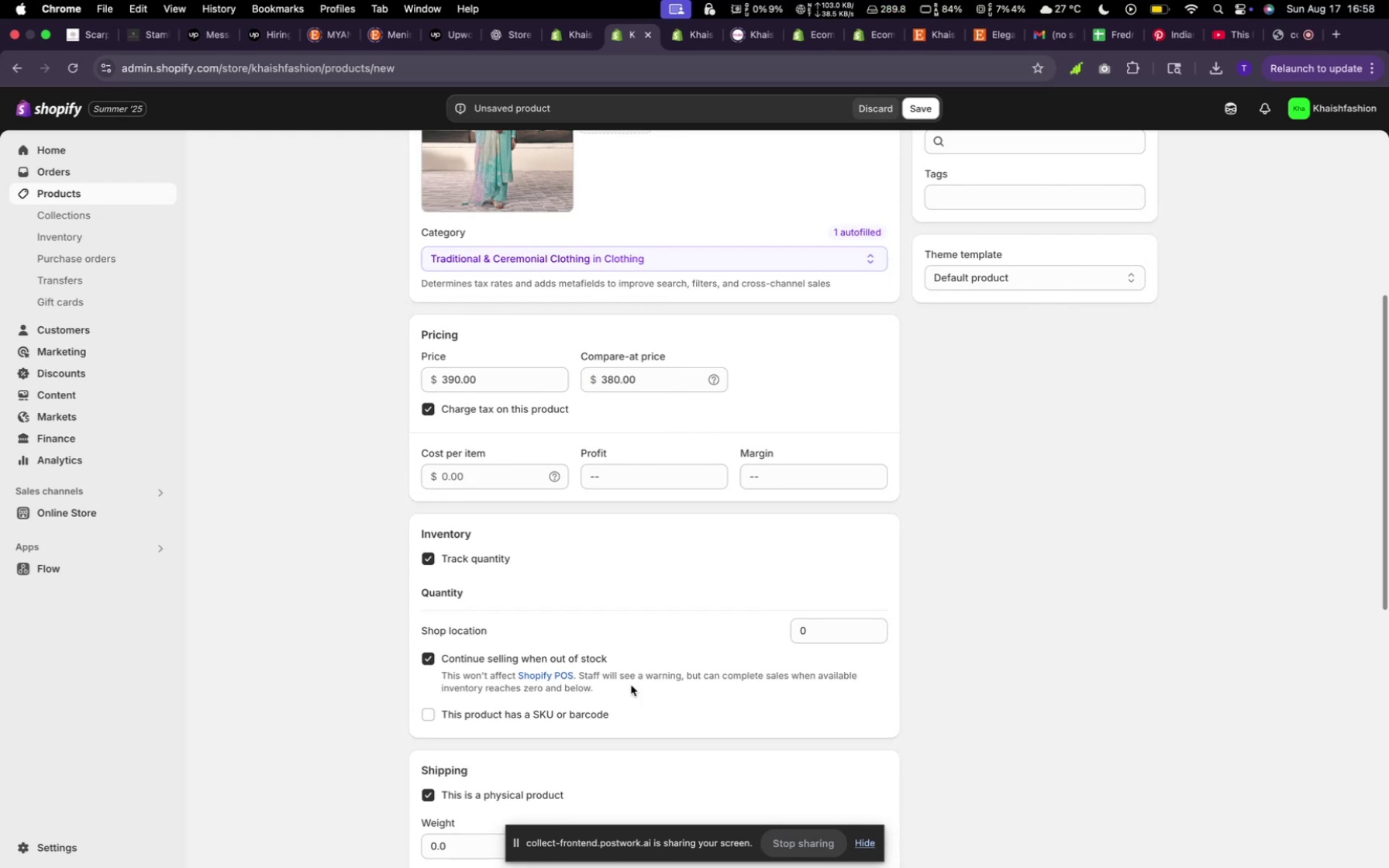 
scroll: coordinate [648, 682], scroll_direction: down, amount: 12.0
 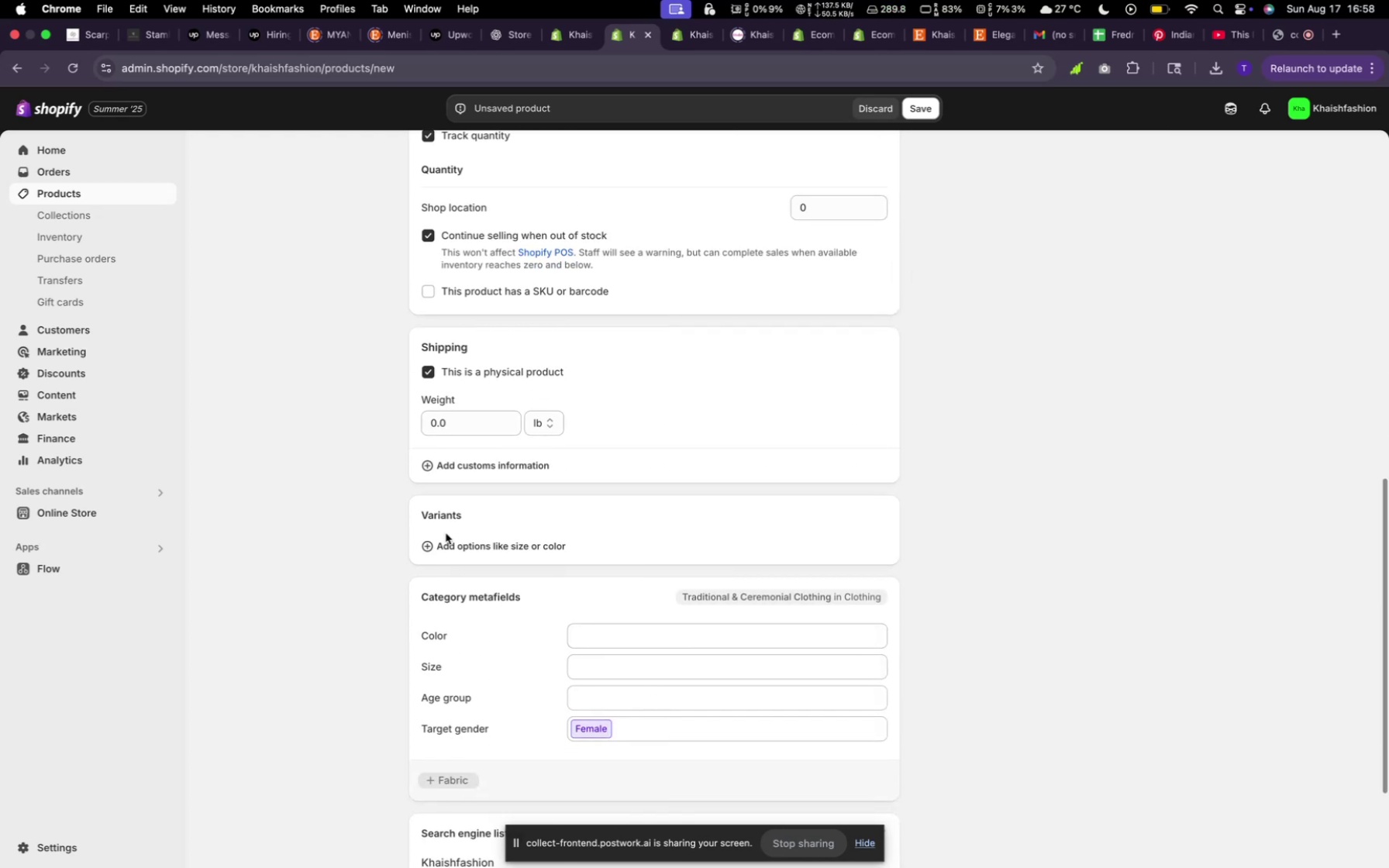 
left_click([447, 546])
 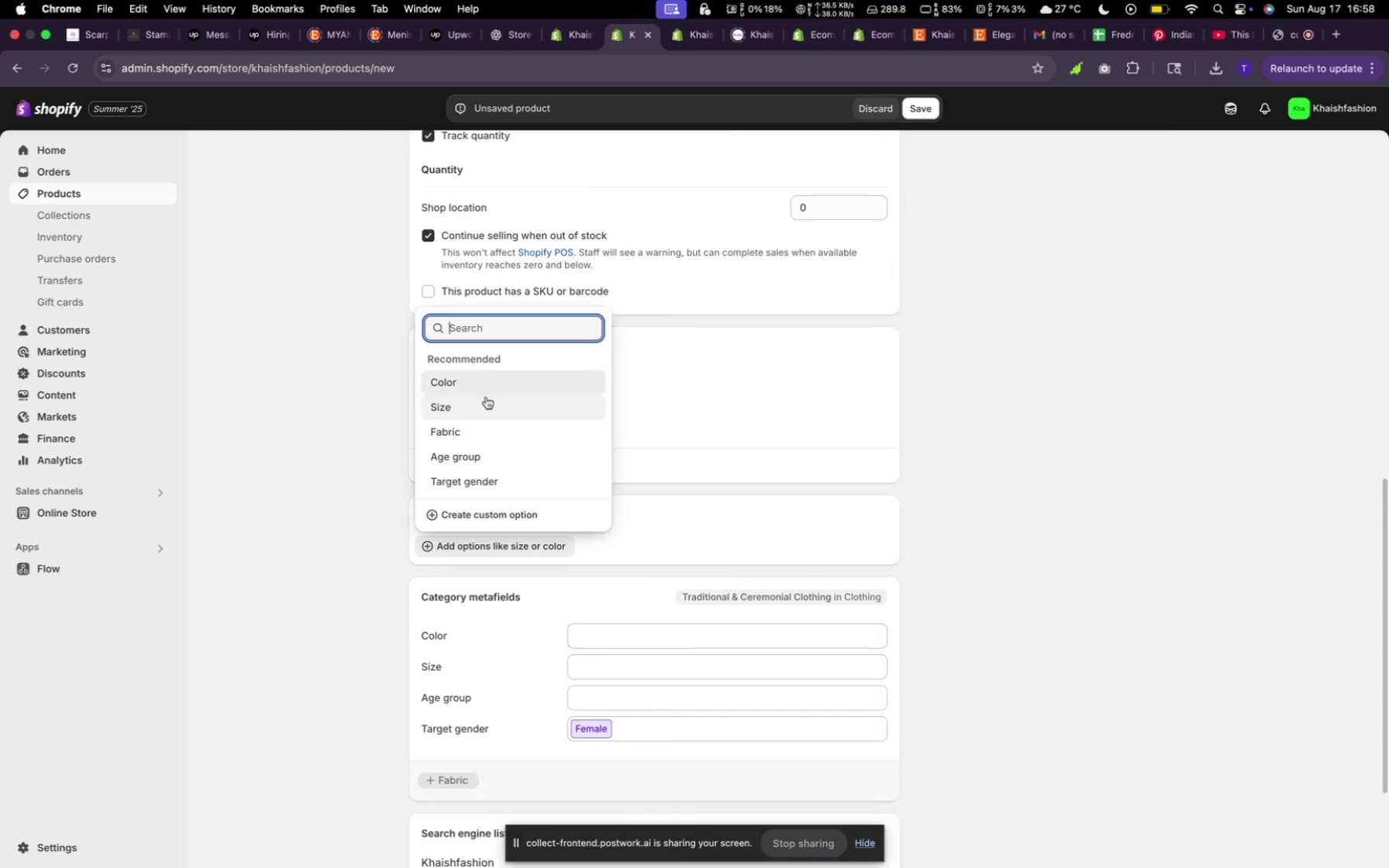 
left_click([484, 408])
 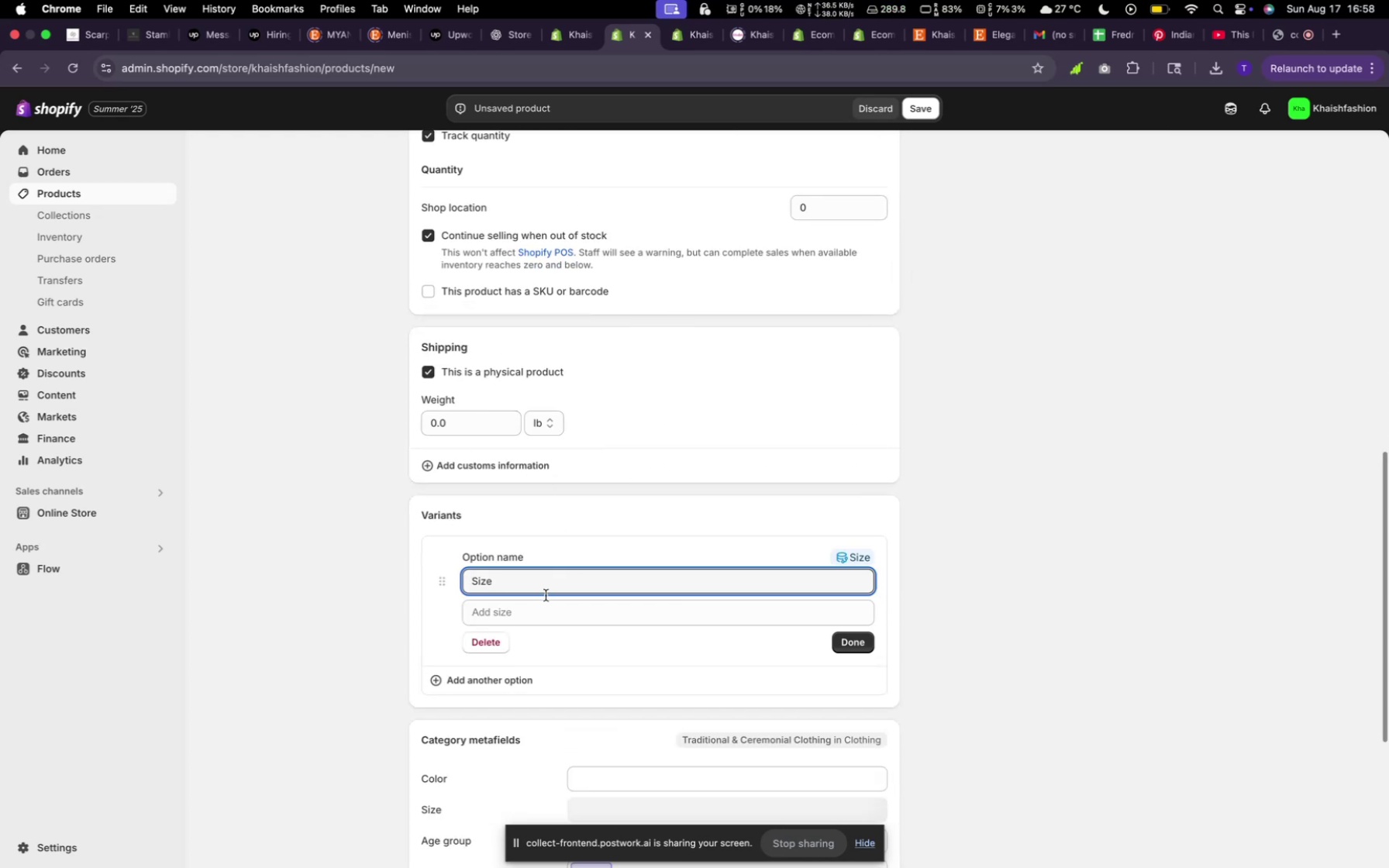 
left_click([545, 618])
 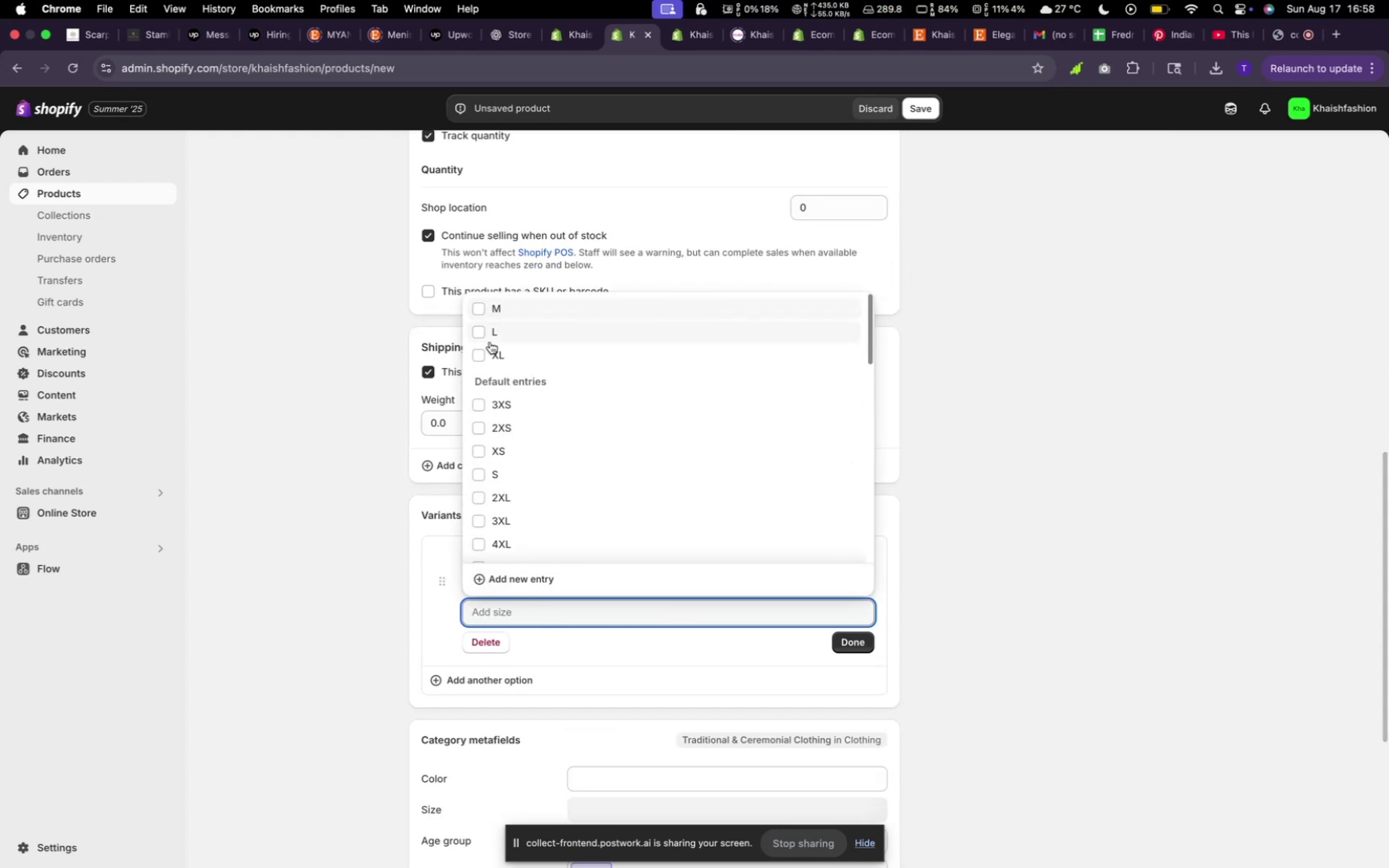 
left_click([490, 342])
 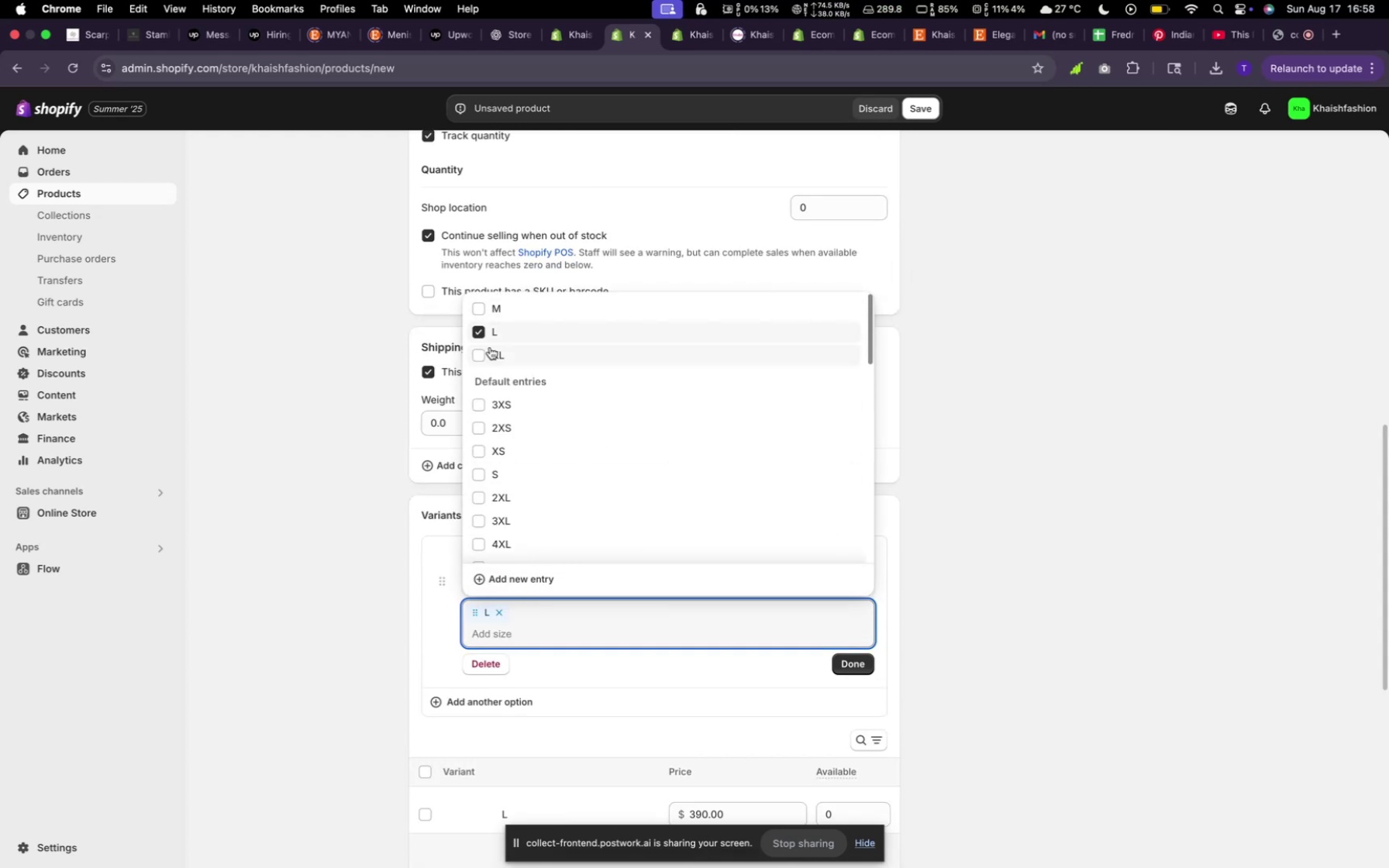 
left_click([490, 347])
 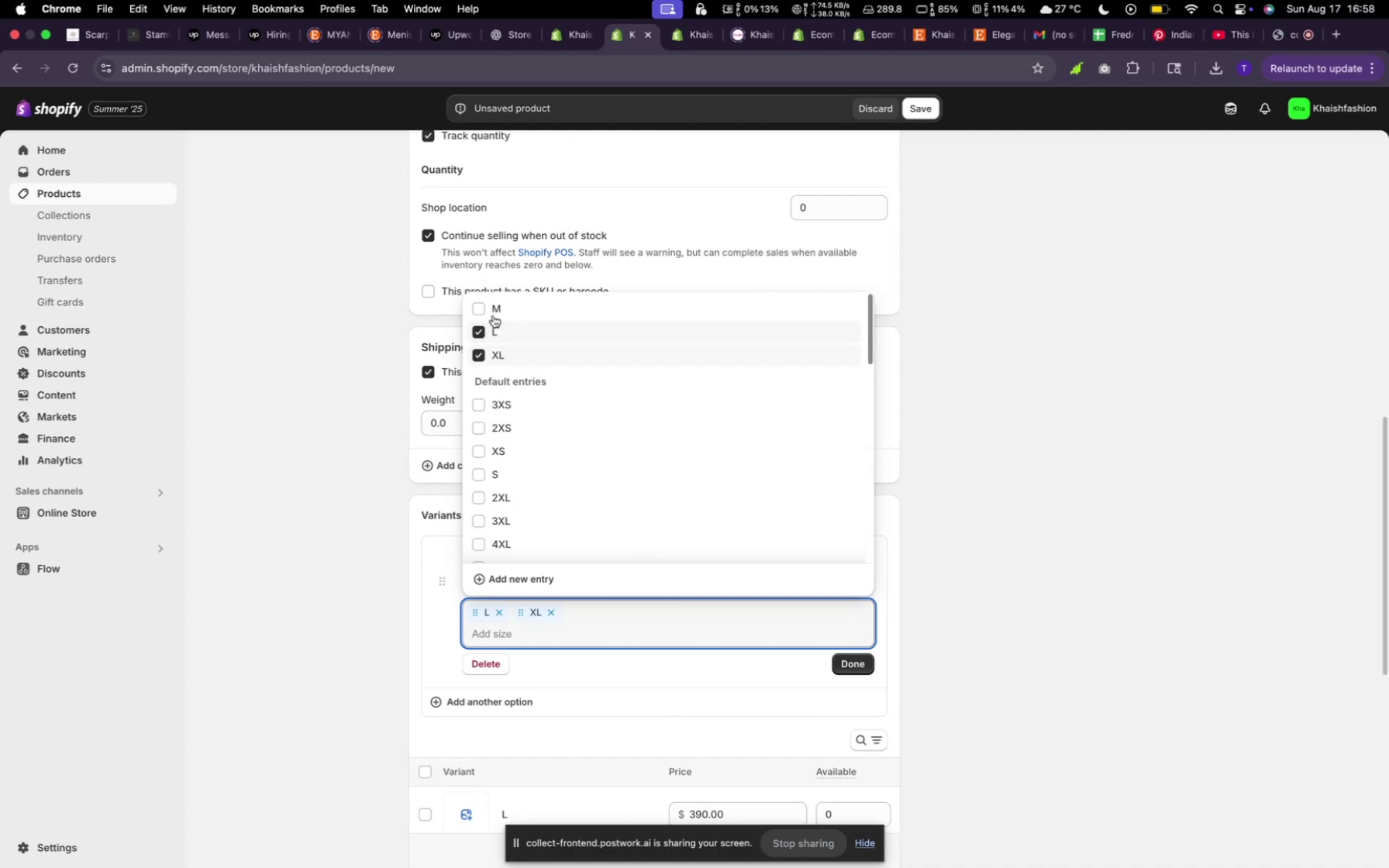 
left_click([495, 311])
 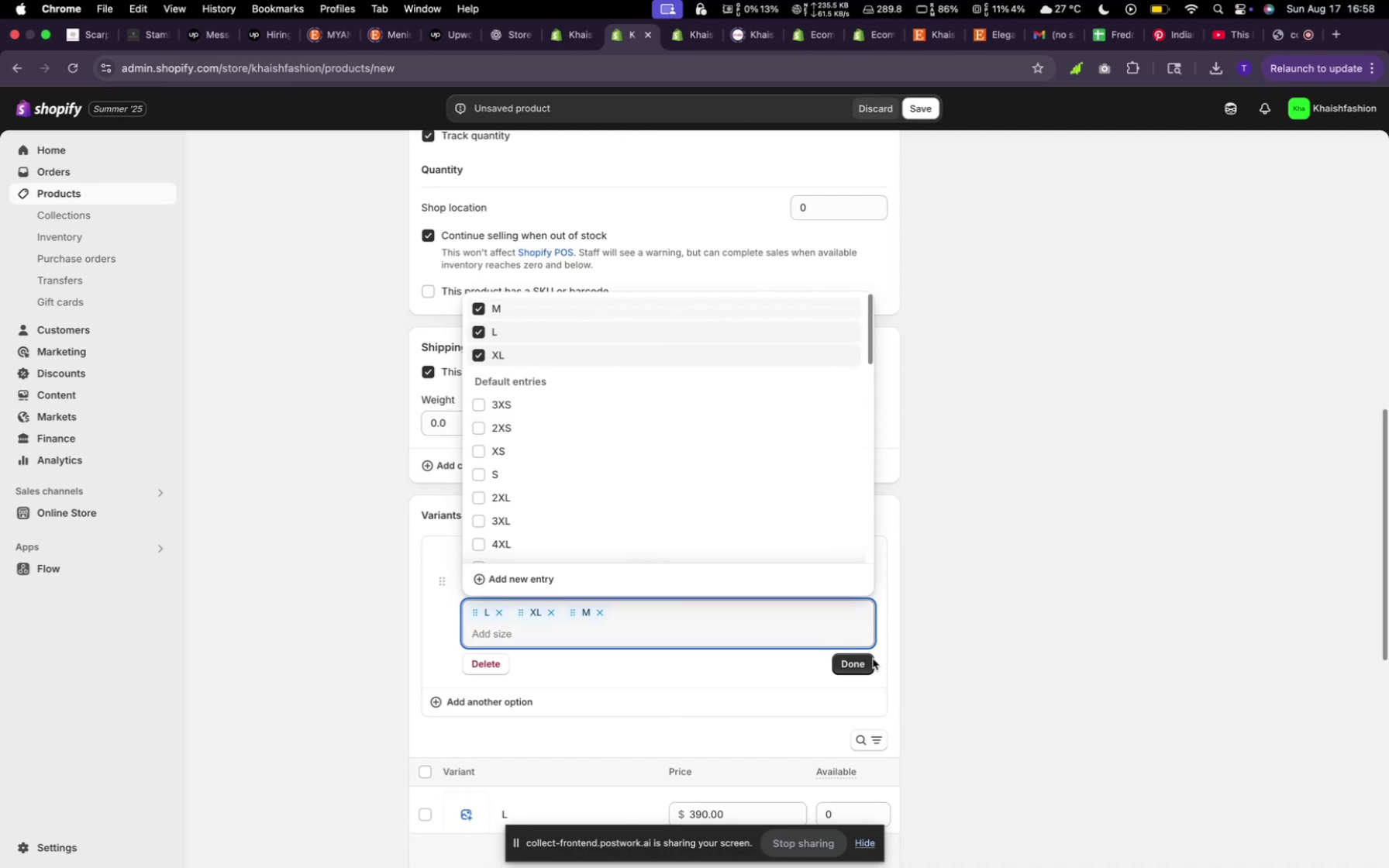 
left_click([867, 660])
 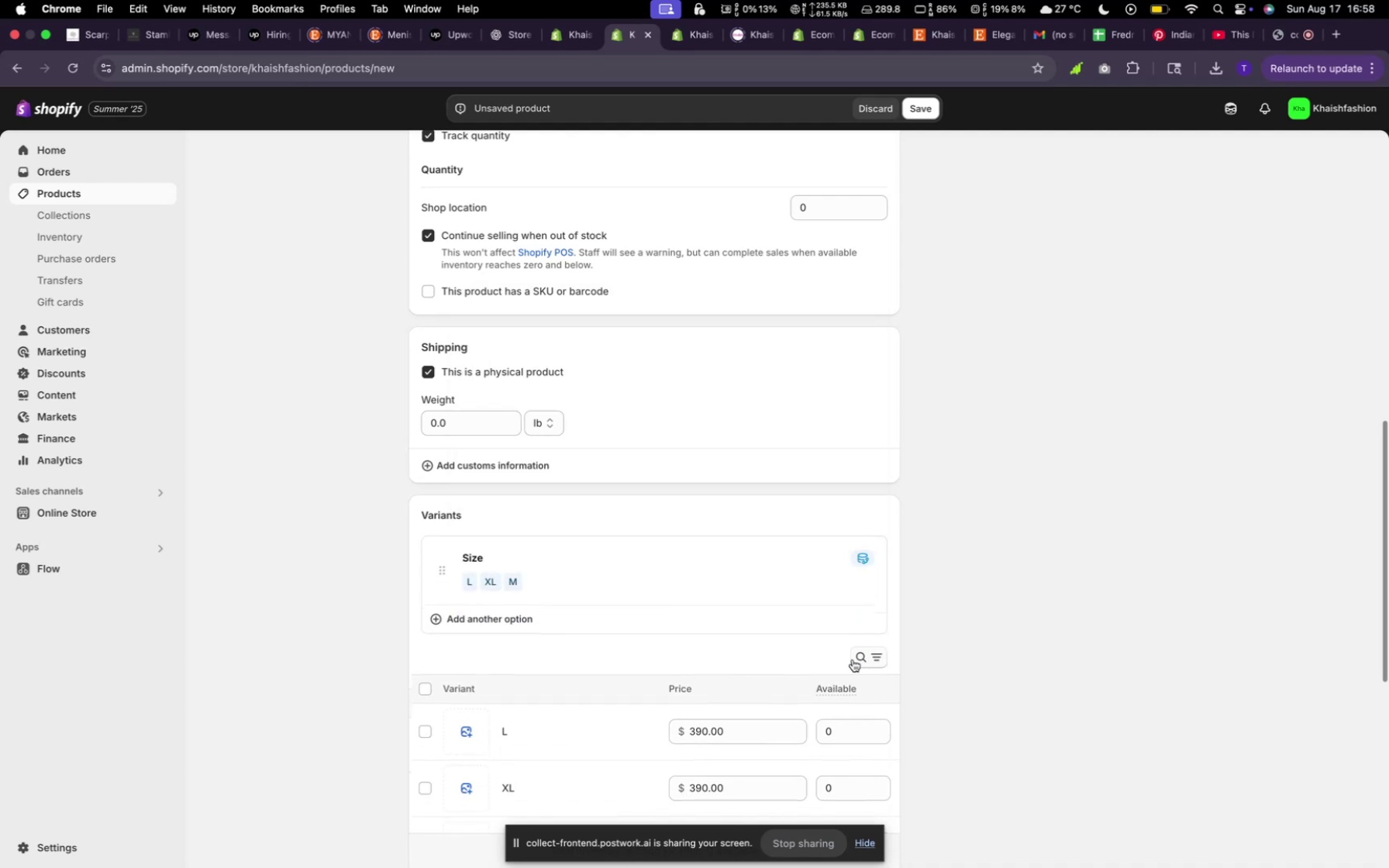 
scroll: coordinate [757, 607], scroll_direction: down, amount: 34.0
 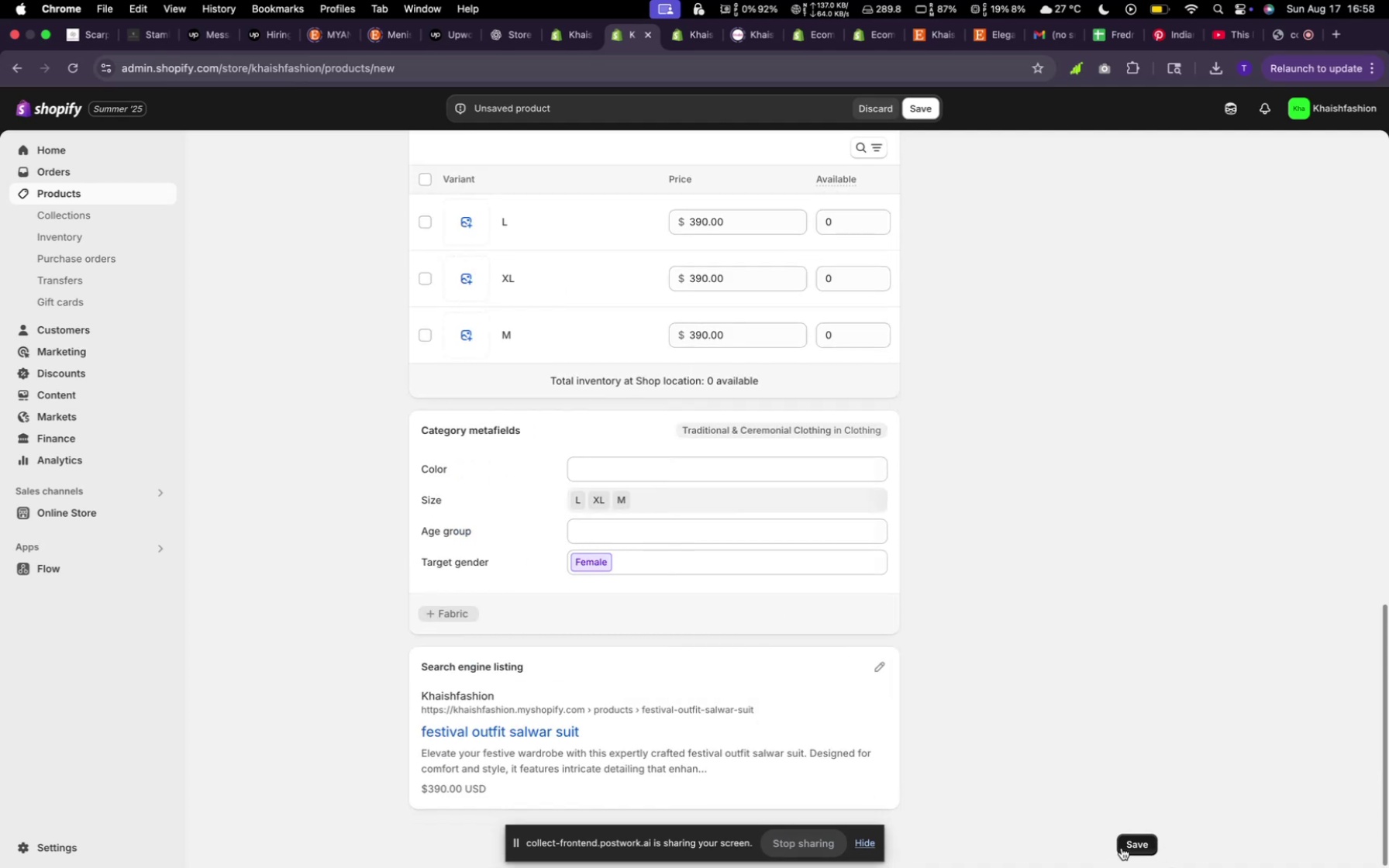 
left_click([1128, 843])
 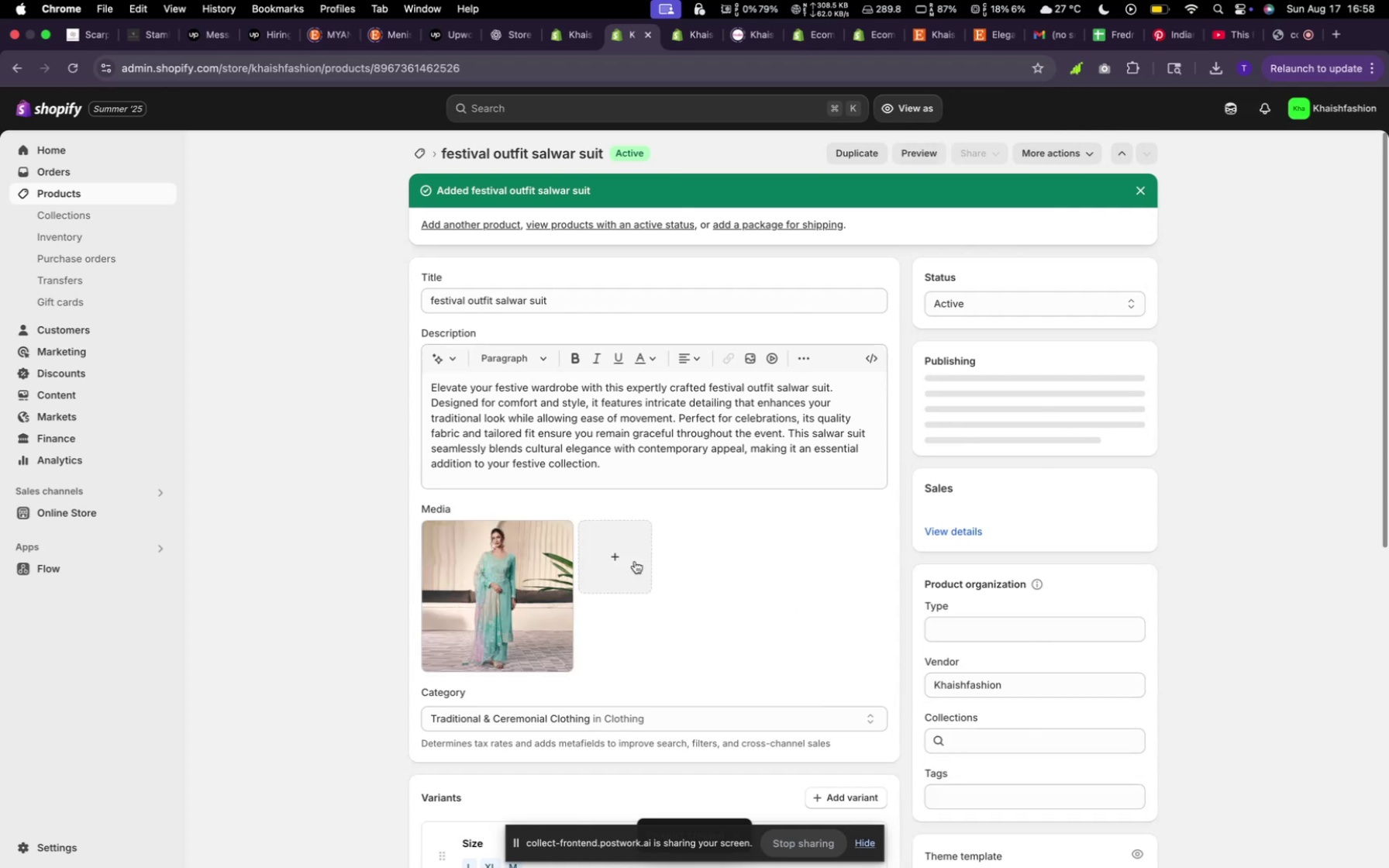 
wait(6.86)
 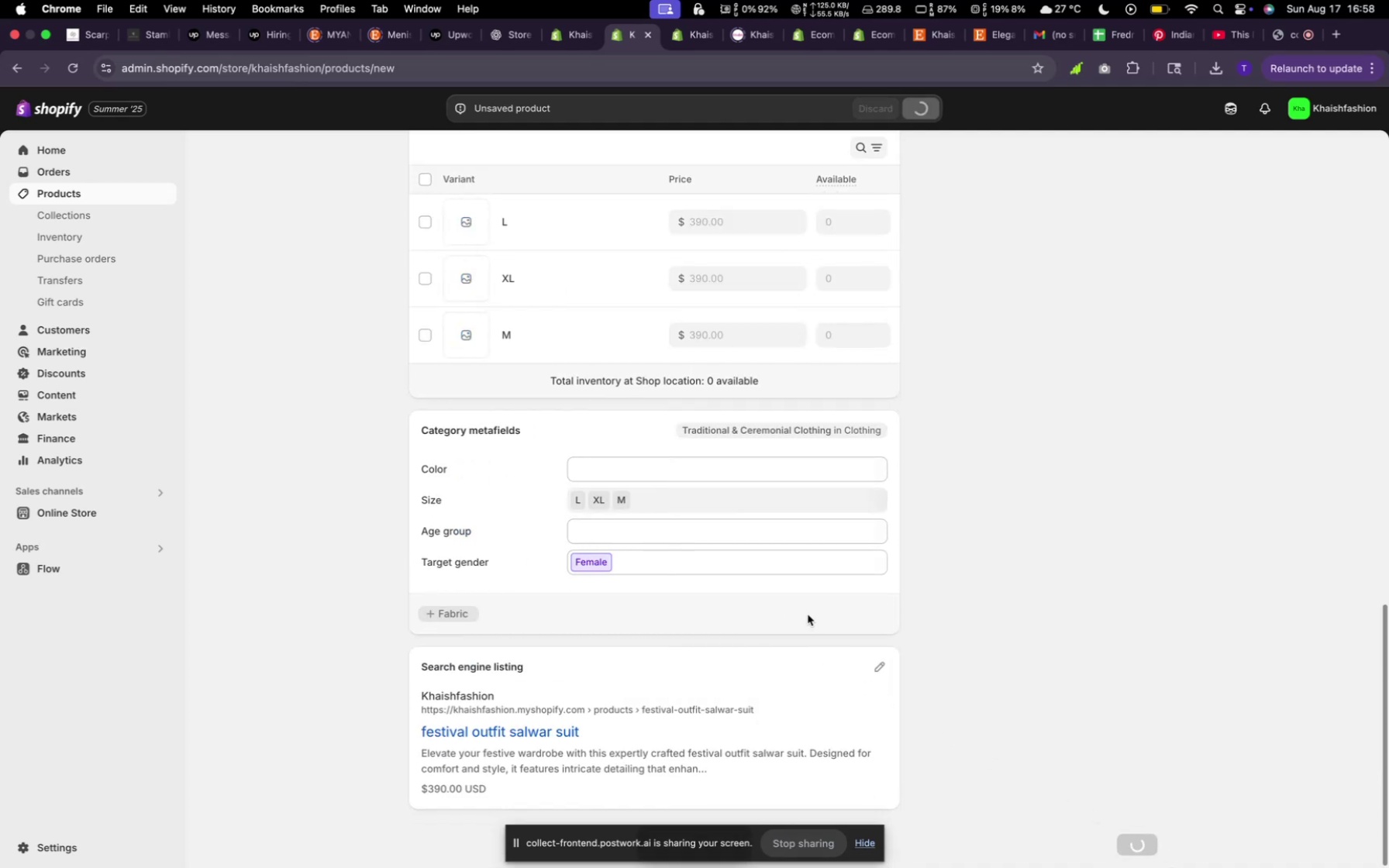 
left_click([416, 153])
 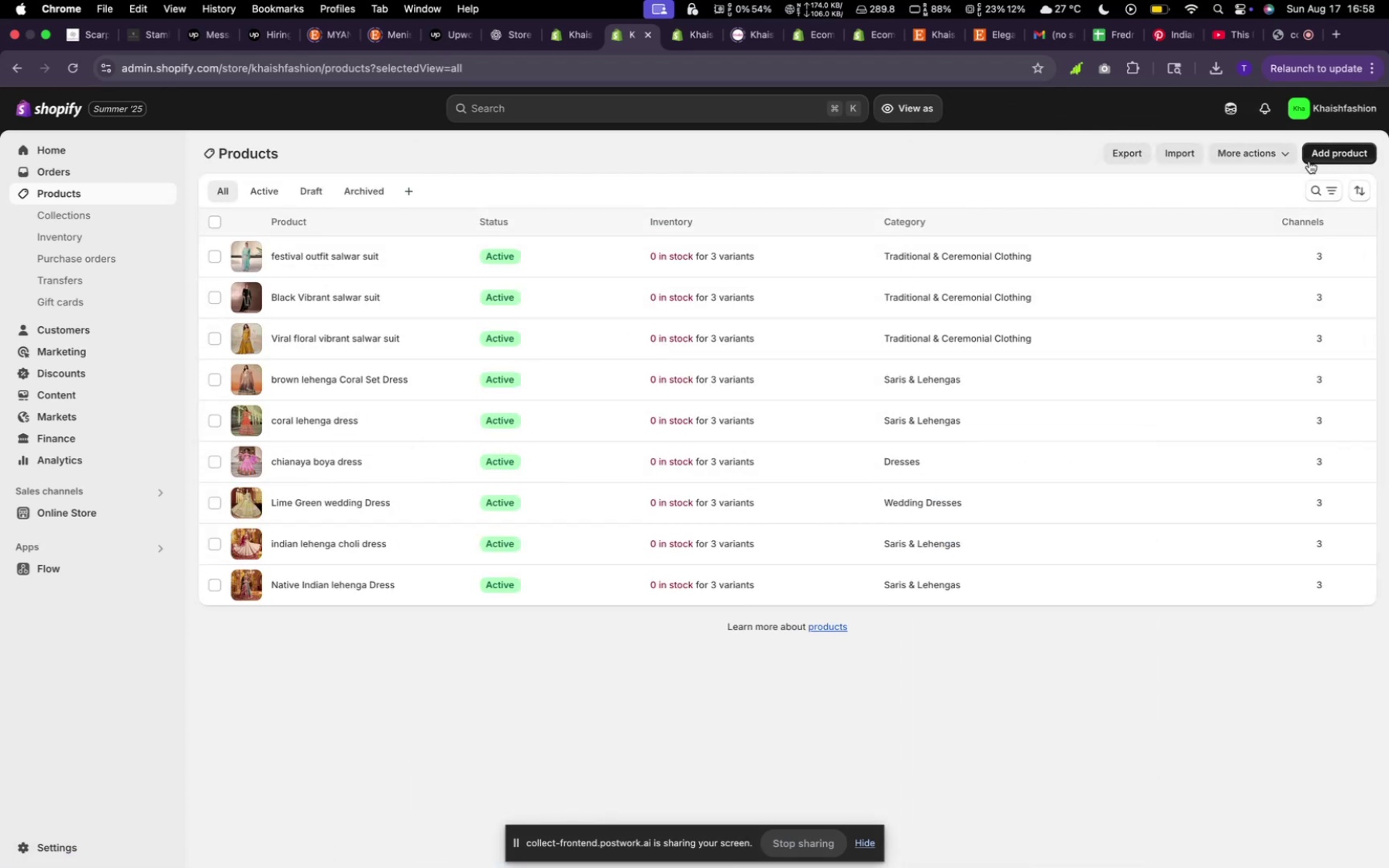 
left_click([1314, 159])
 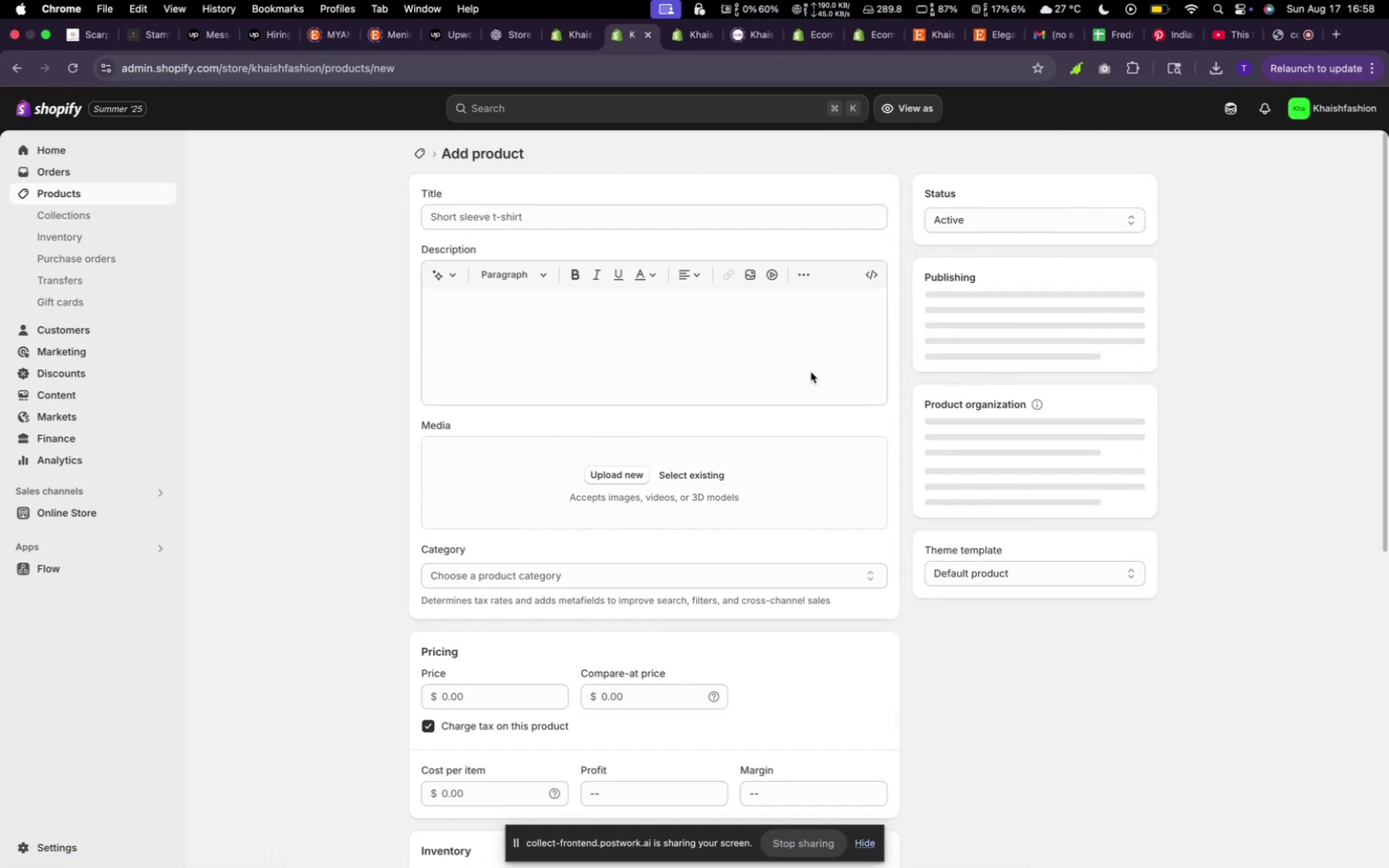 
mouse_move([645, 479])
 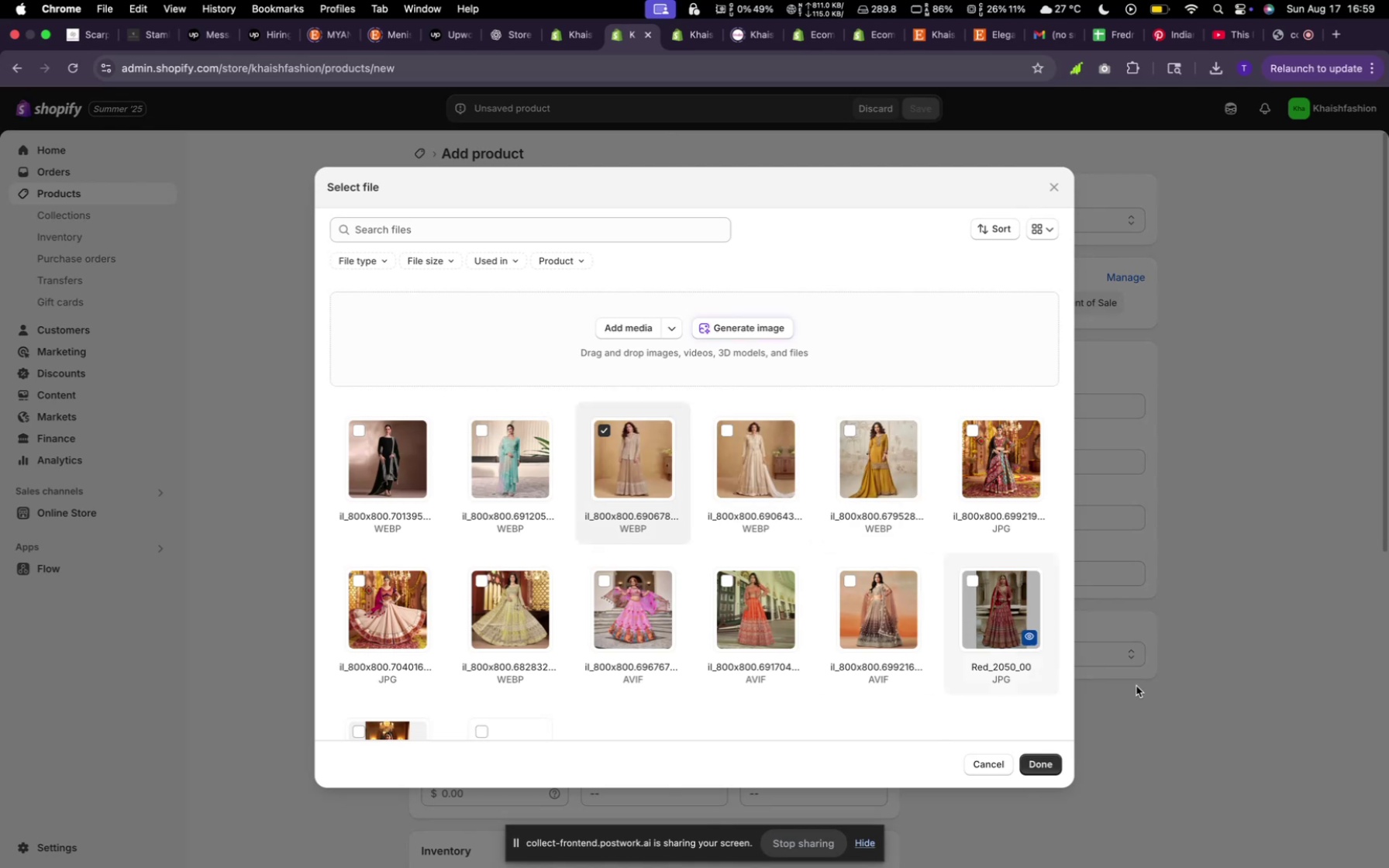 
left_click([1035, 766])
 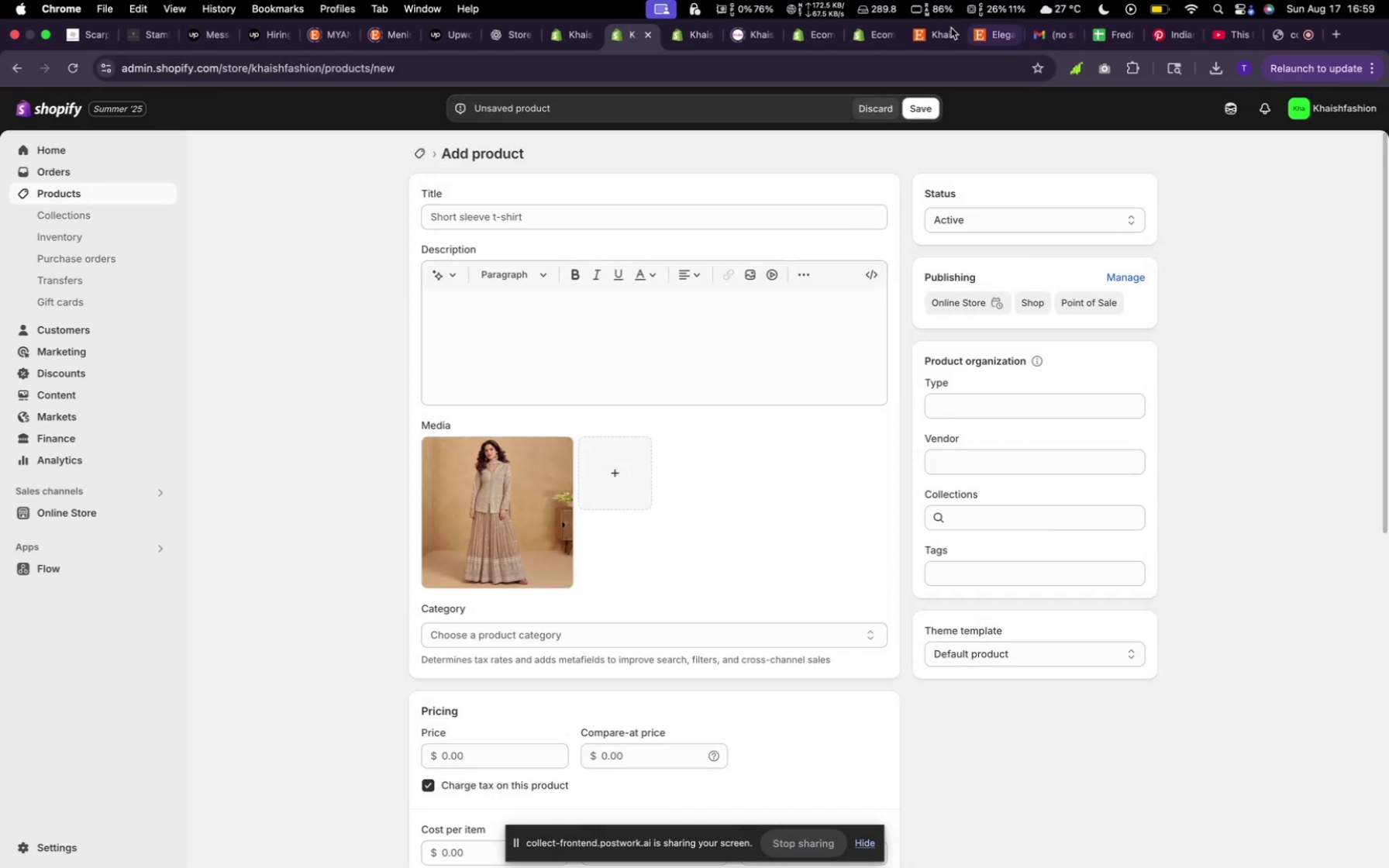 
left_click([942, 35])
 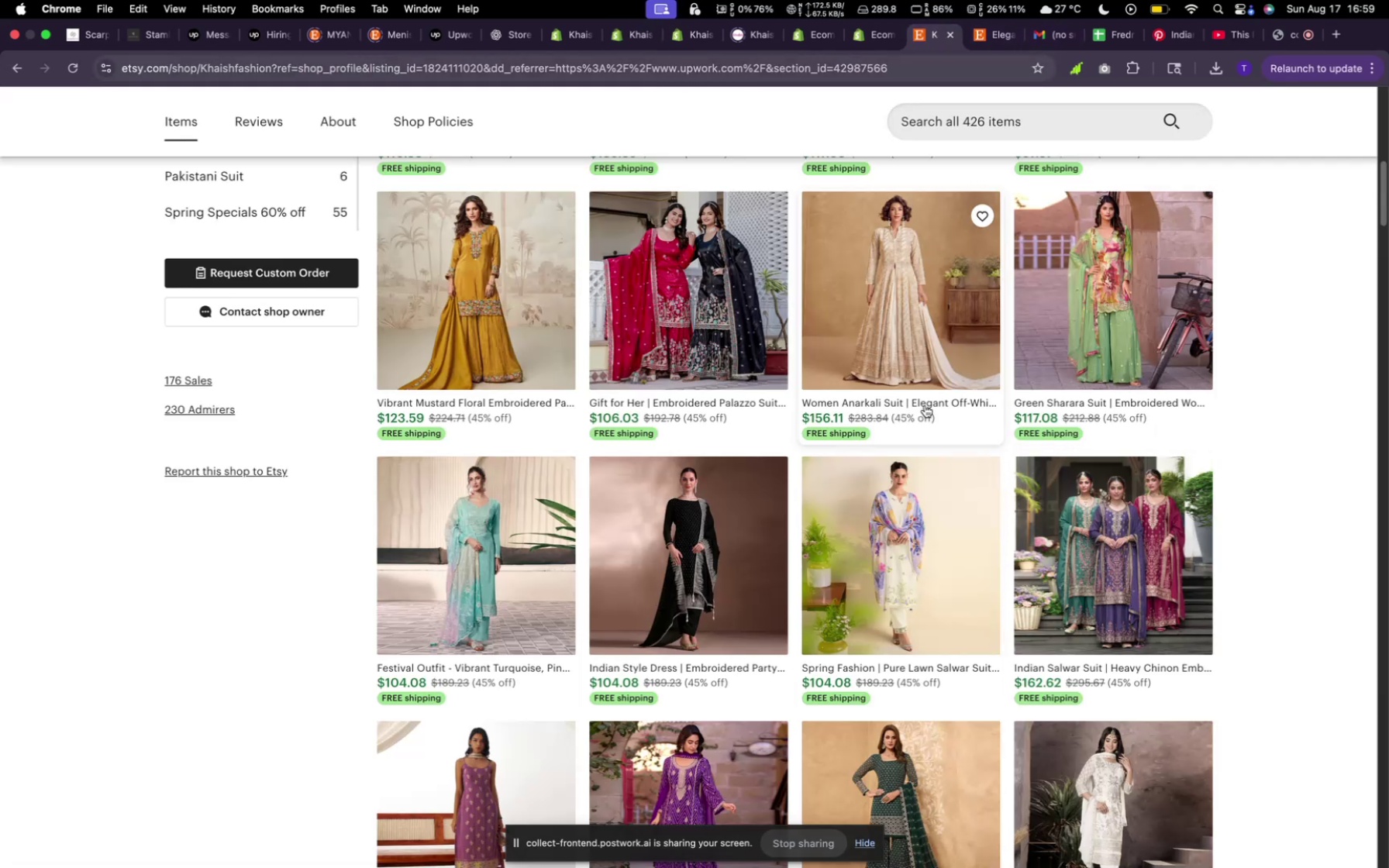 
scroll: coordinate [895, 529], scroll_direction: down, amount: 45.0
 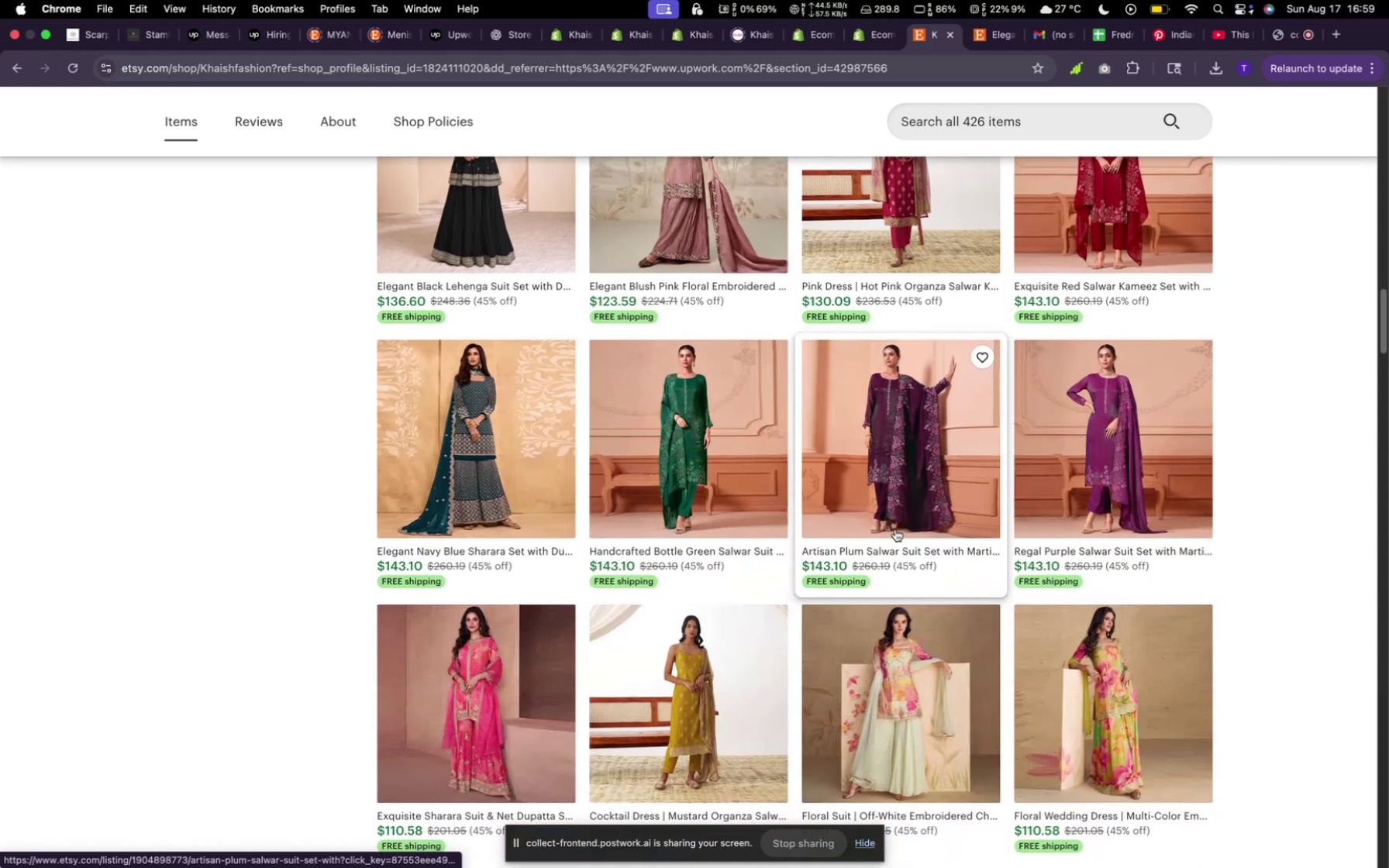 
scroll: coordinate [899, 528], scroll_direction: up, amount: 62.0
 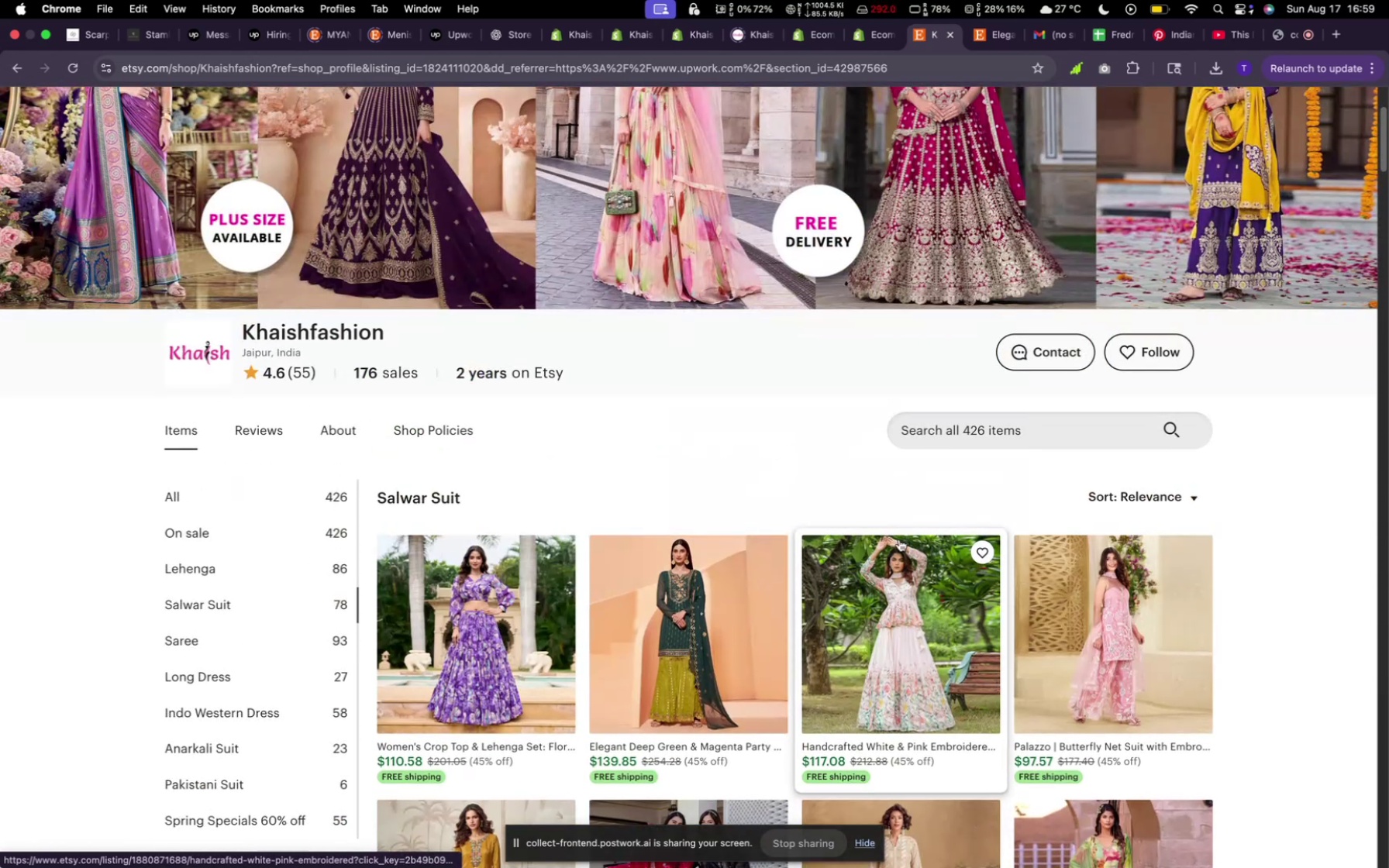 
scroll: coordinate [907, 586], scroll_direction: down, amount: 16.0
 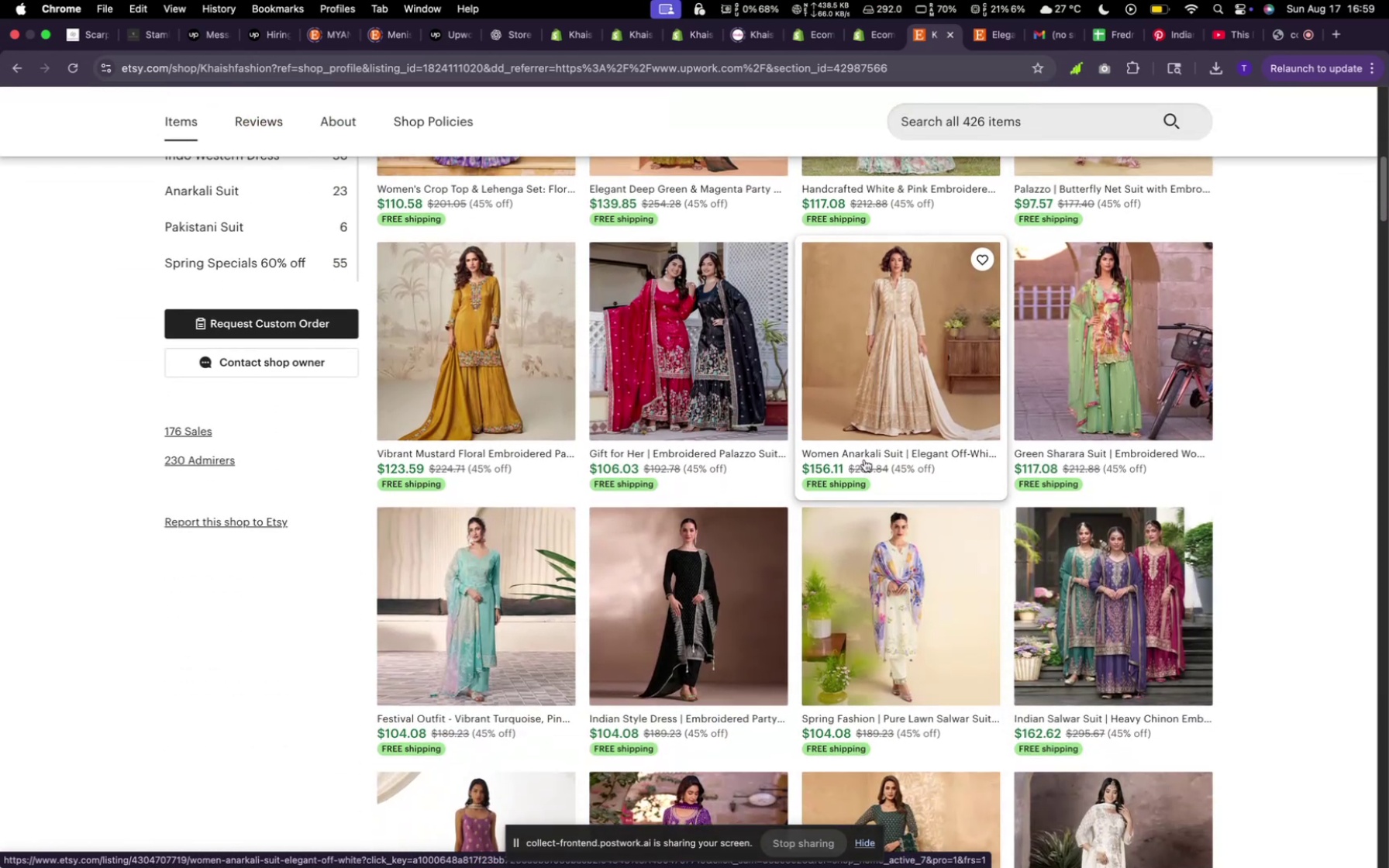 
mouse_move([879, 453])
 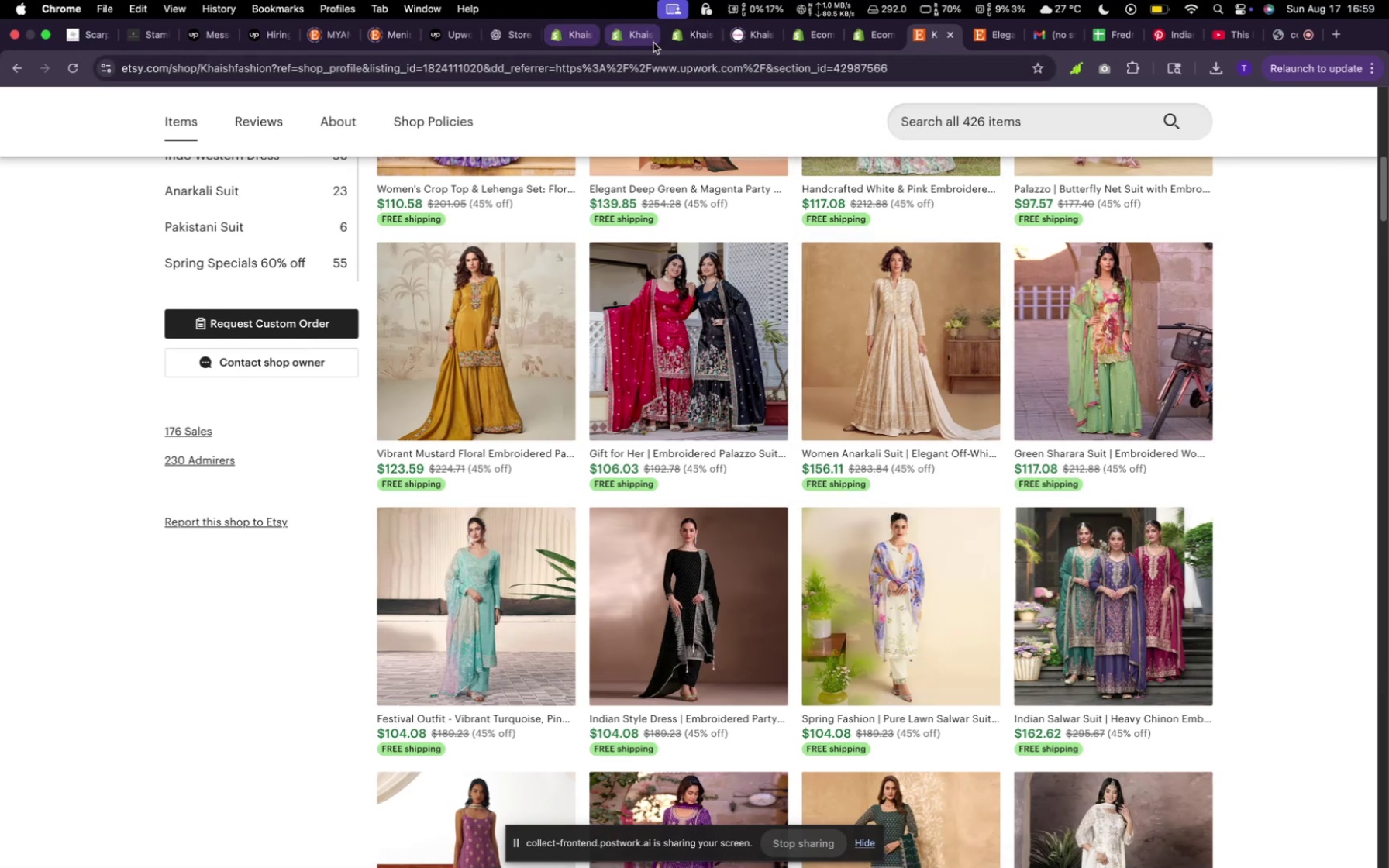 
left_click([636, 33])
 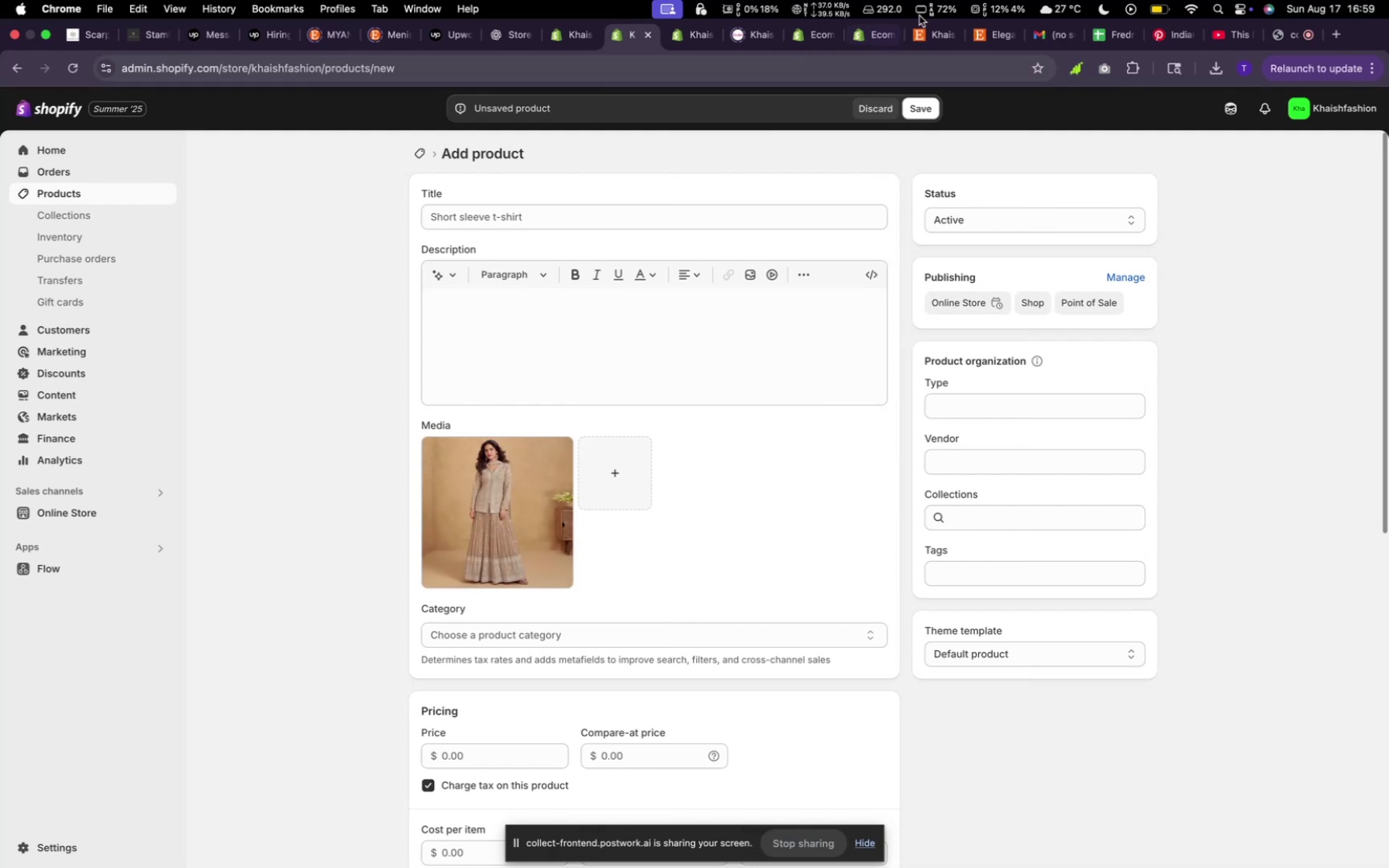 
wait(5.26)
 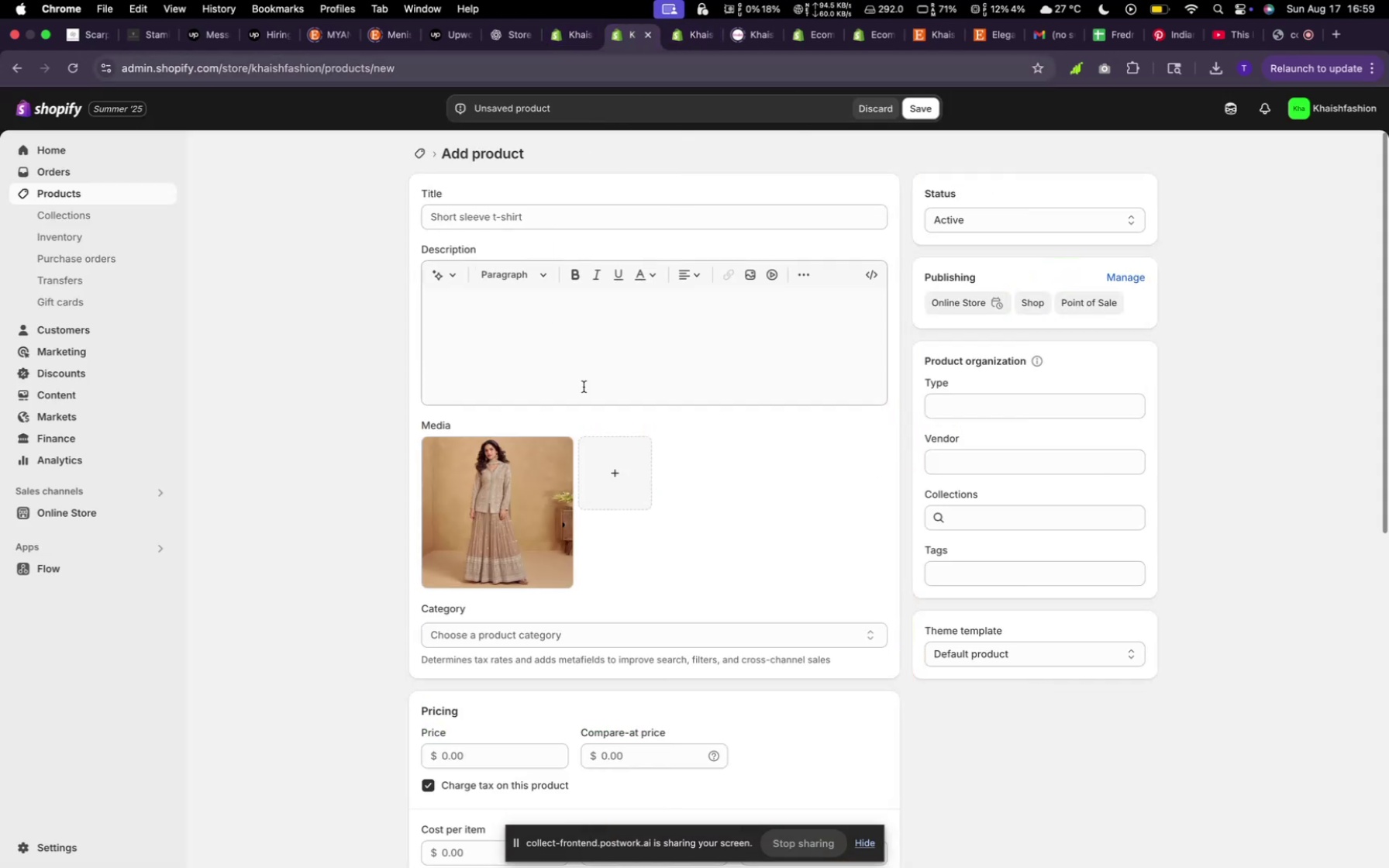 
left_click([935, 35])
 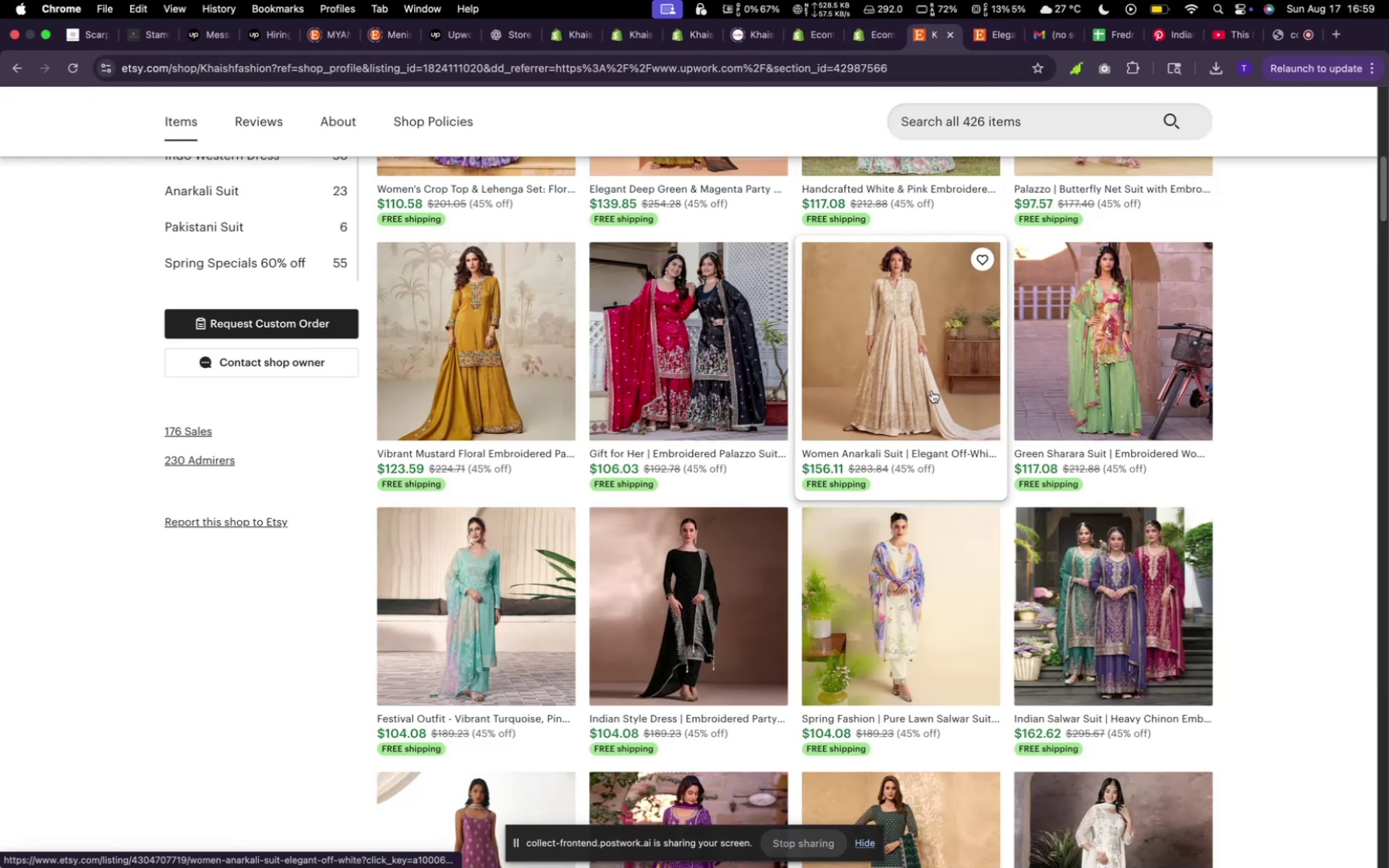 
scroll: coordinate [928, 394], scroll_direction: up, amount: 14.0
 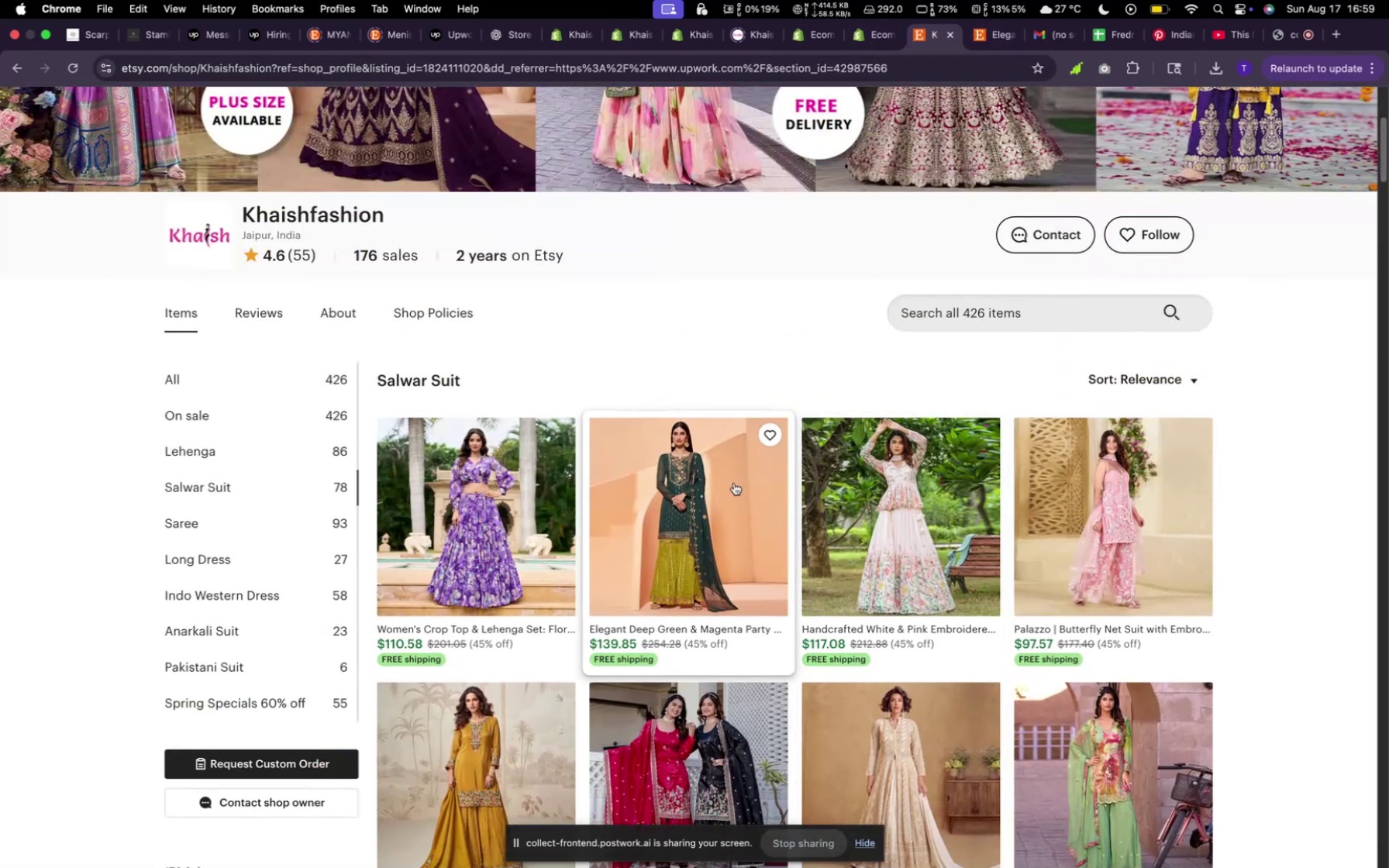 
scroll: coordinate [738, 478], scroll_direction: down, amount: 41.0
 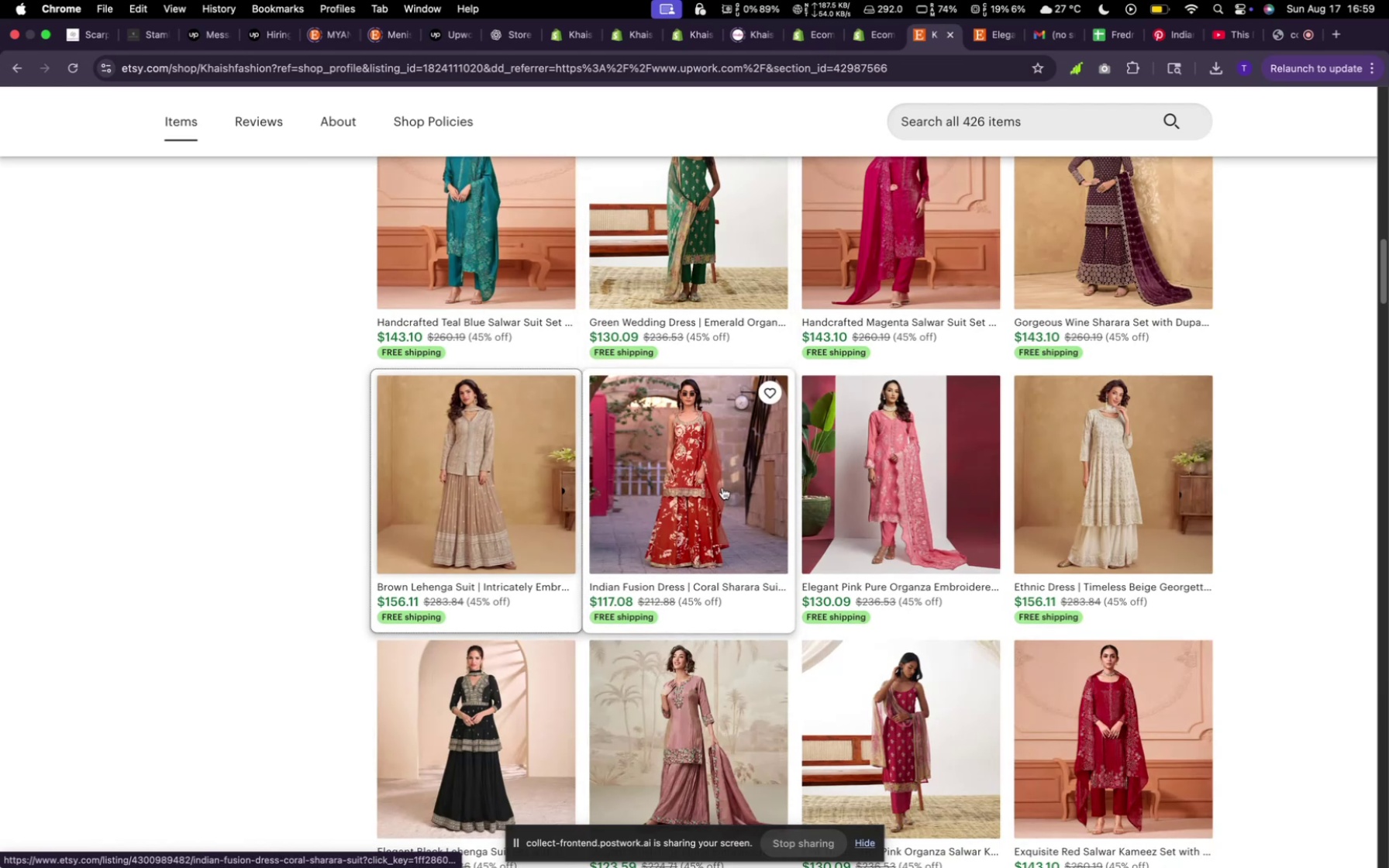 
mouse_move([492, 491])
 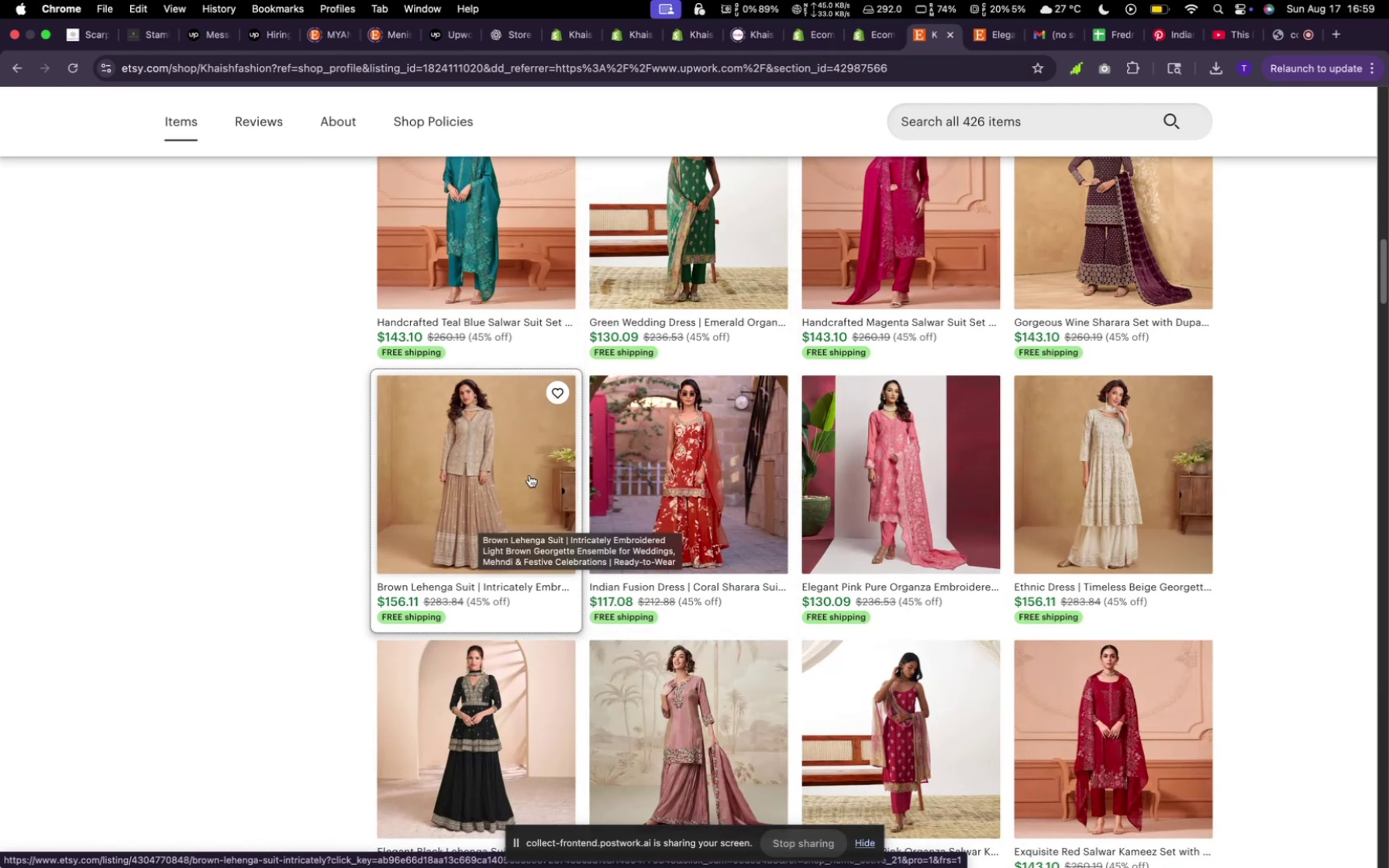 
mouse_move([590, 474])
 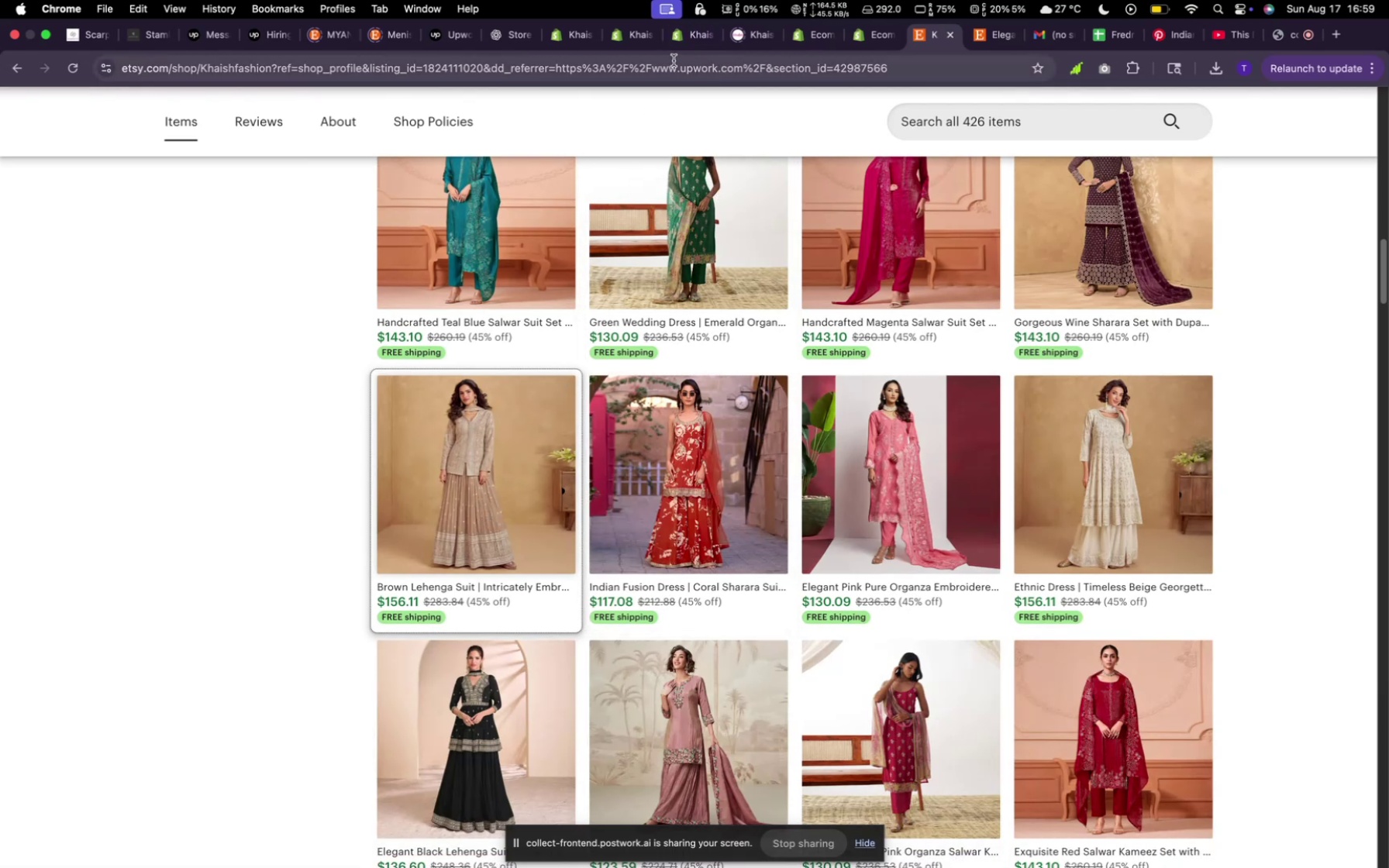 
left_click([617, 36])
 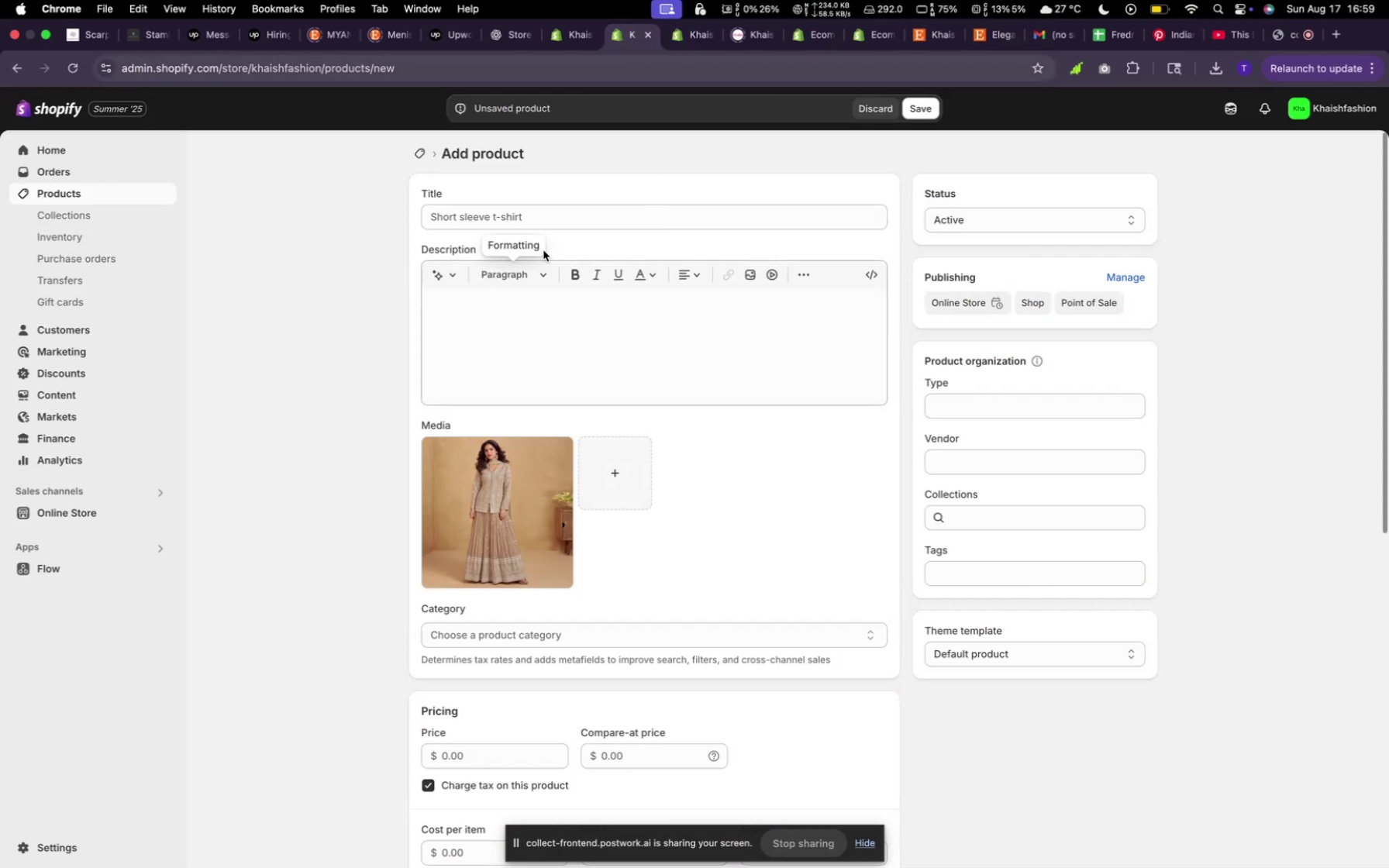 
left_click([543, 219])
 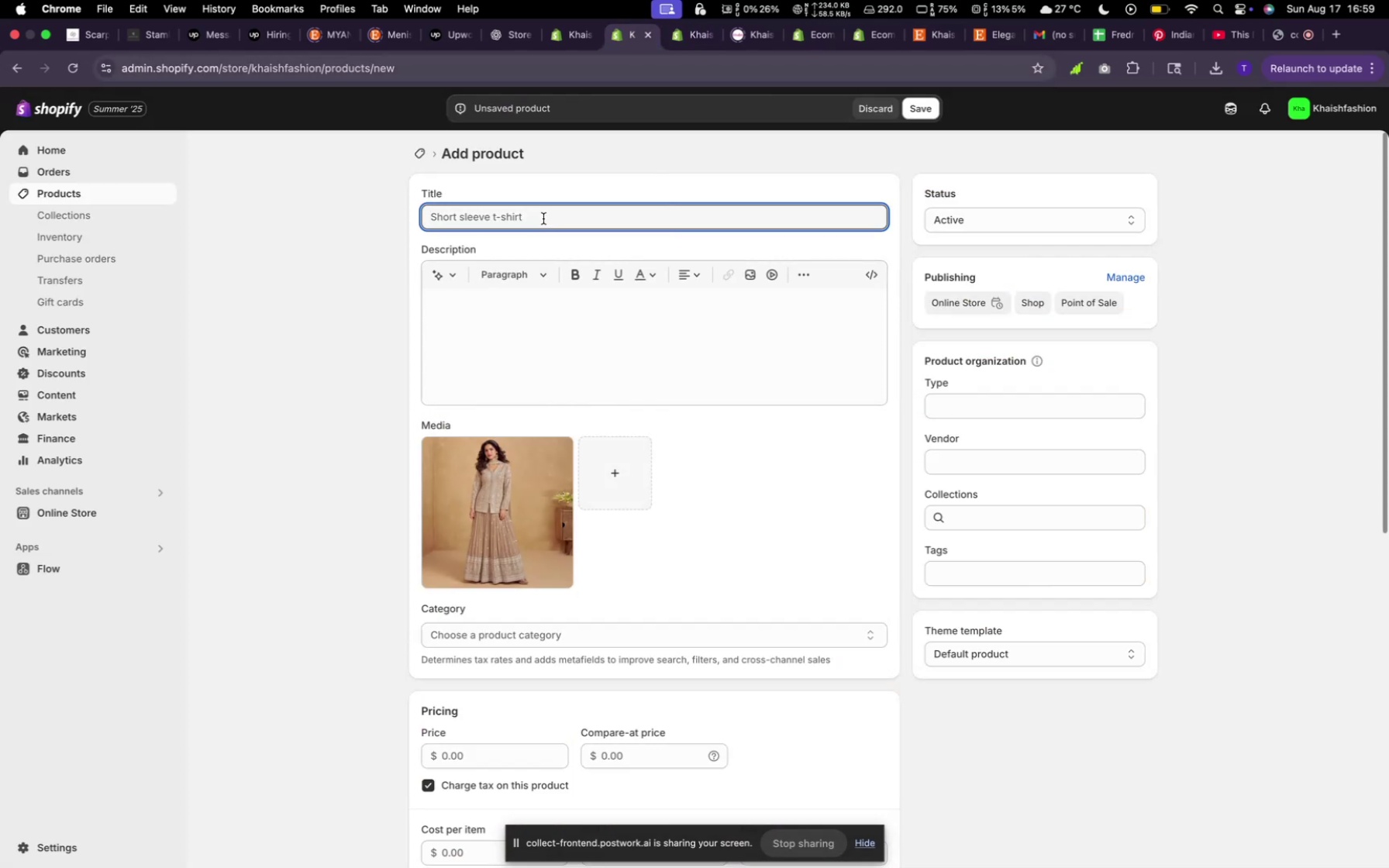 
type(Brown Ankaril)
key(Backspace)
 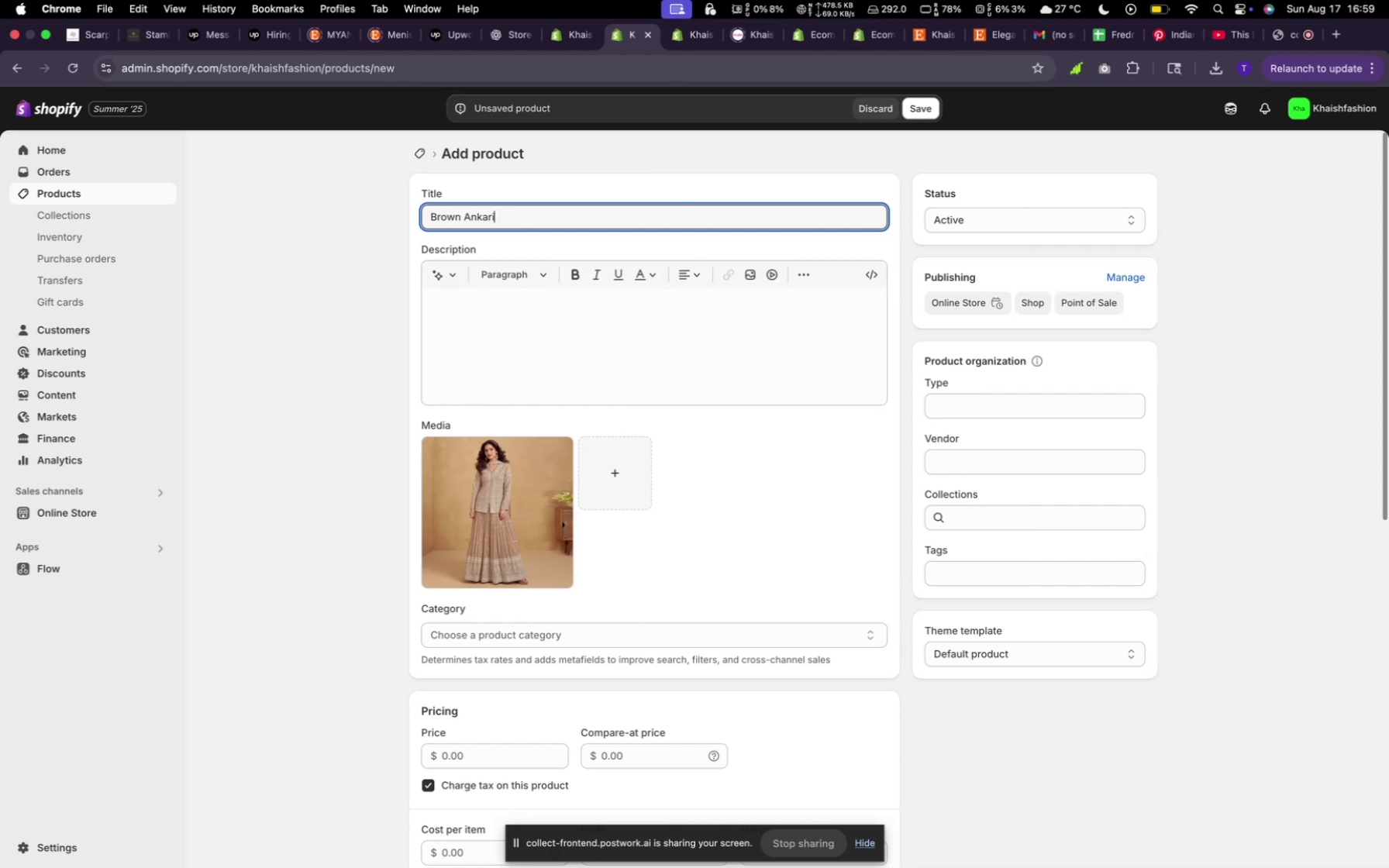 
scroll: coordinate [991, 413], scroll_direction: up, amount: 24.0
 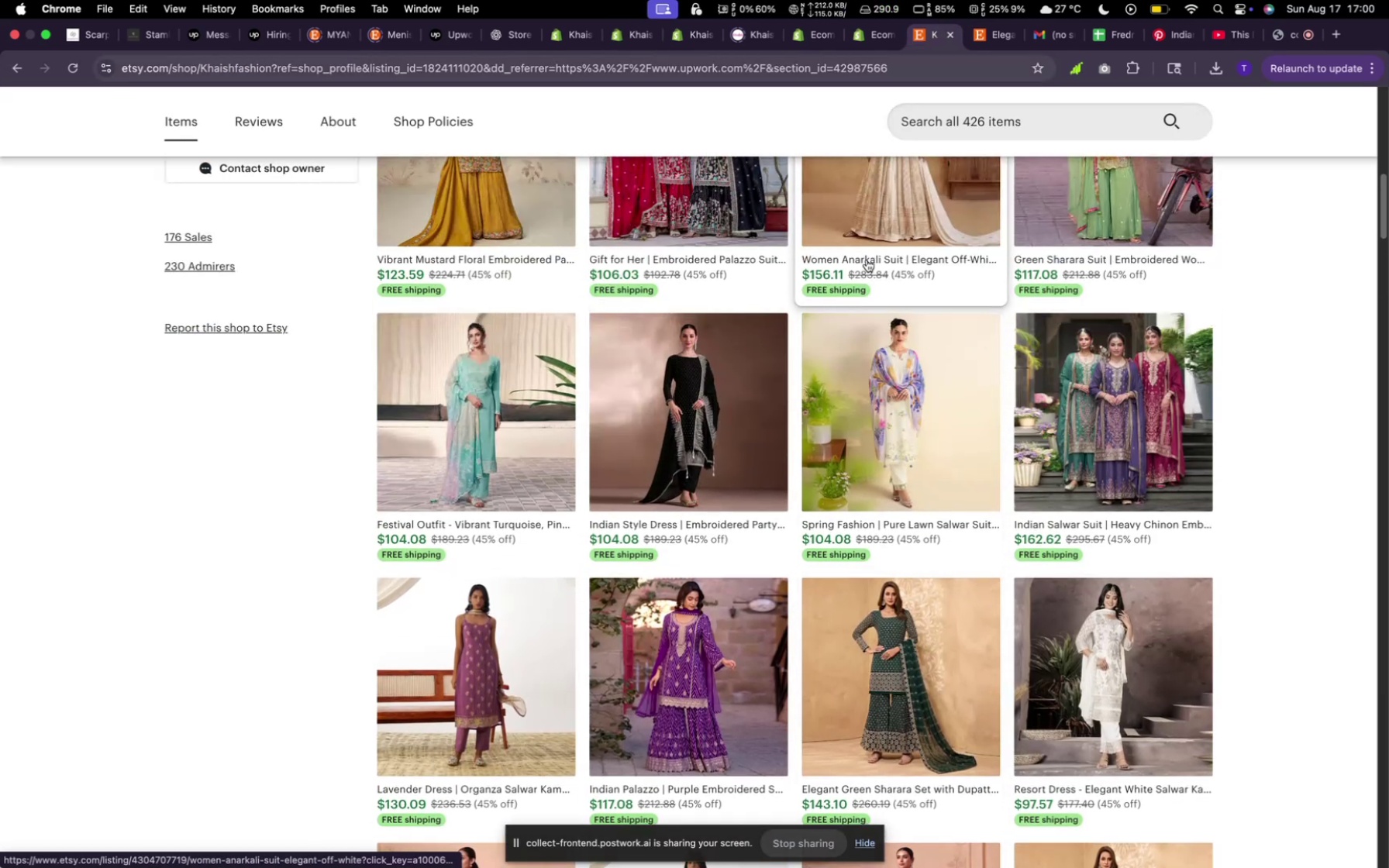 
mouse_move([880, 246])
 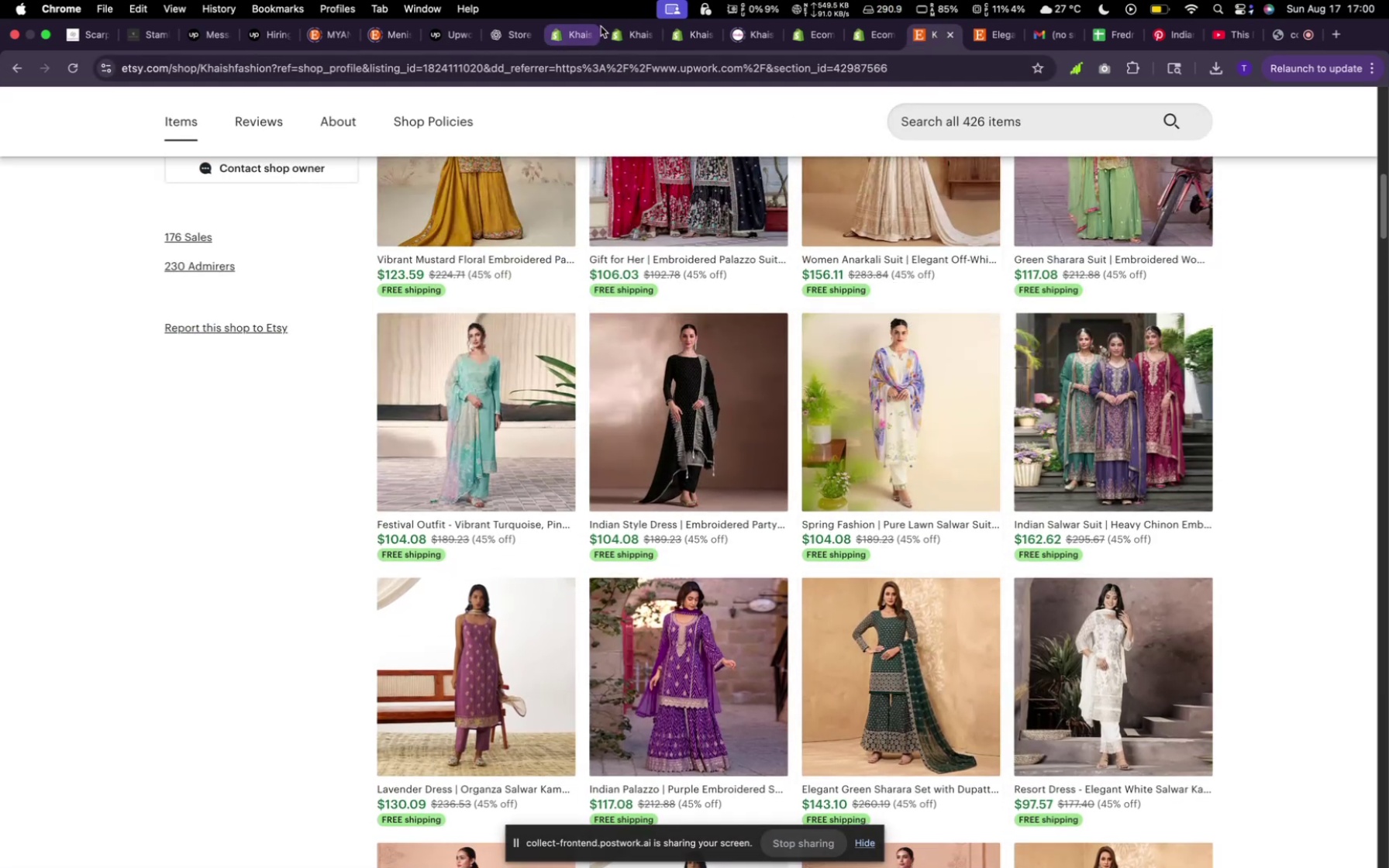 
left_click([624, 29])
 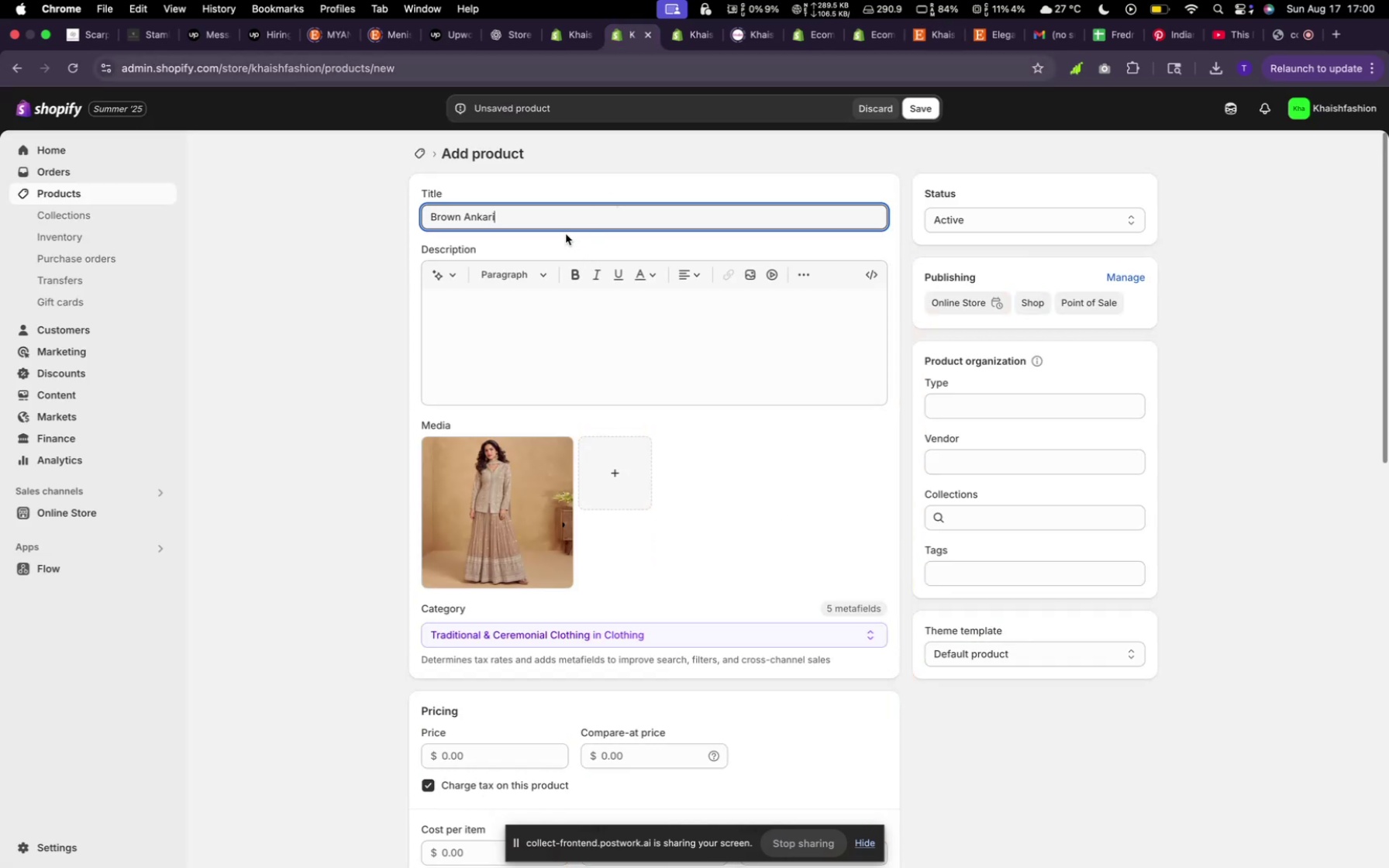 
key(Backspace)
key(Backspace)
key(Backspace)
key(Backspace)
type(arkali )
 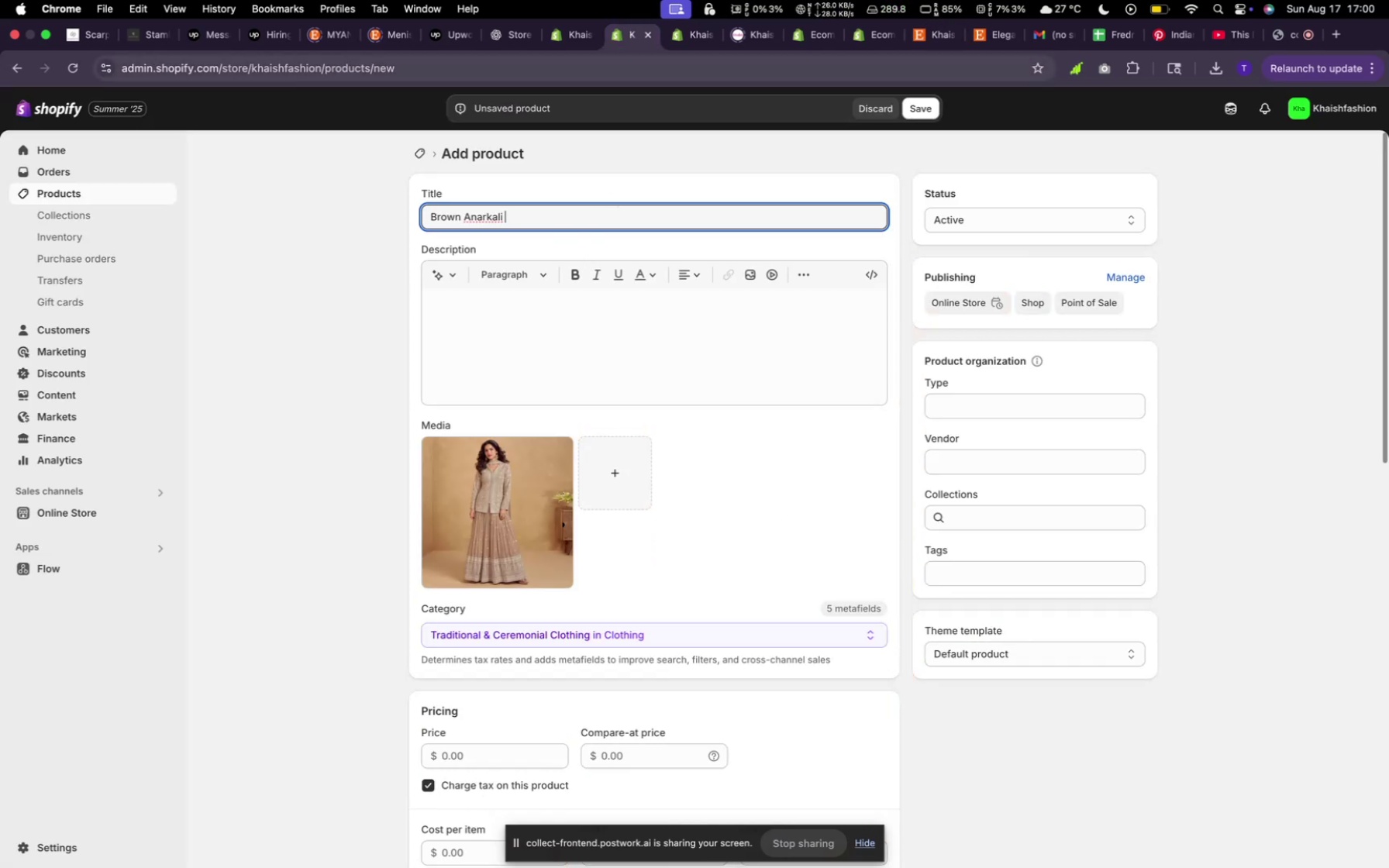 
type(va)
key(Backspace)
key(Backspace)
type(sala)
key(Backspace)
type(war)
 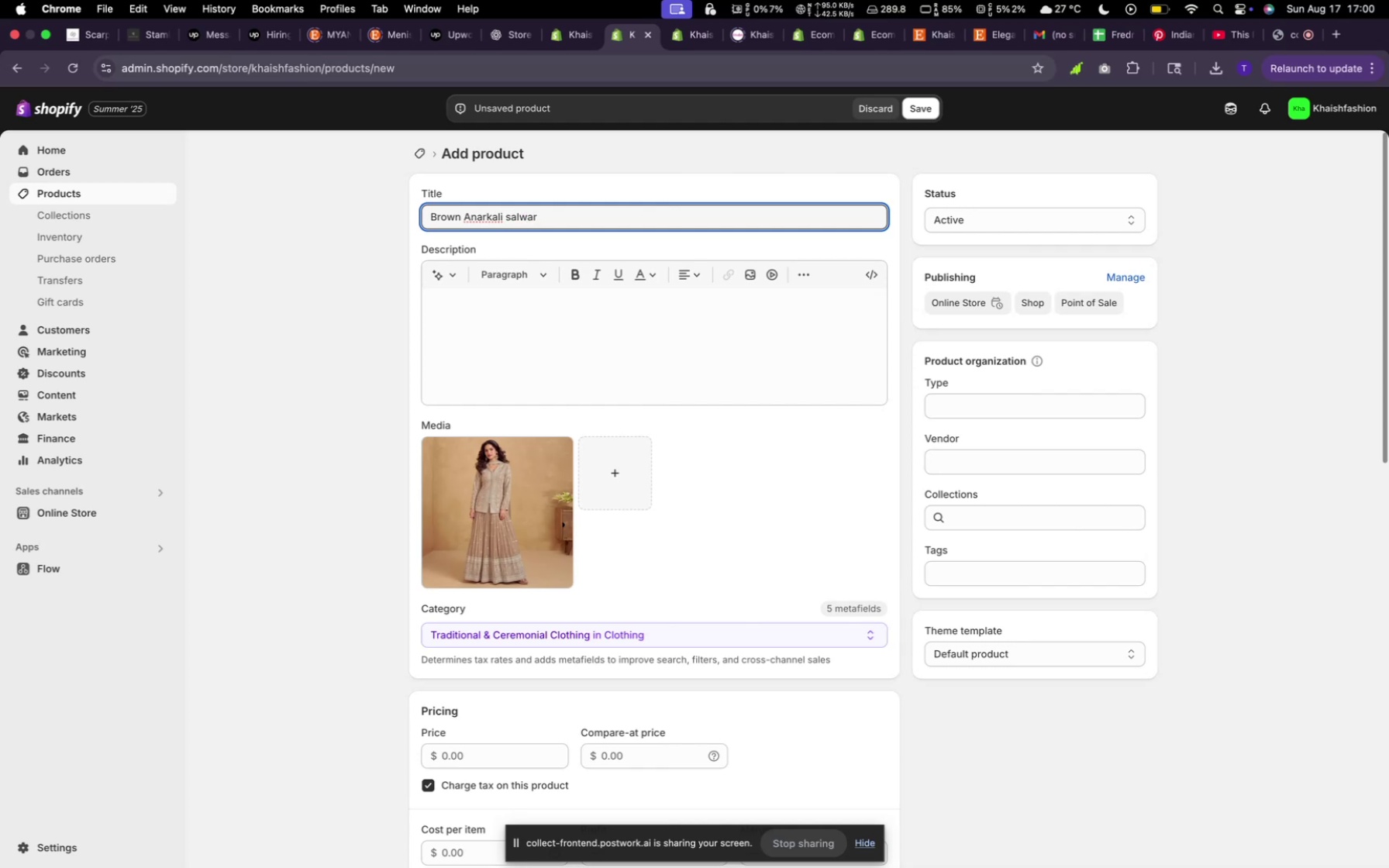 
wait(5.11)
 